 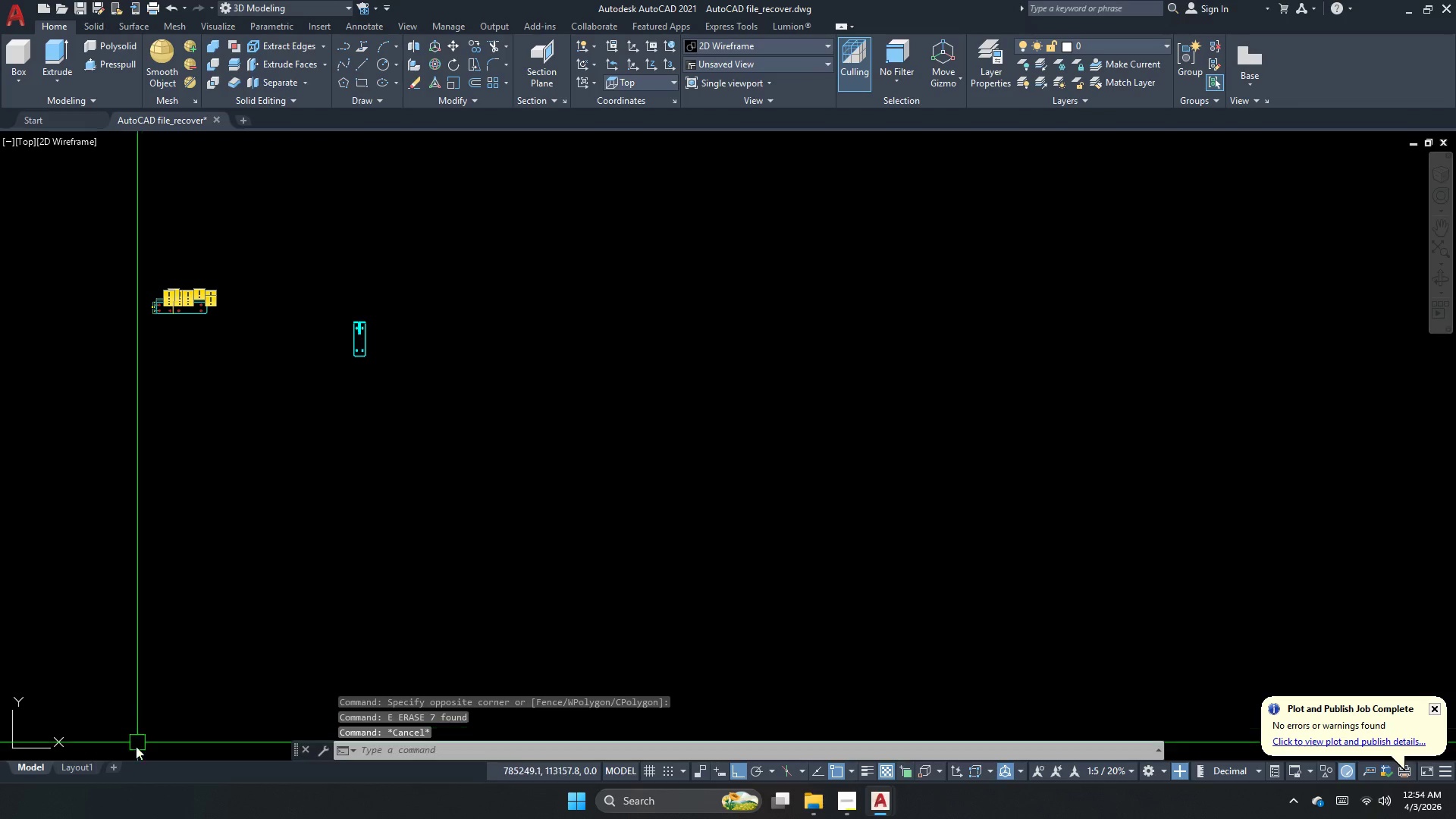 
left_click_drag(start_coordinate=[1260, 444], to_coordinate=[1152, 329])
 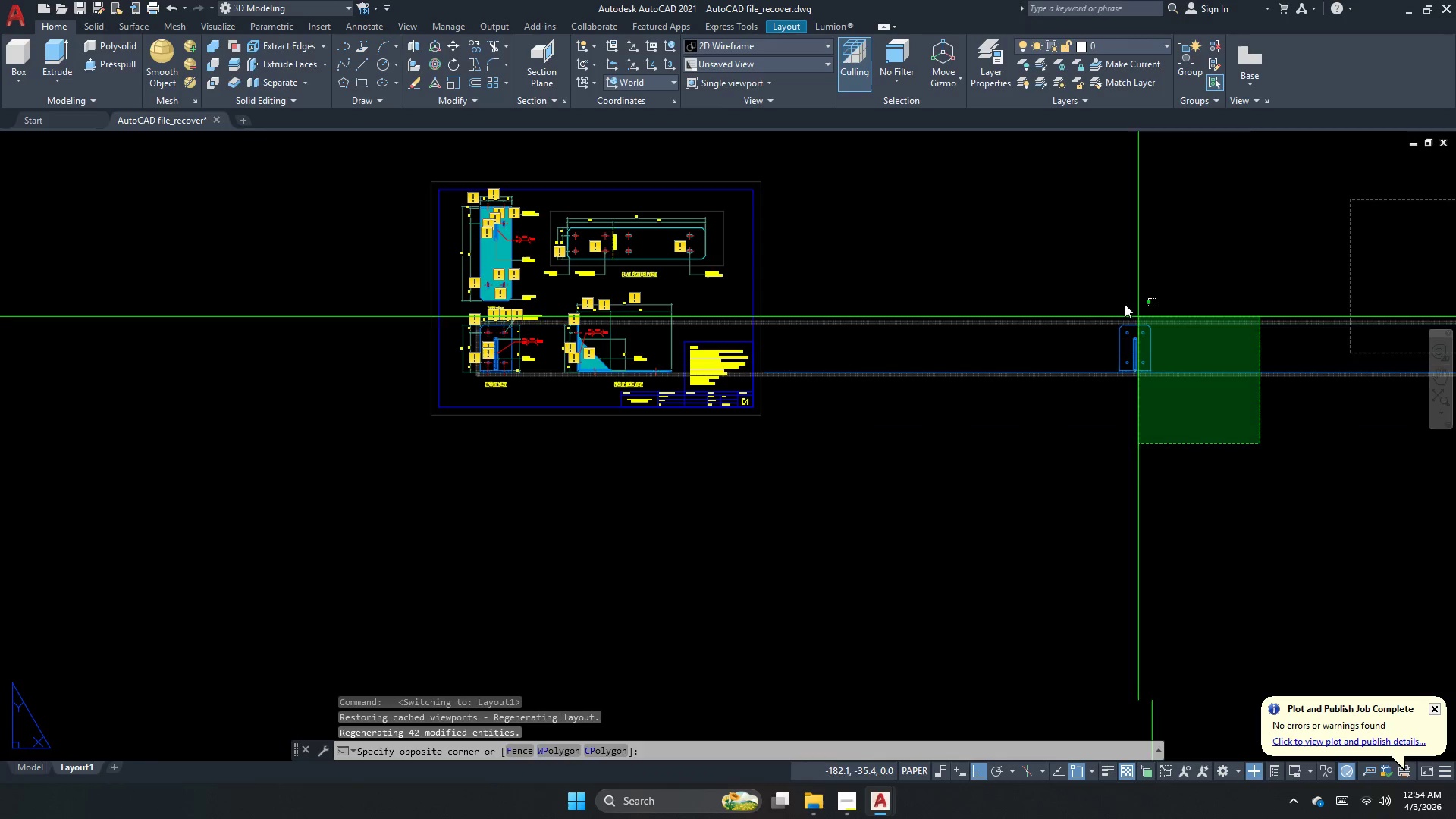 
double_click([1118, 295])
 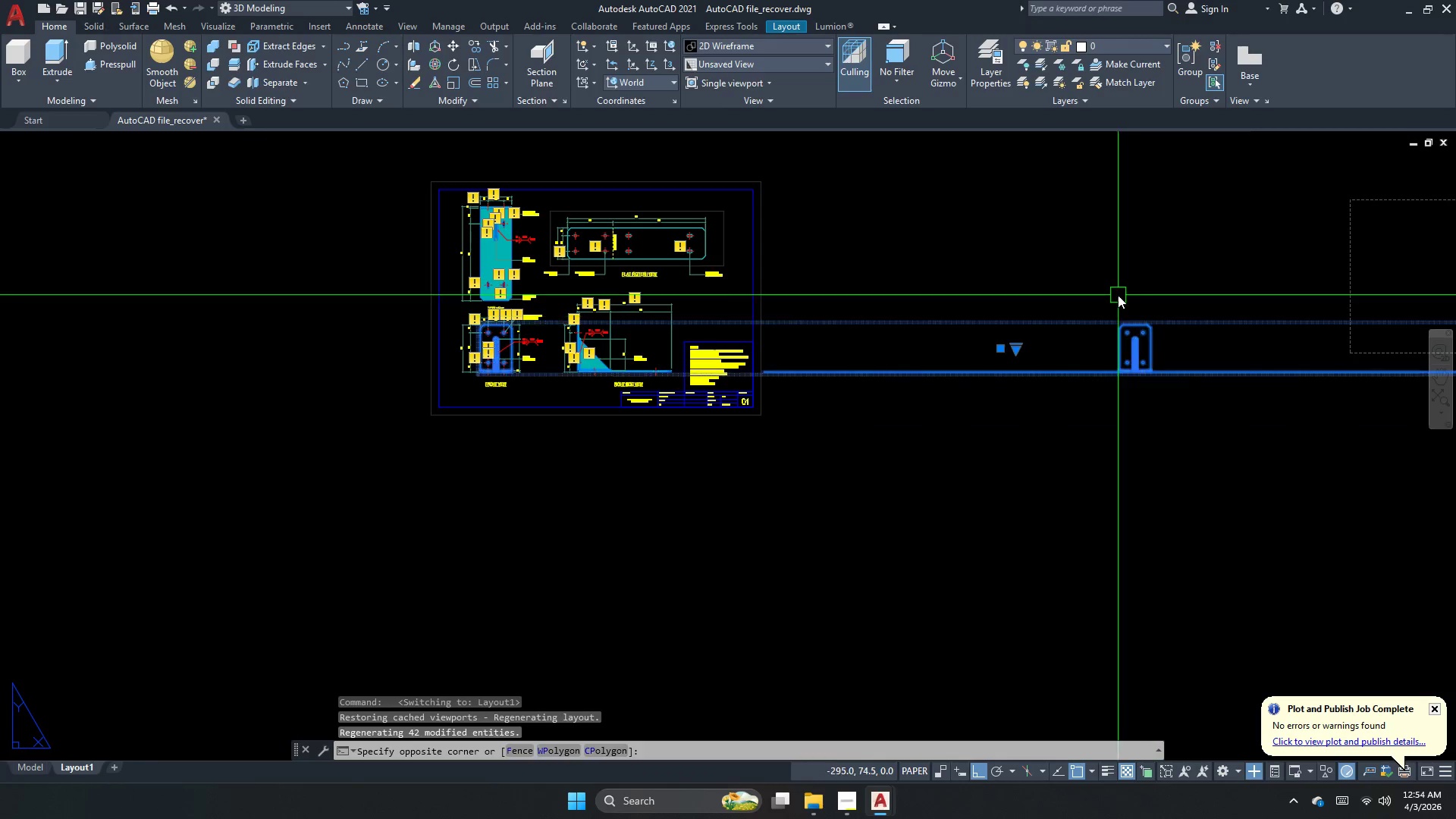 
key(E)
 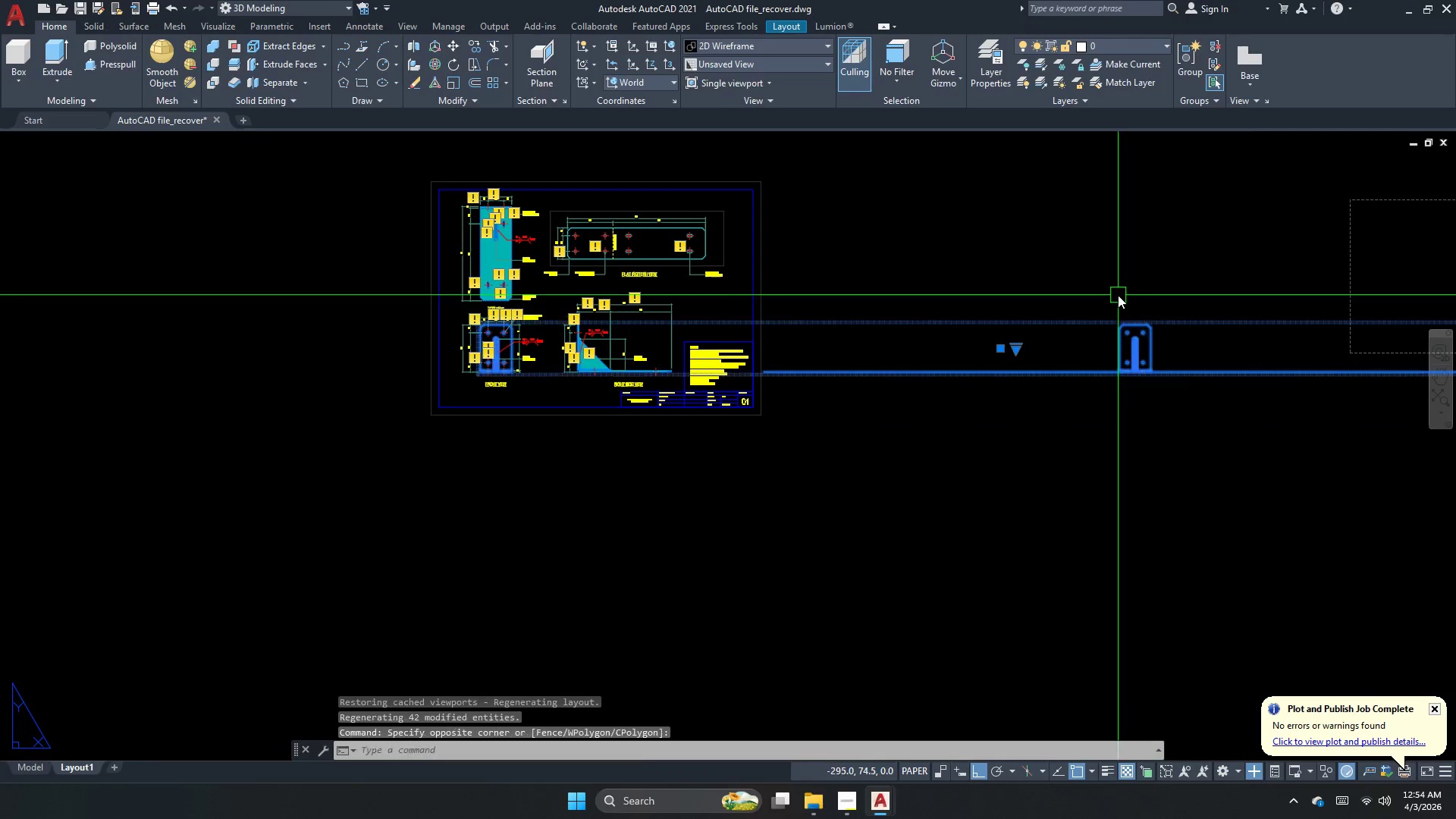 
key(Space)
 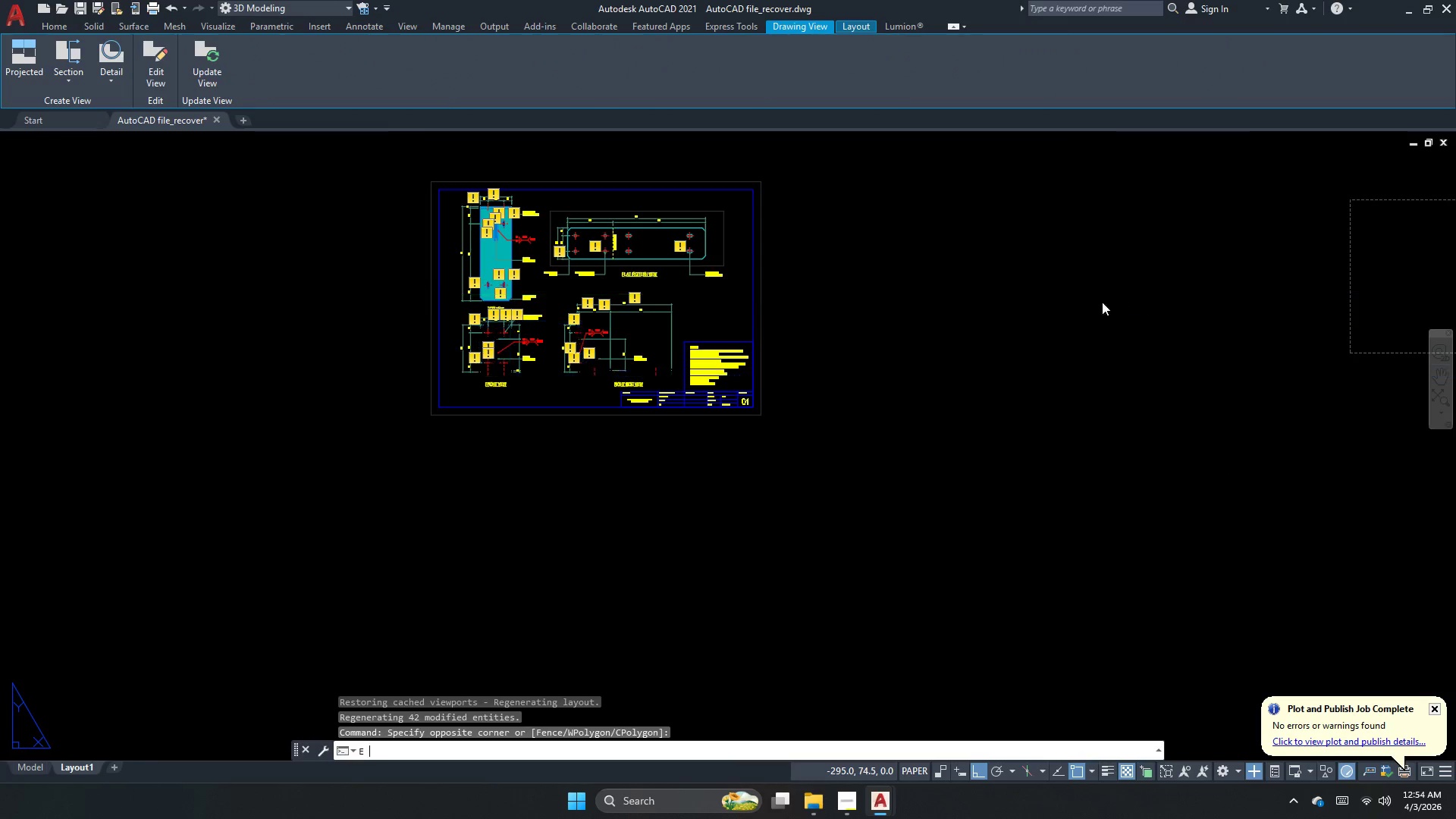 
key(Escape)
 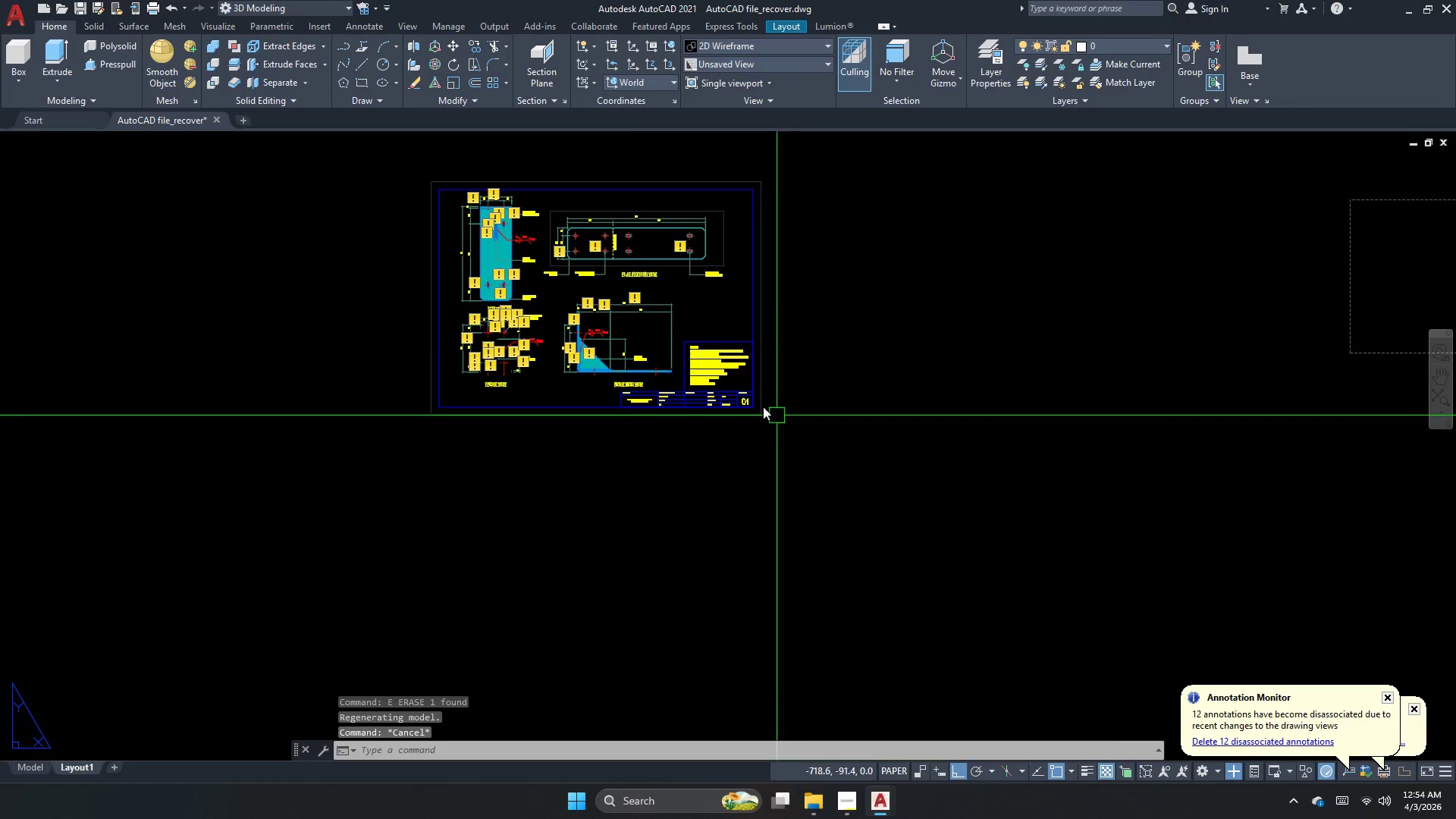 
scroll: coordinate [516, 316], scroll_direction: up, amount: 3.0
 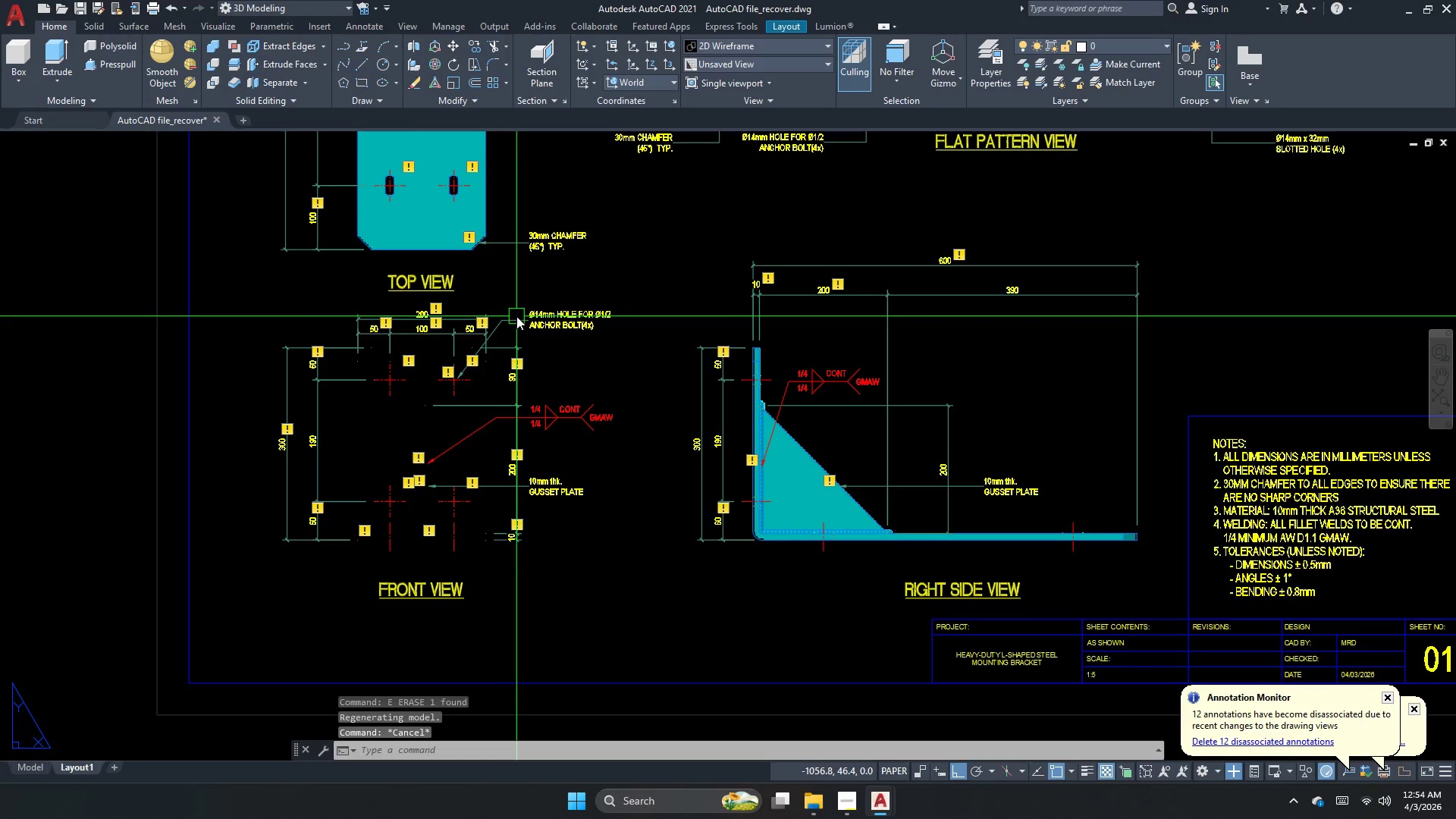 
key(Control+Z)
 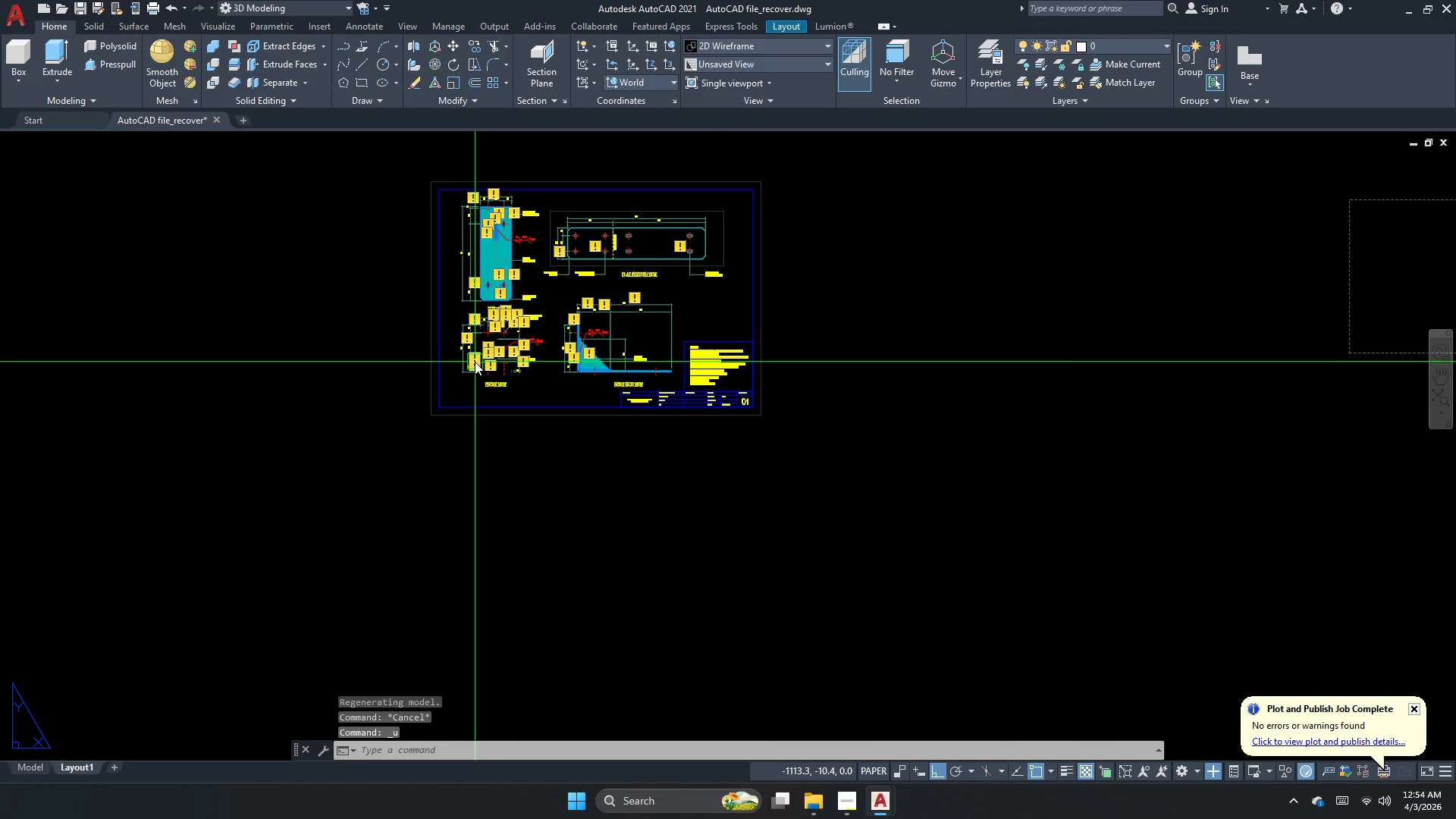 
key(Control+Z)
 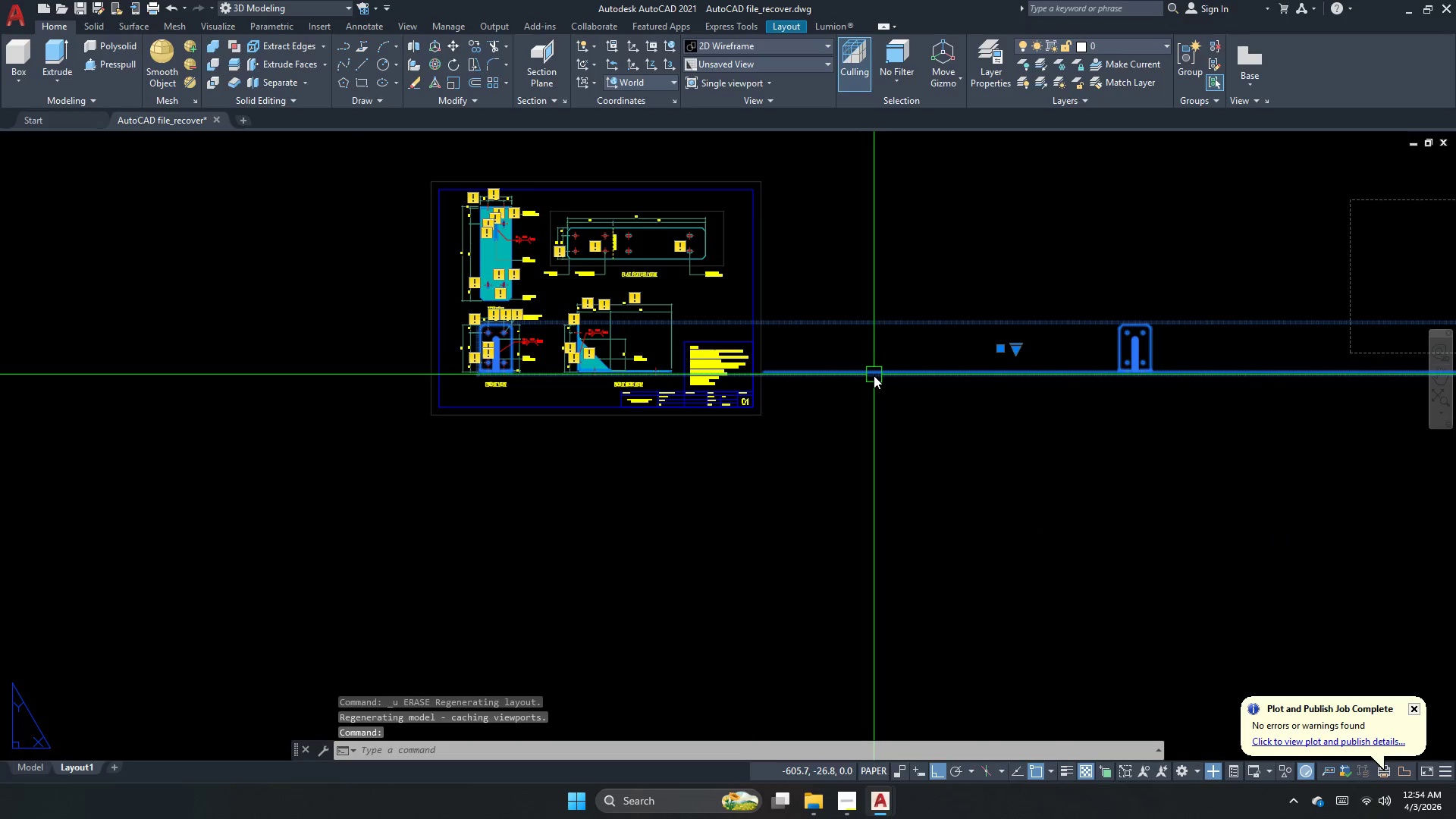 
key(Escape)
type(re re)
 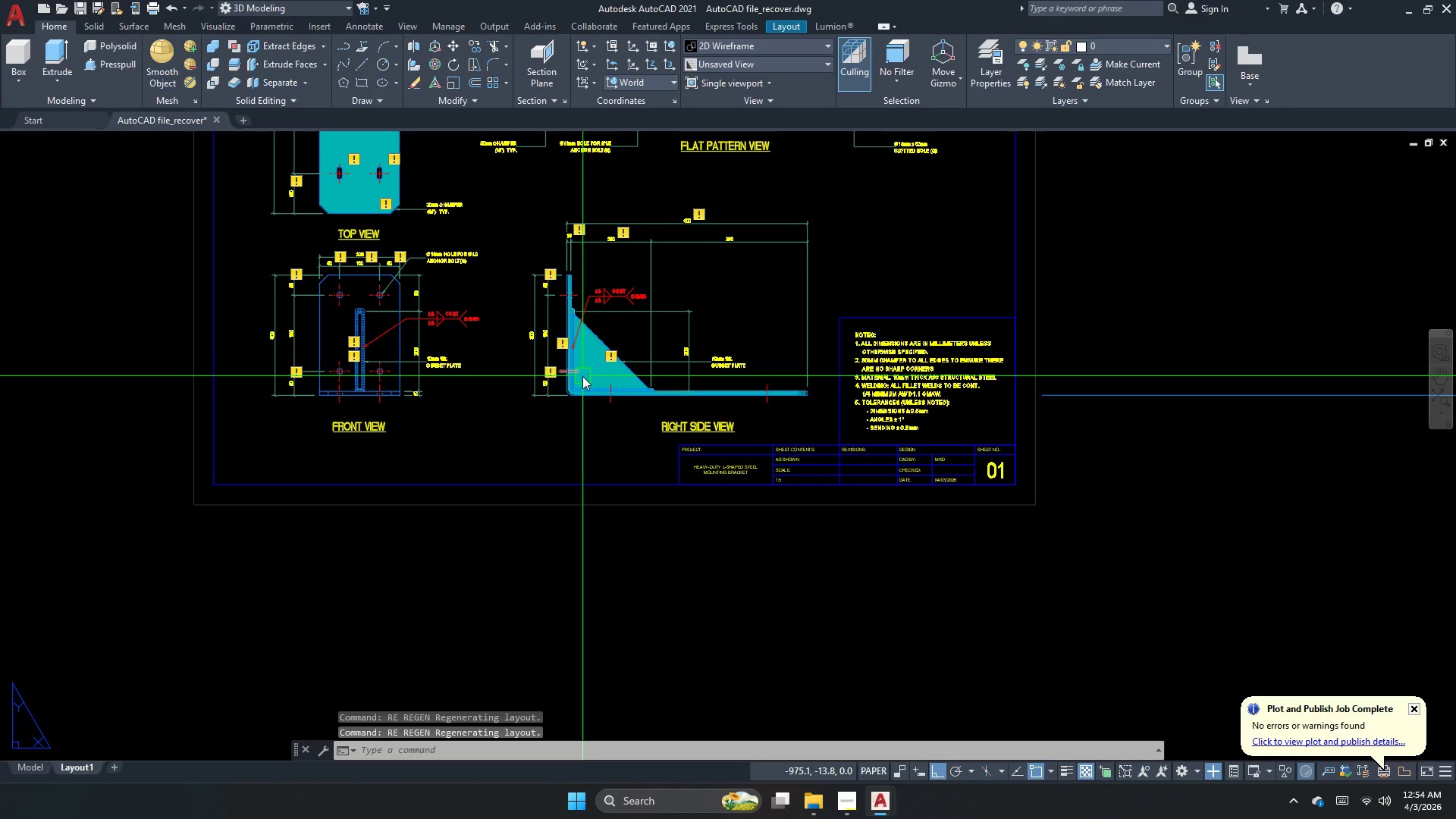 
scroll: coordinate [583, 356], scroll_direction: up, amount: 2.0
 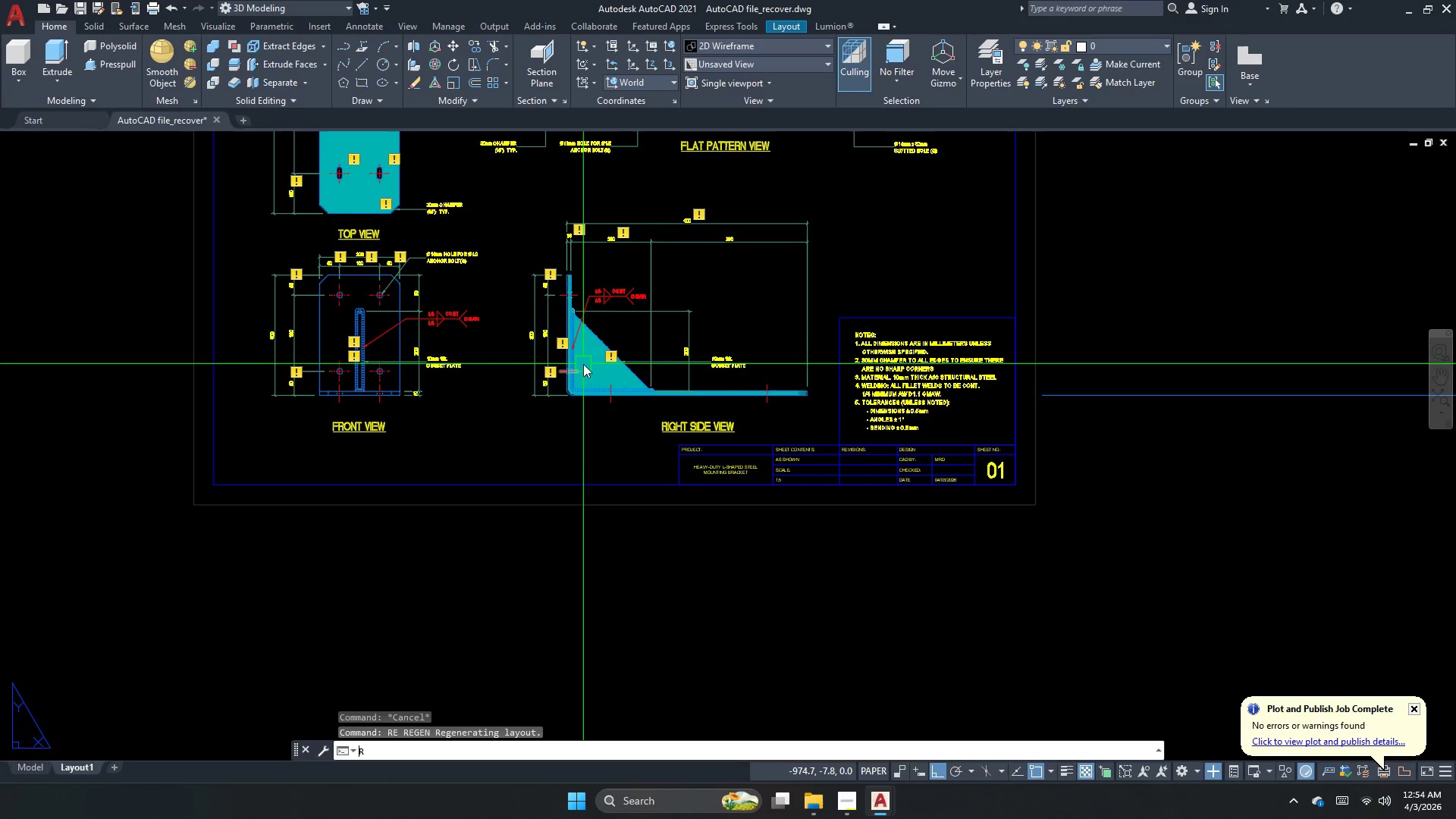 
key(Space)
 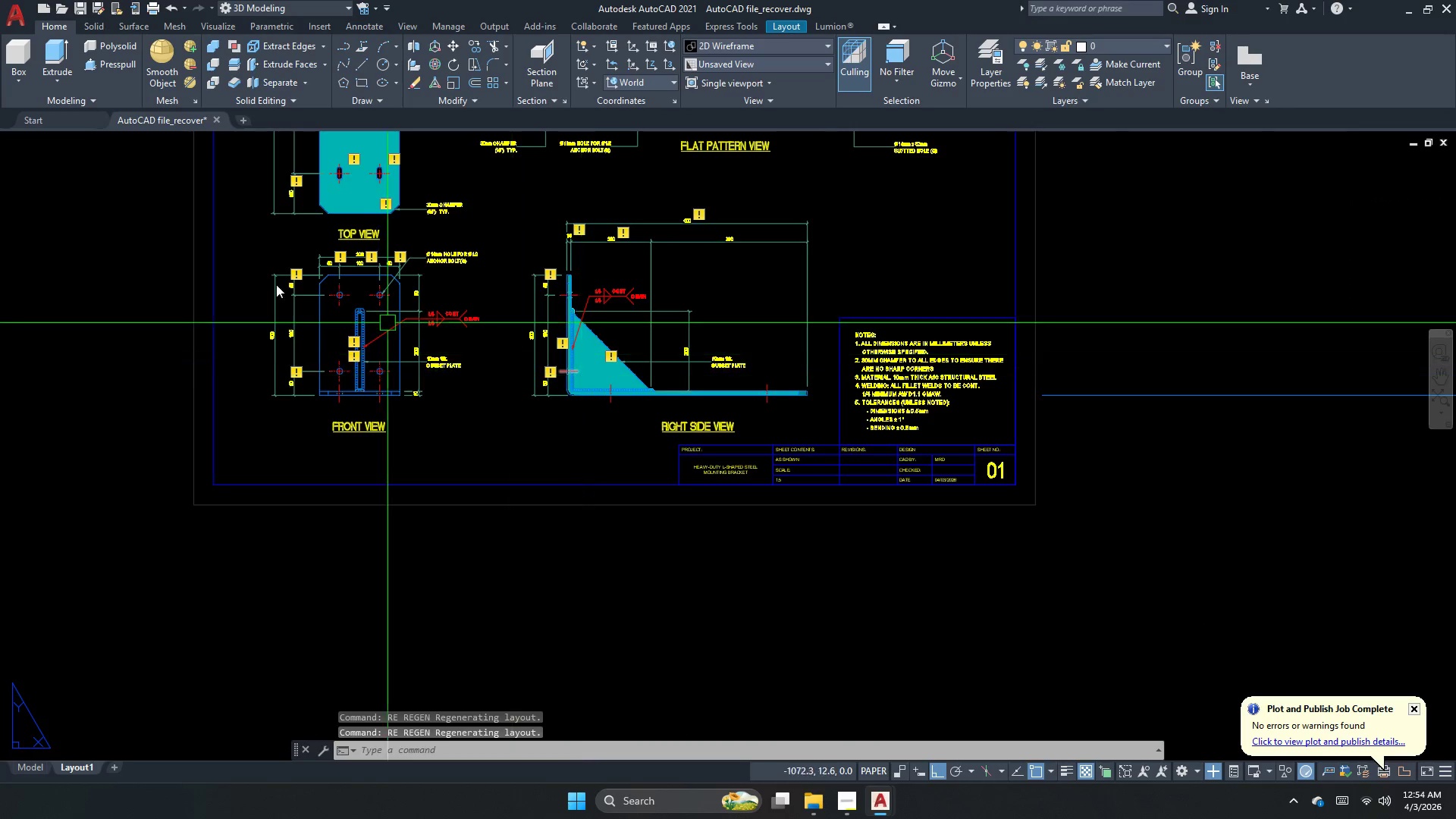 
key(Escape)
 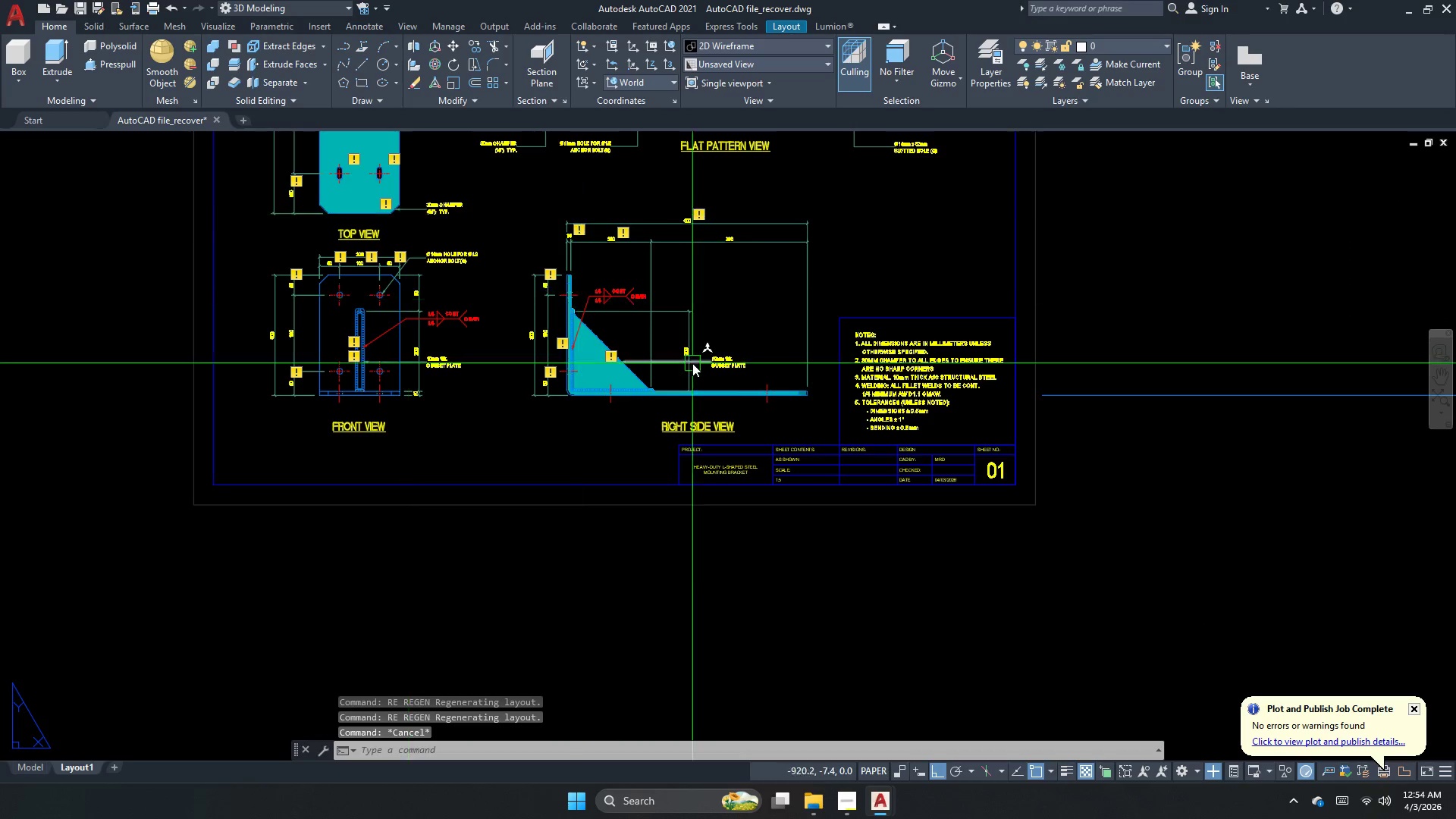 
scroll: coordinate [692, 363], scroll_direction: up, amount: 2.0
 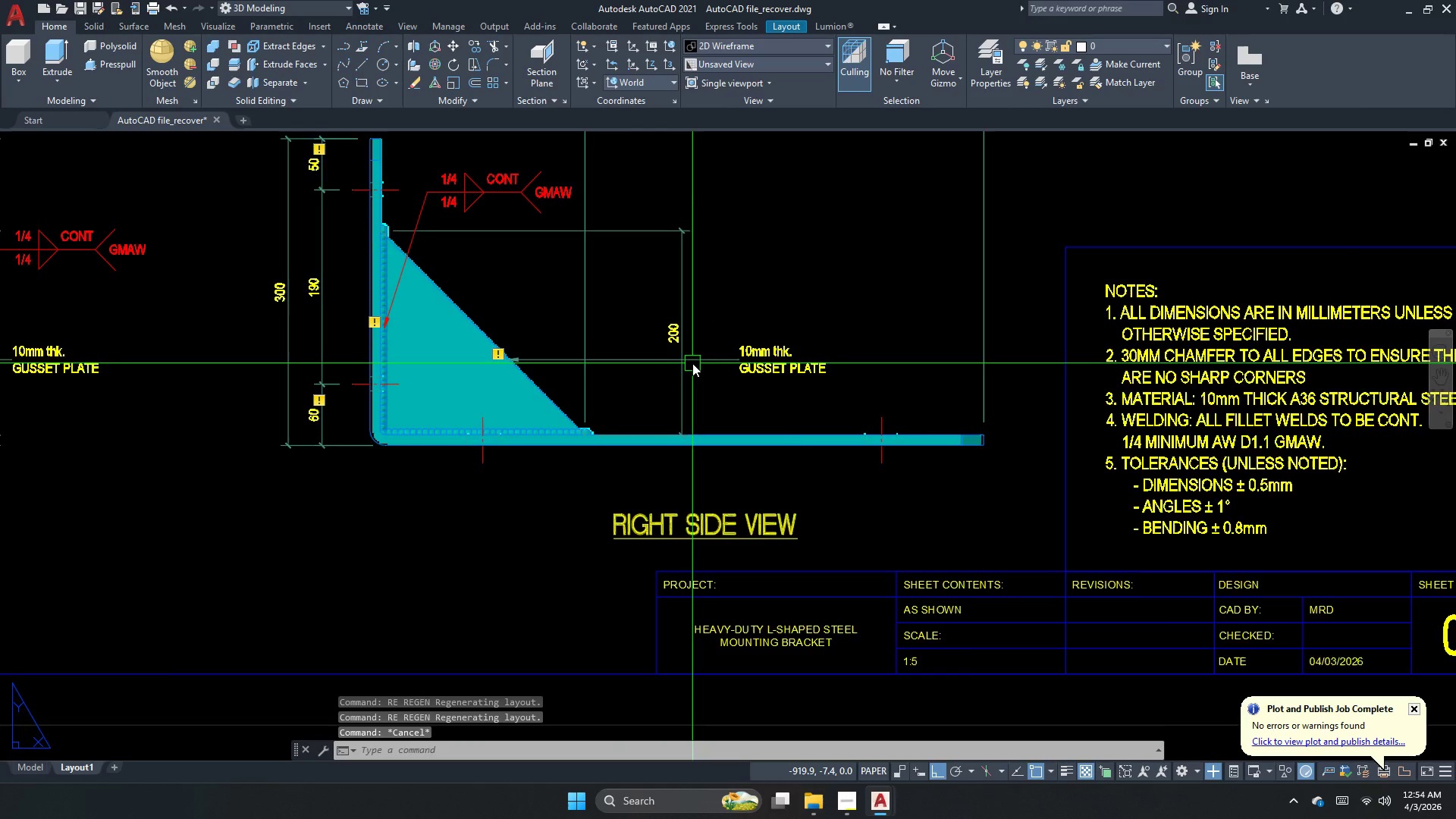 
scroll: coordinate [692, 363], scroll_direction: down, amount: 4.0
 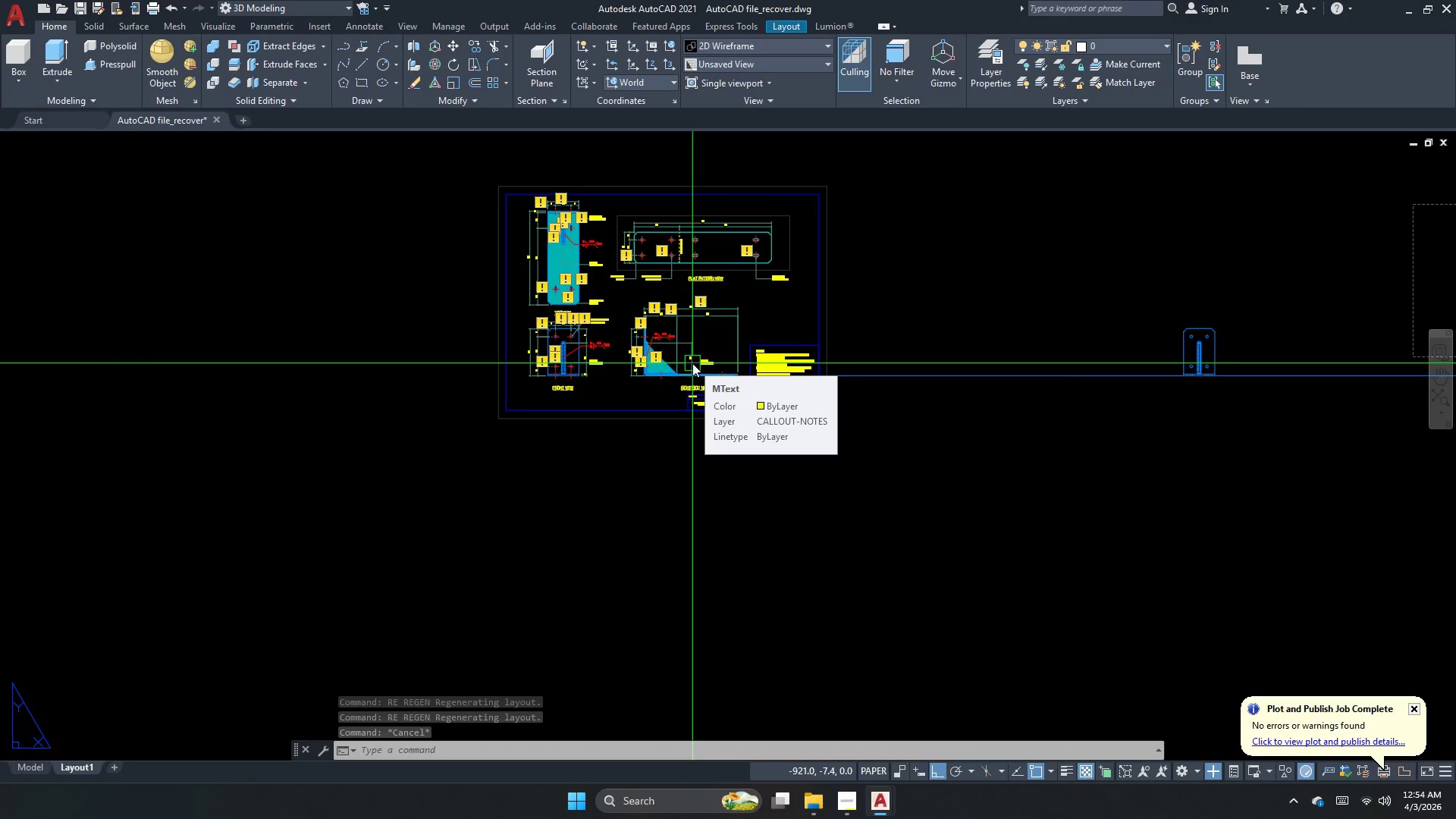 
key(Control+Z)
 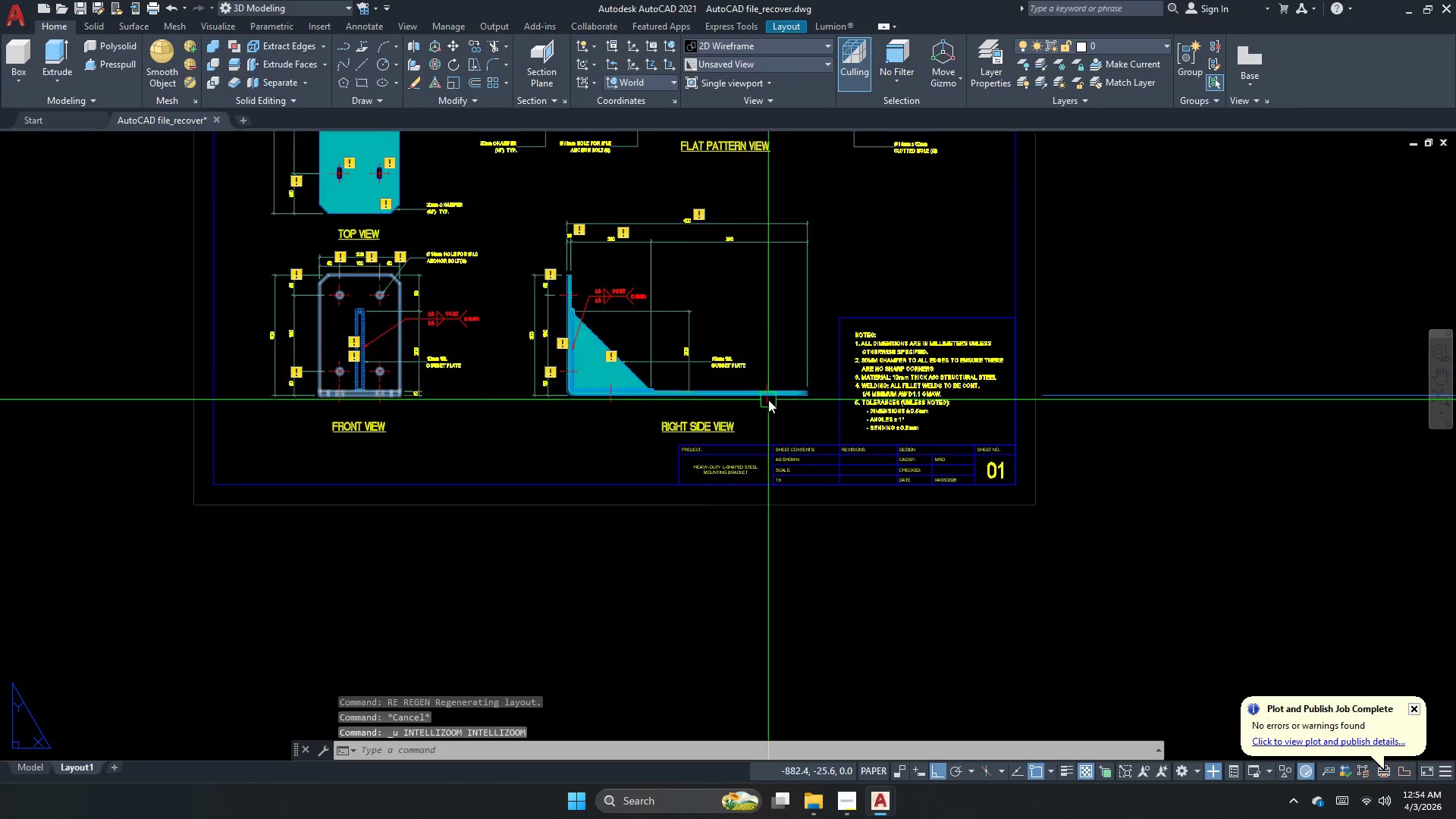 
key(Control+Z)
 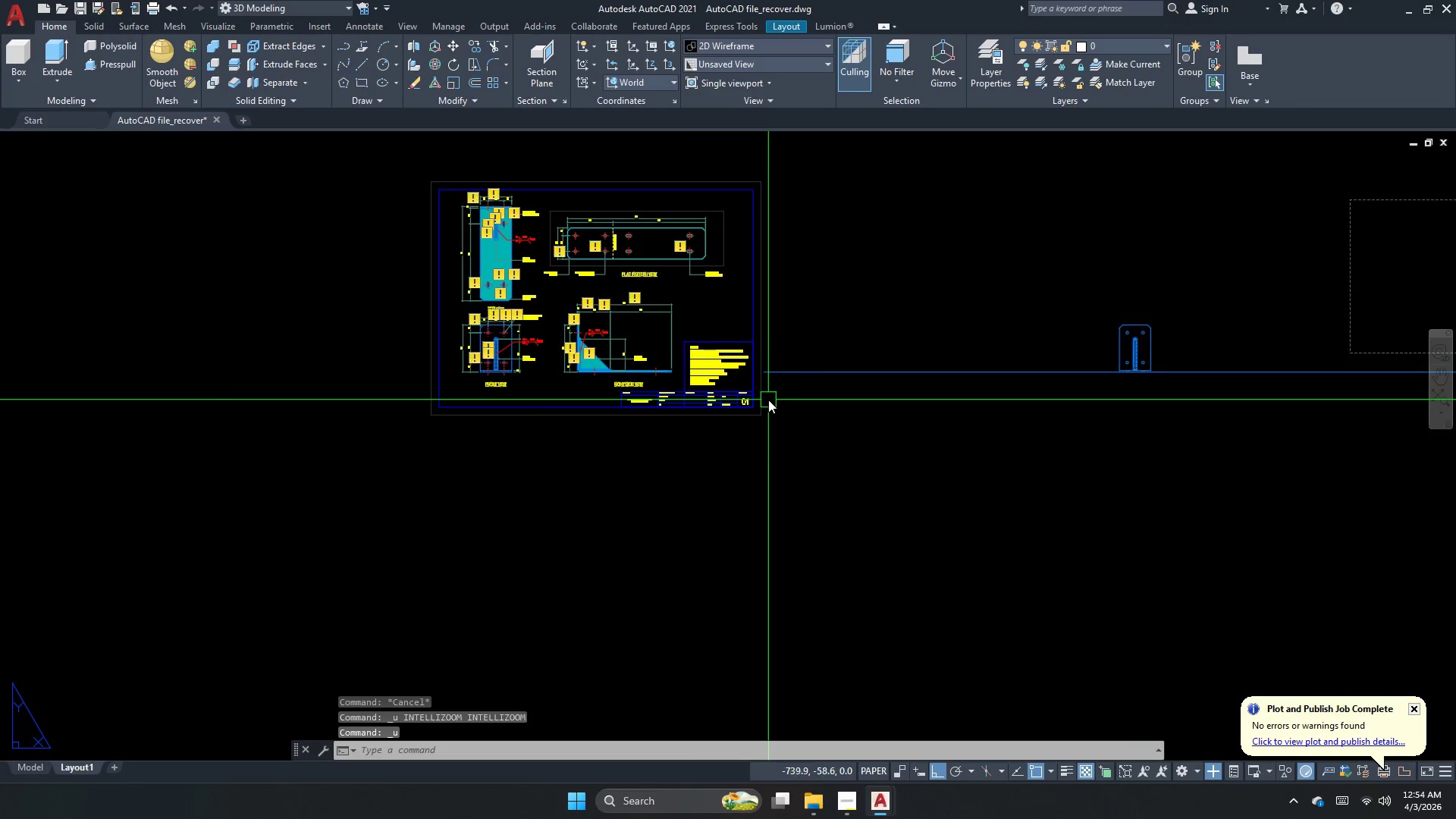 
key(Control+Z)
 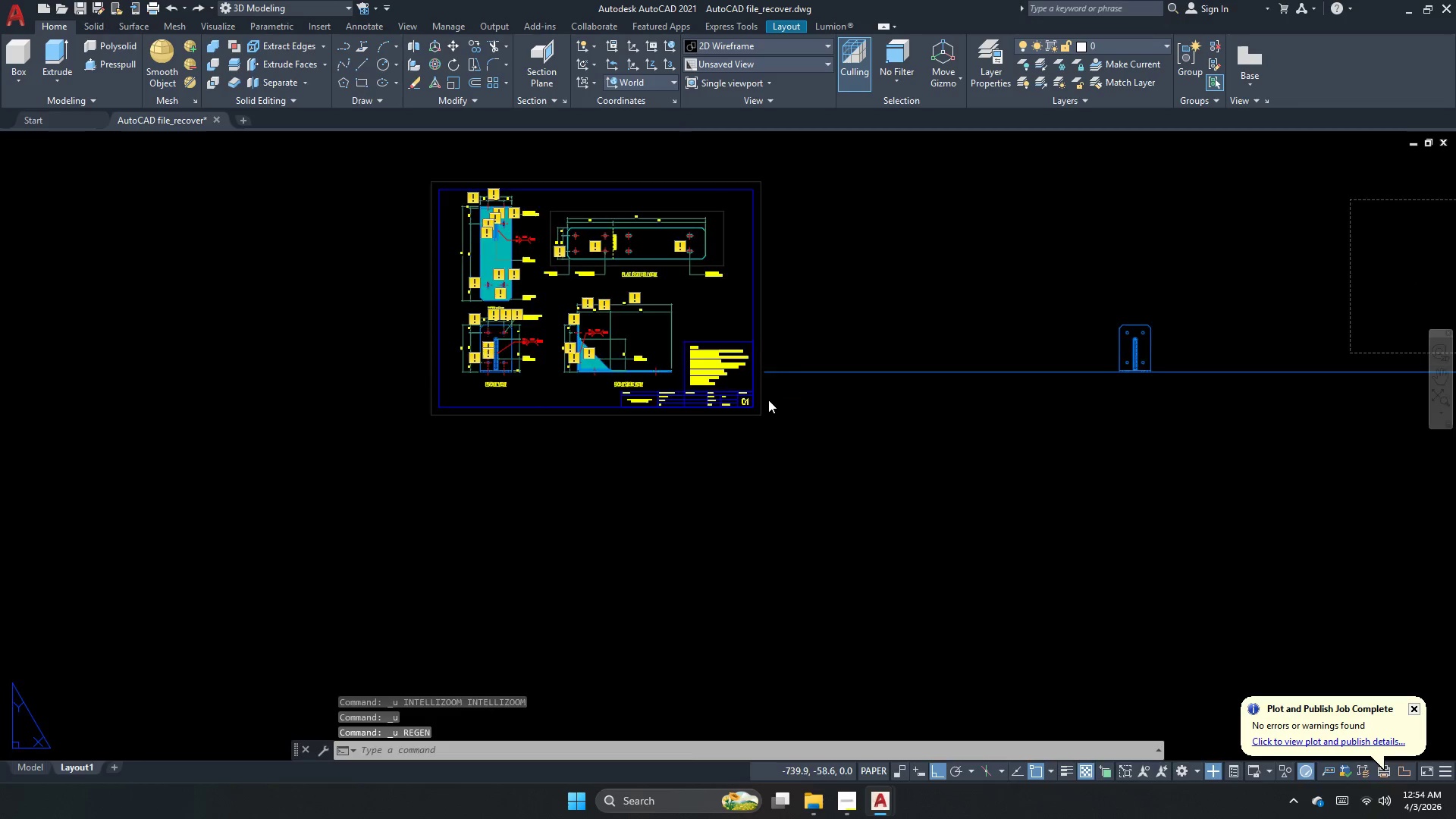 
hold_key(key=Z, duration=1.22)
 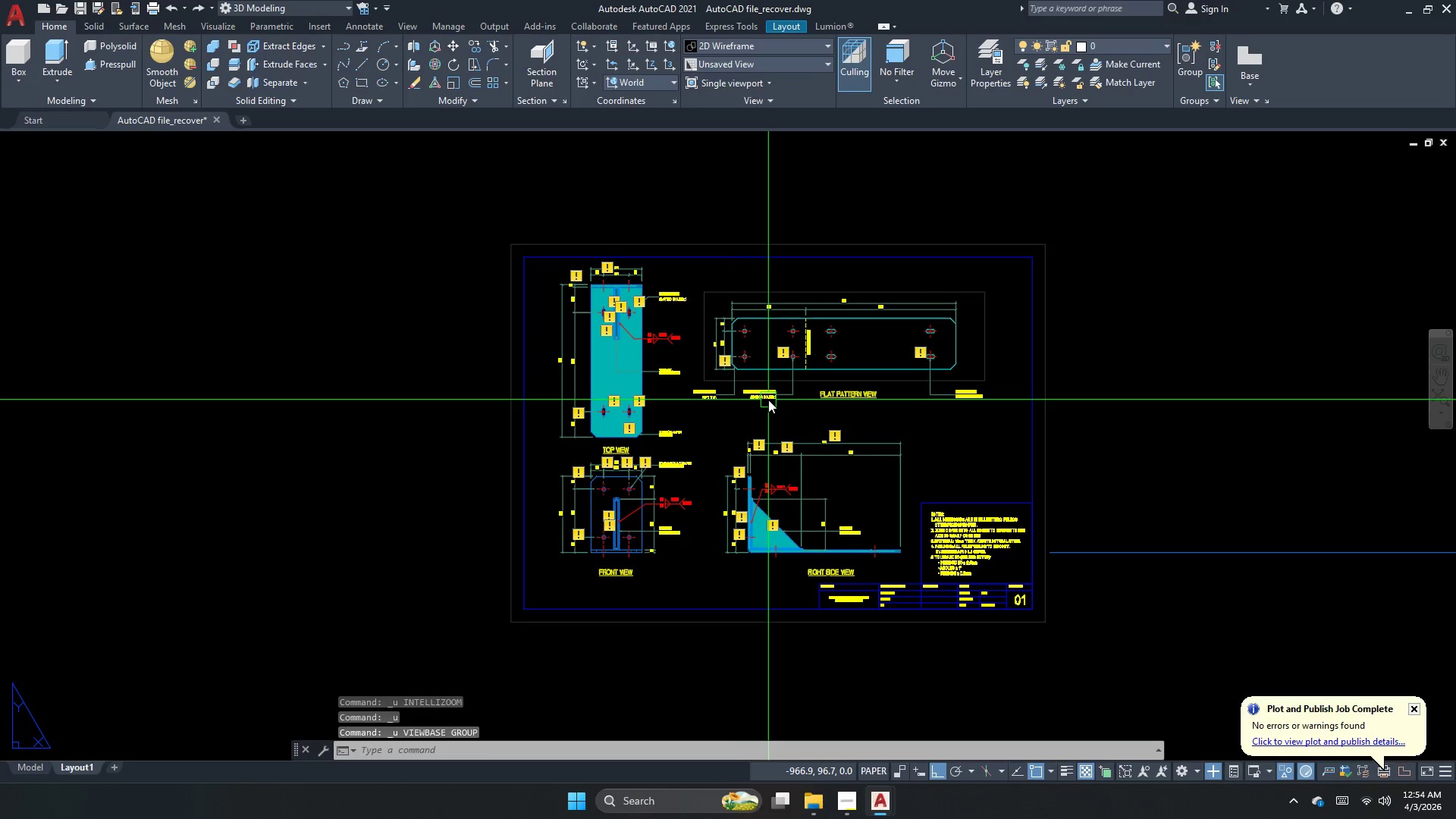 
hold_key(key=Z, duration=1.52)
 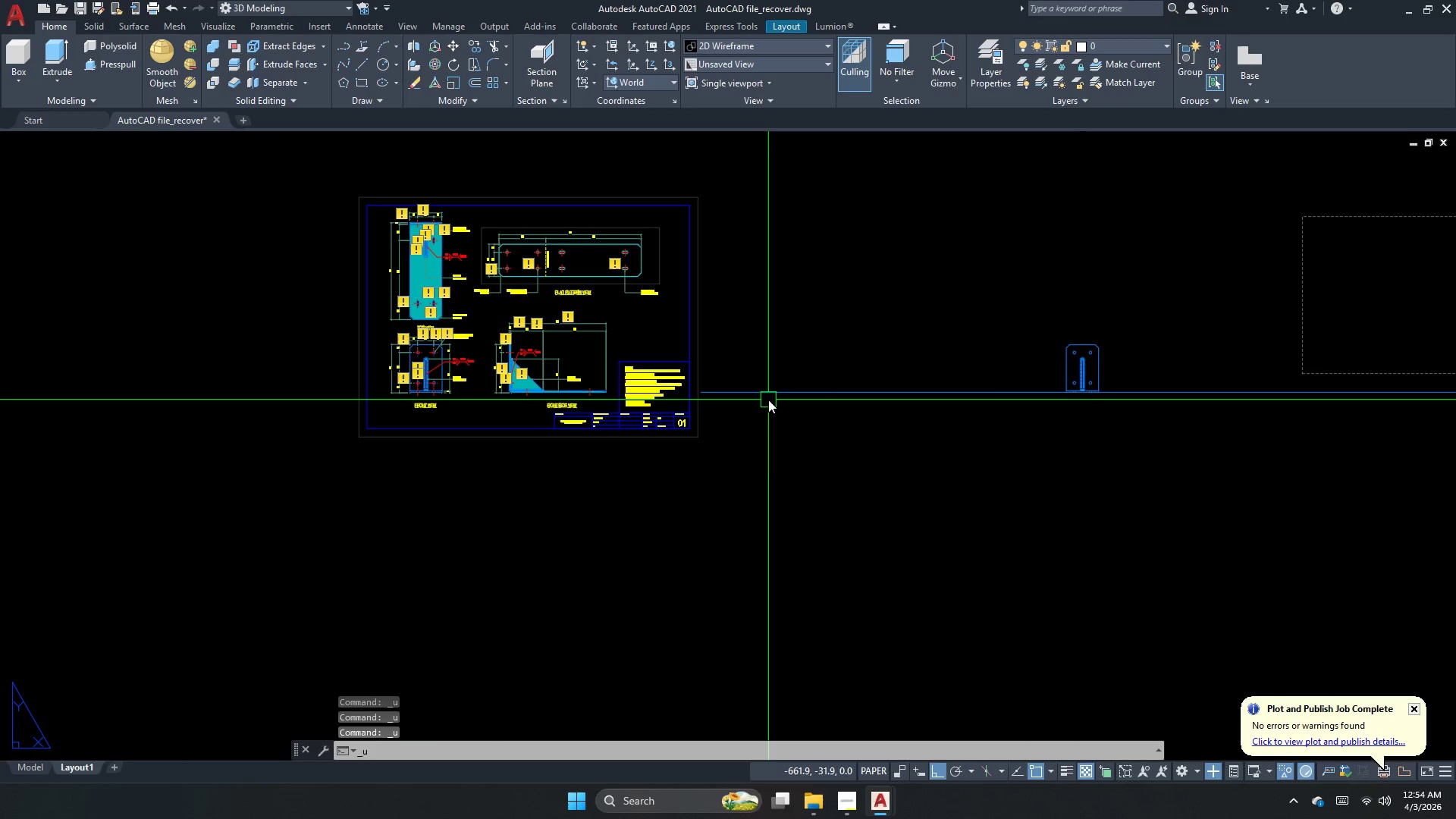 
hold_key(key=Z, duration=1.14)
 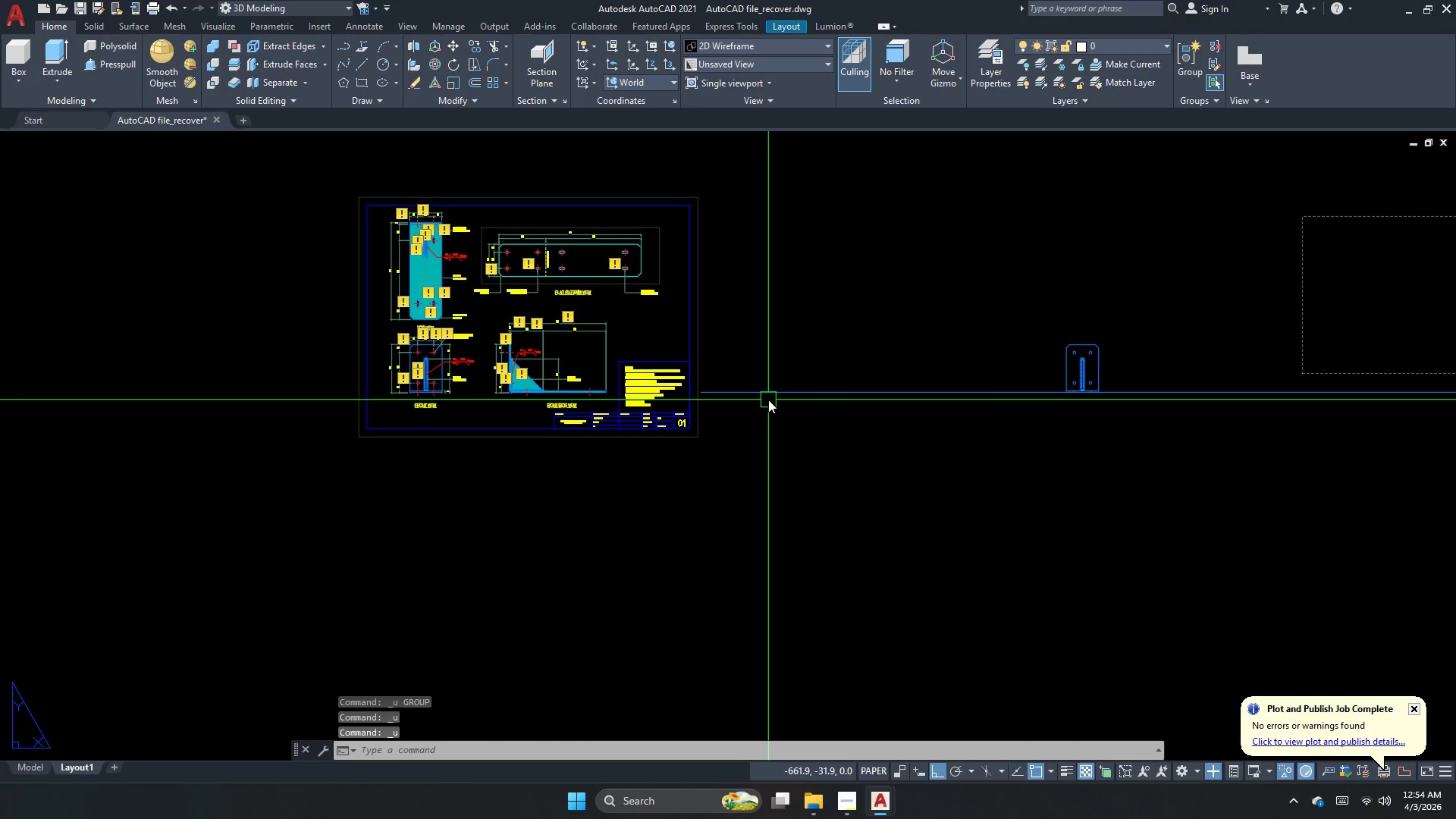 
key(Control+Z)
 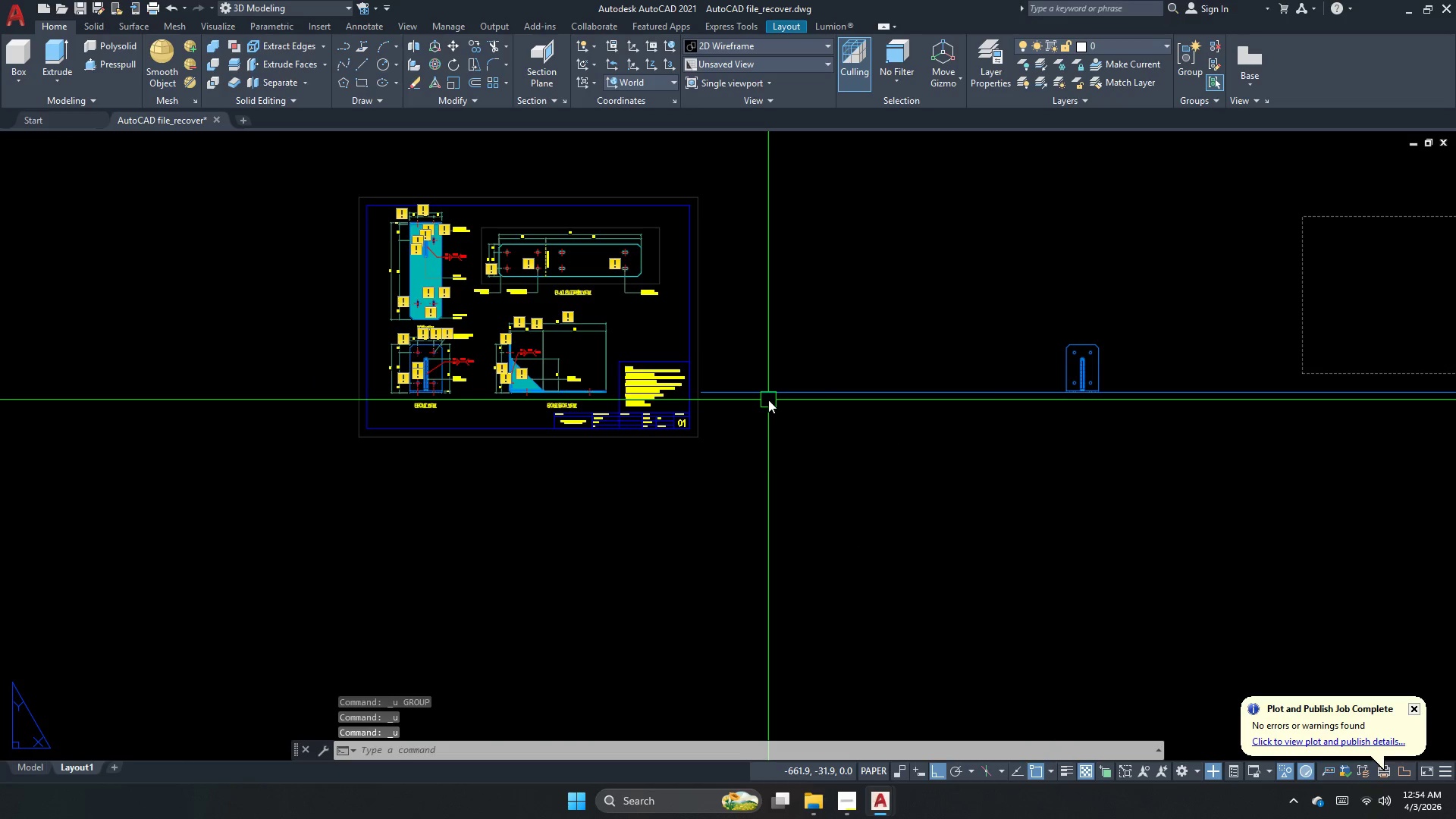 
key(Control+Z)
 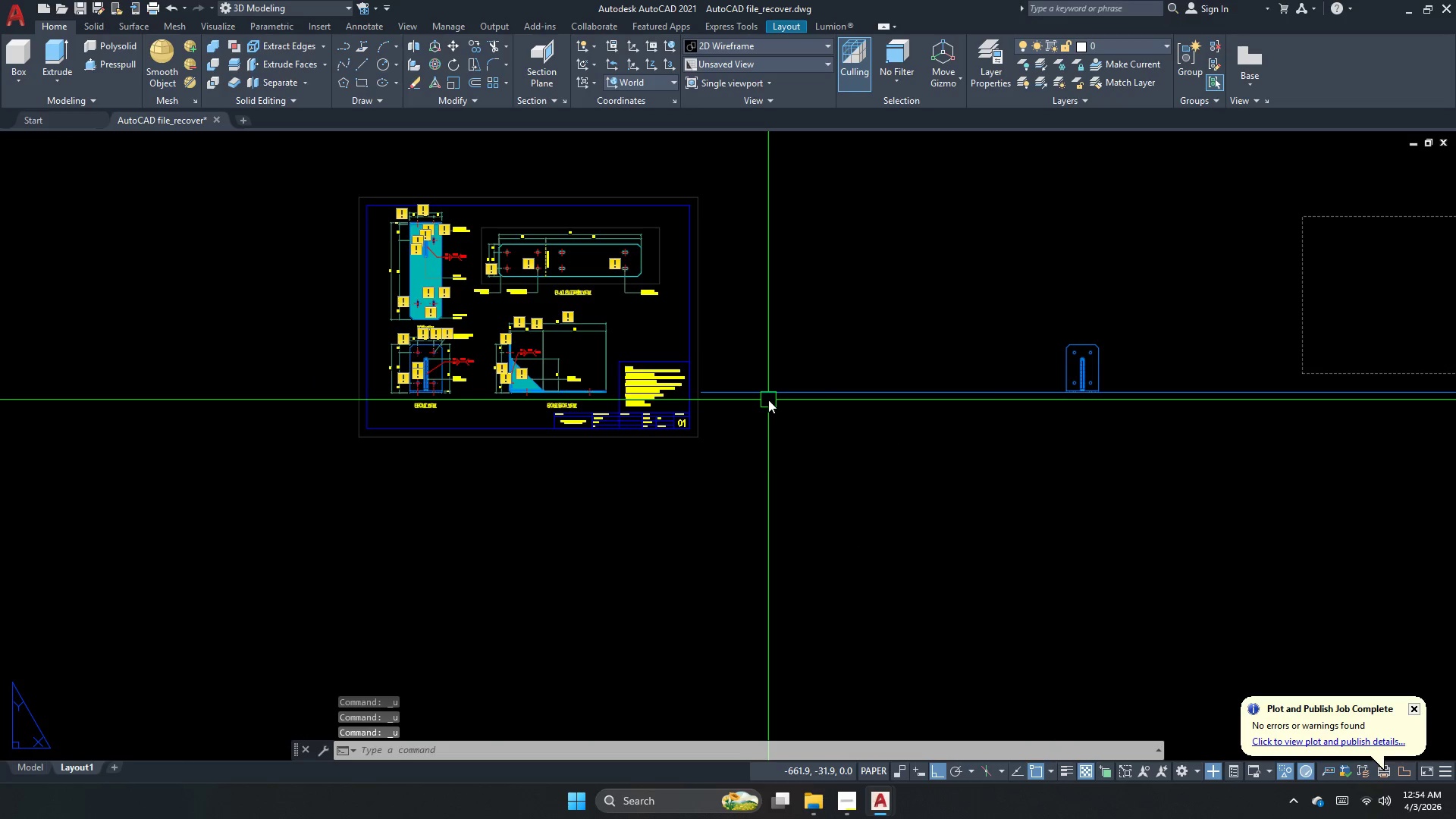 
key(Control+Z)
 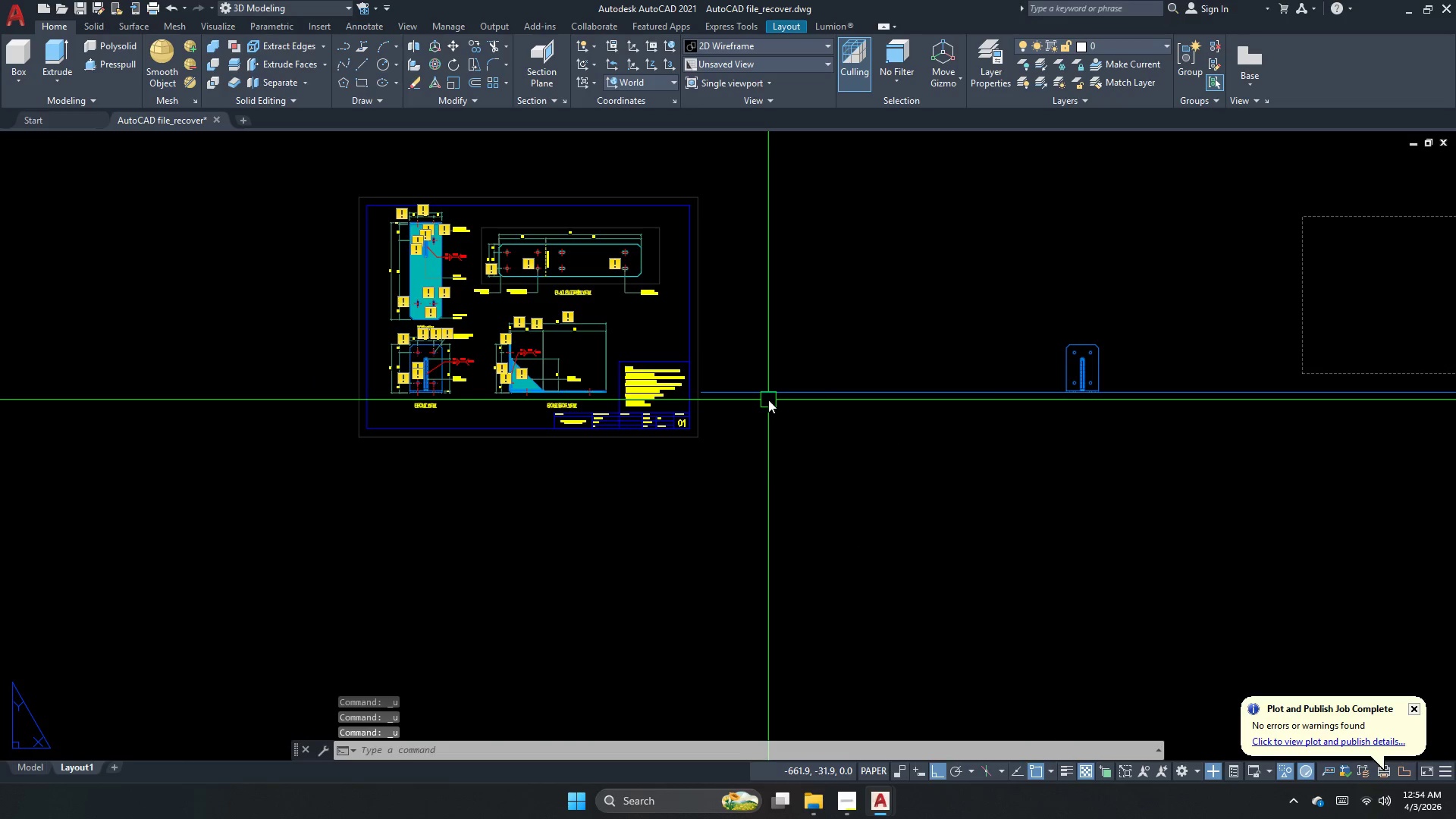 
key(Control+Z)
 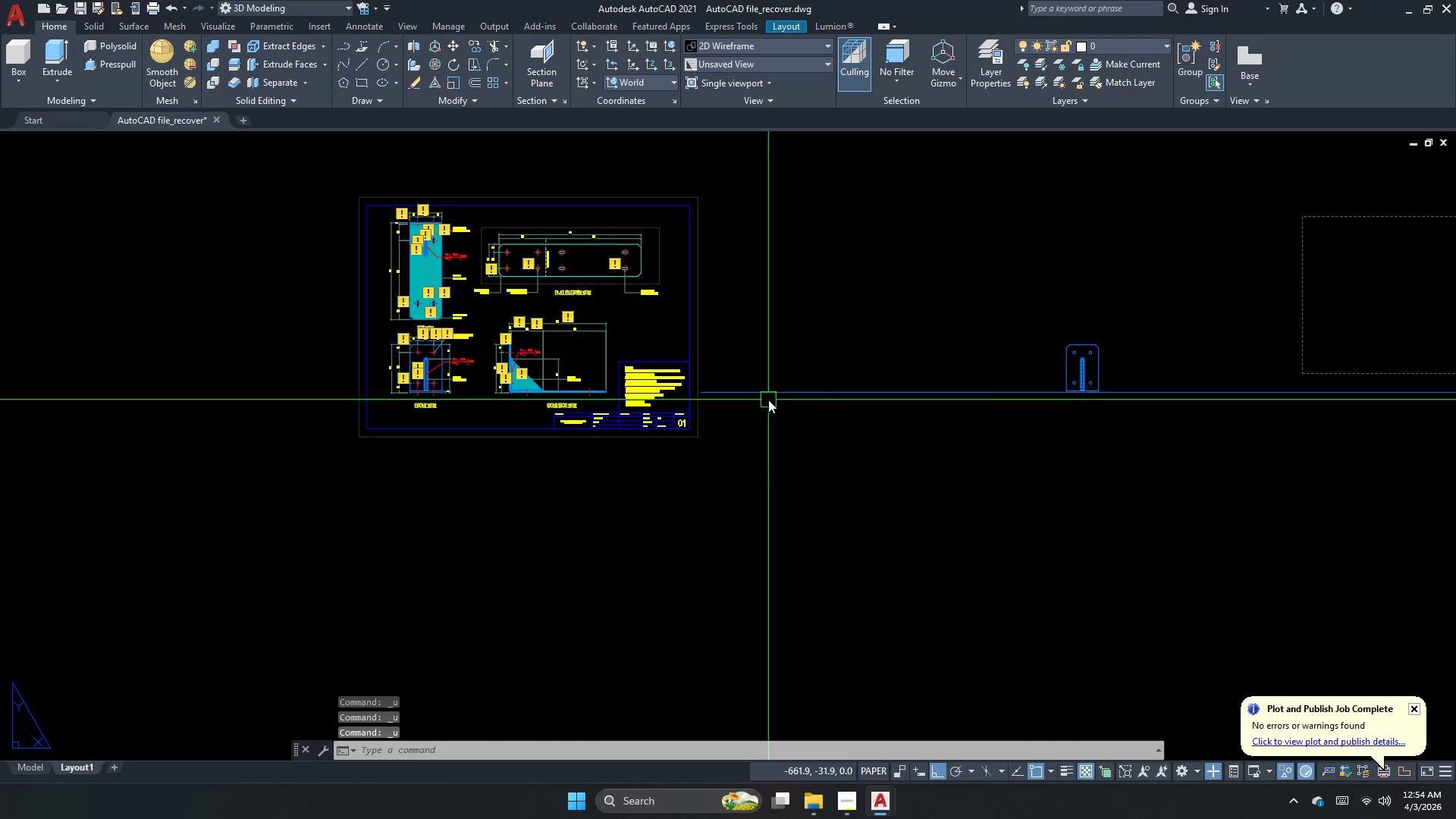 
key(Control+Z)
 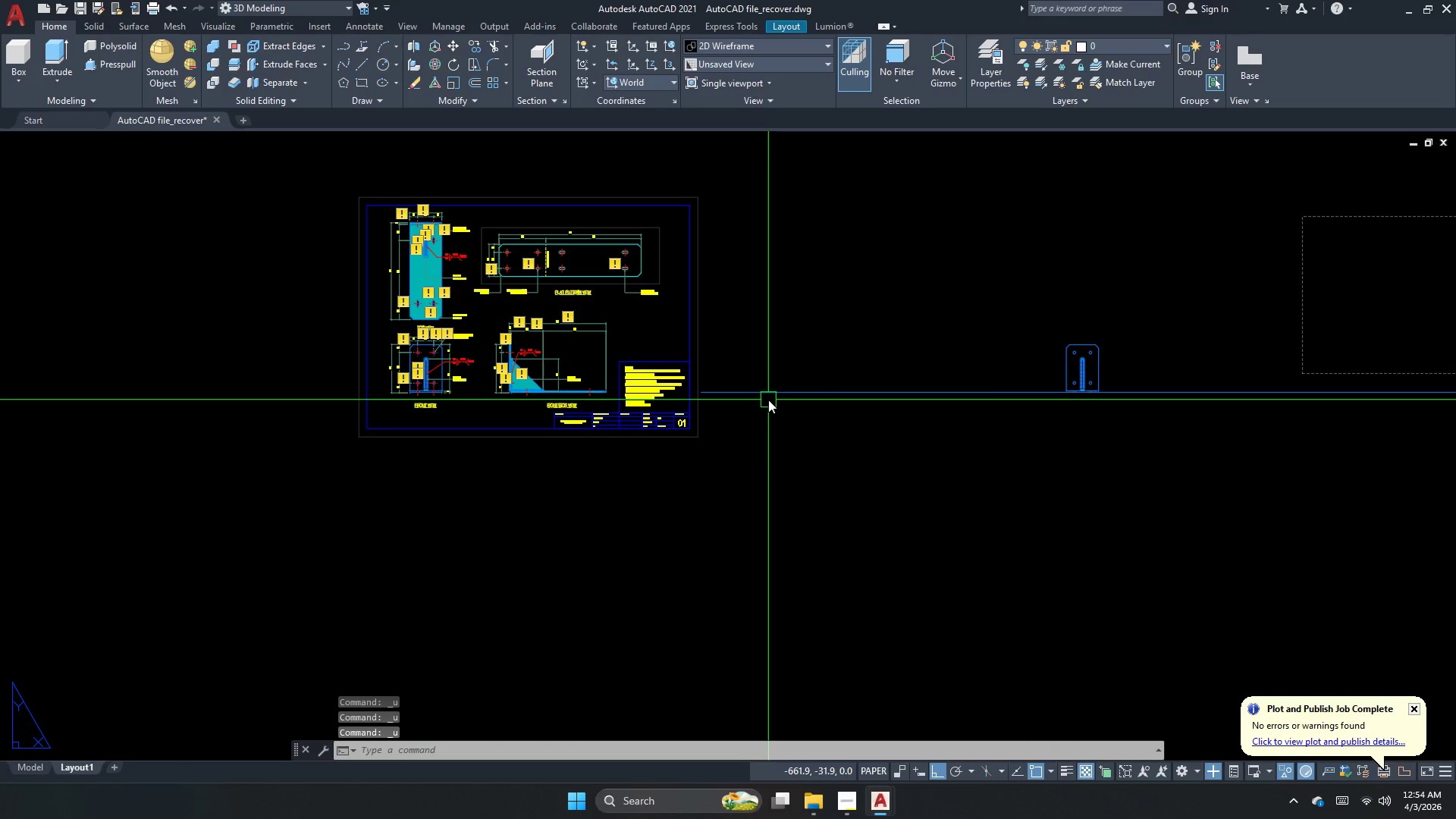 
key(Control+Z)
 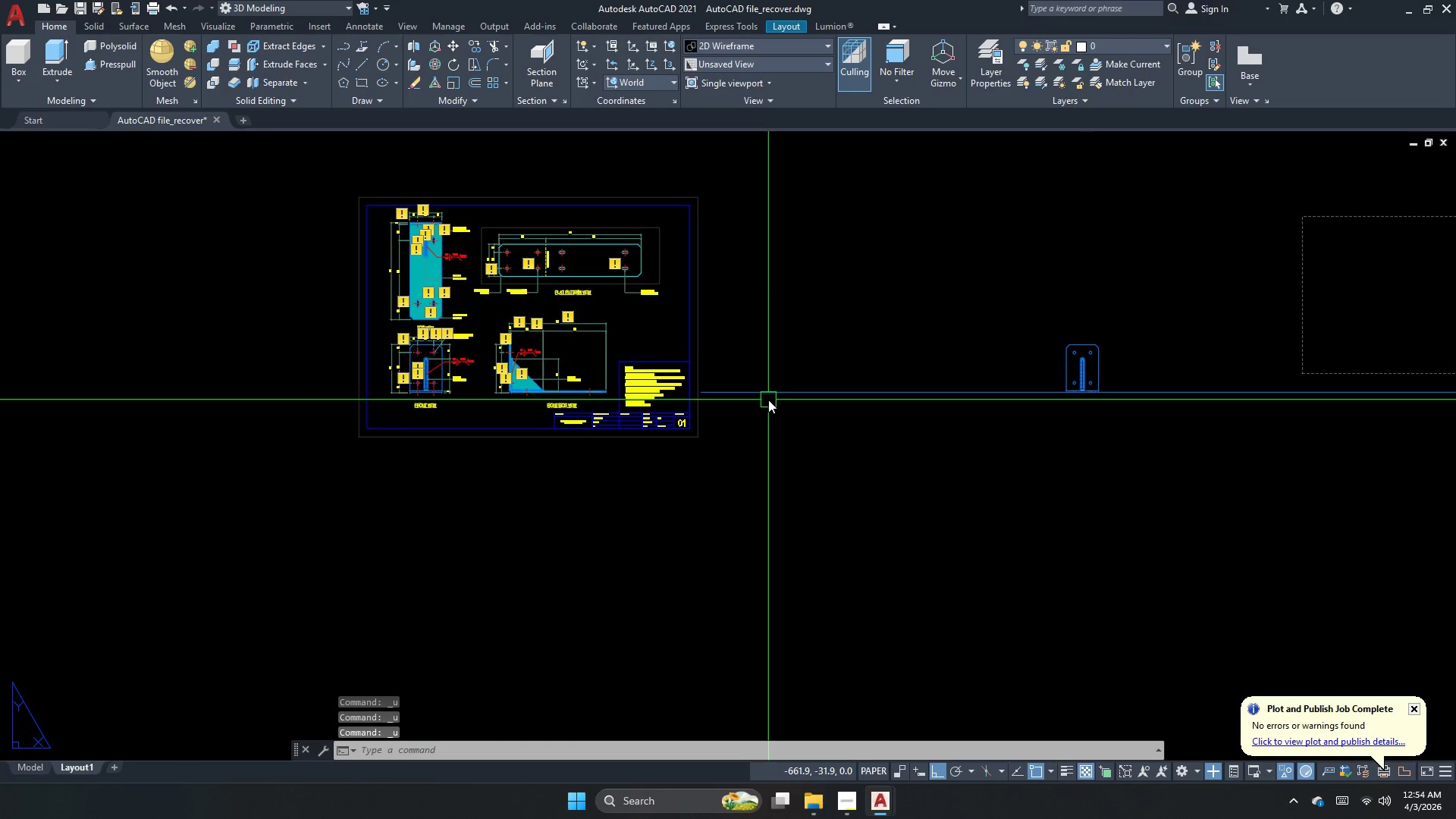 
key(Control+Z)
 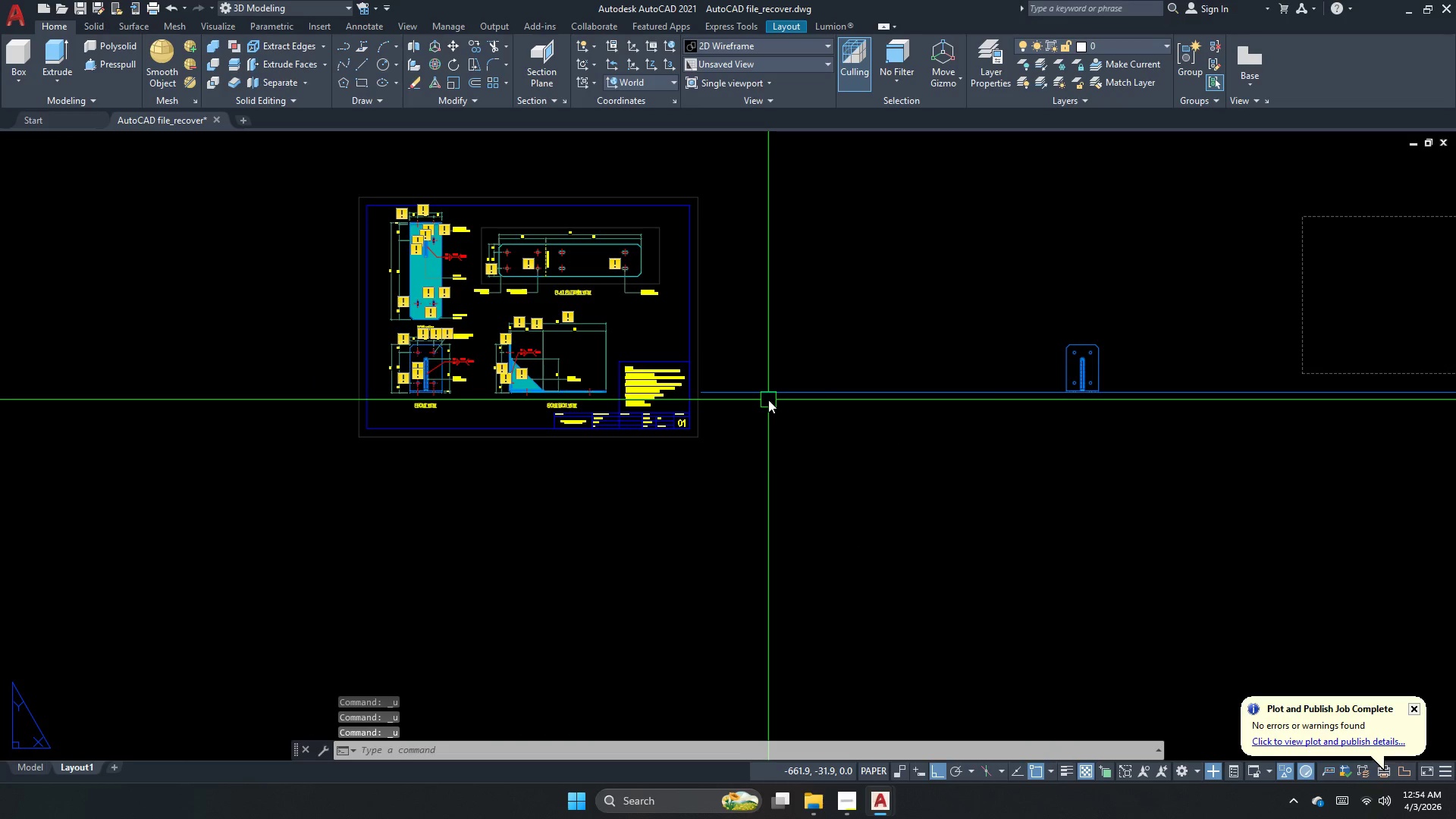 
key(Control+Z)
 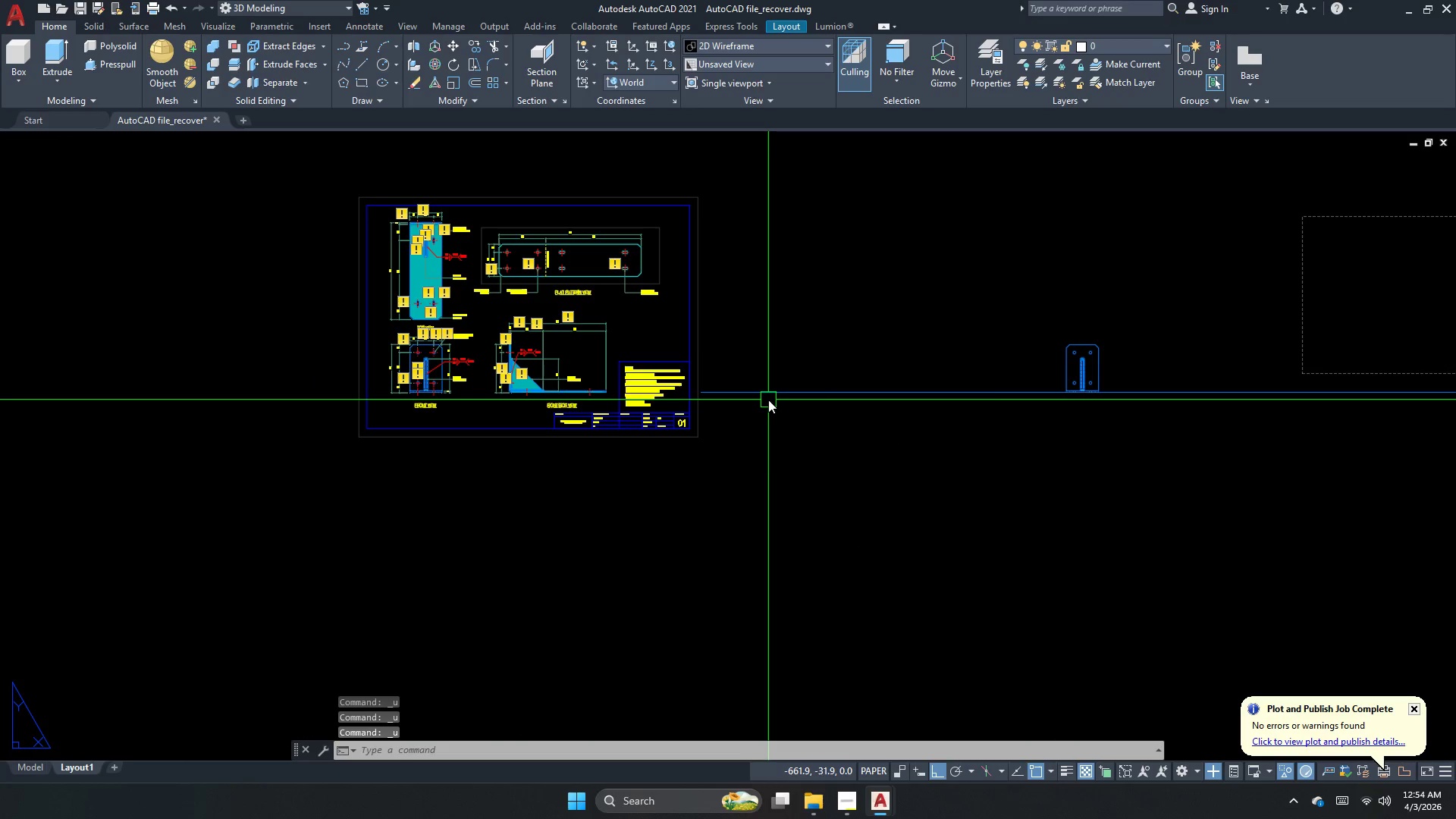 
key(Control+Z)
 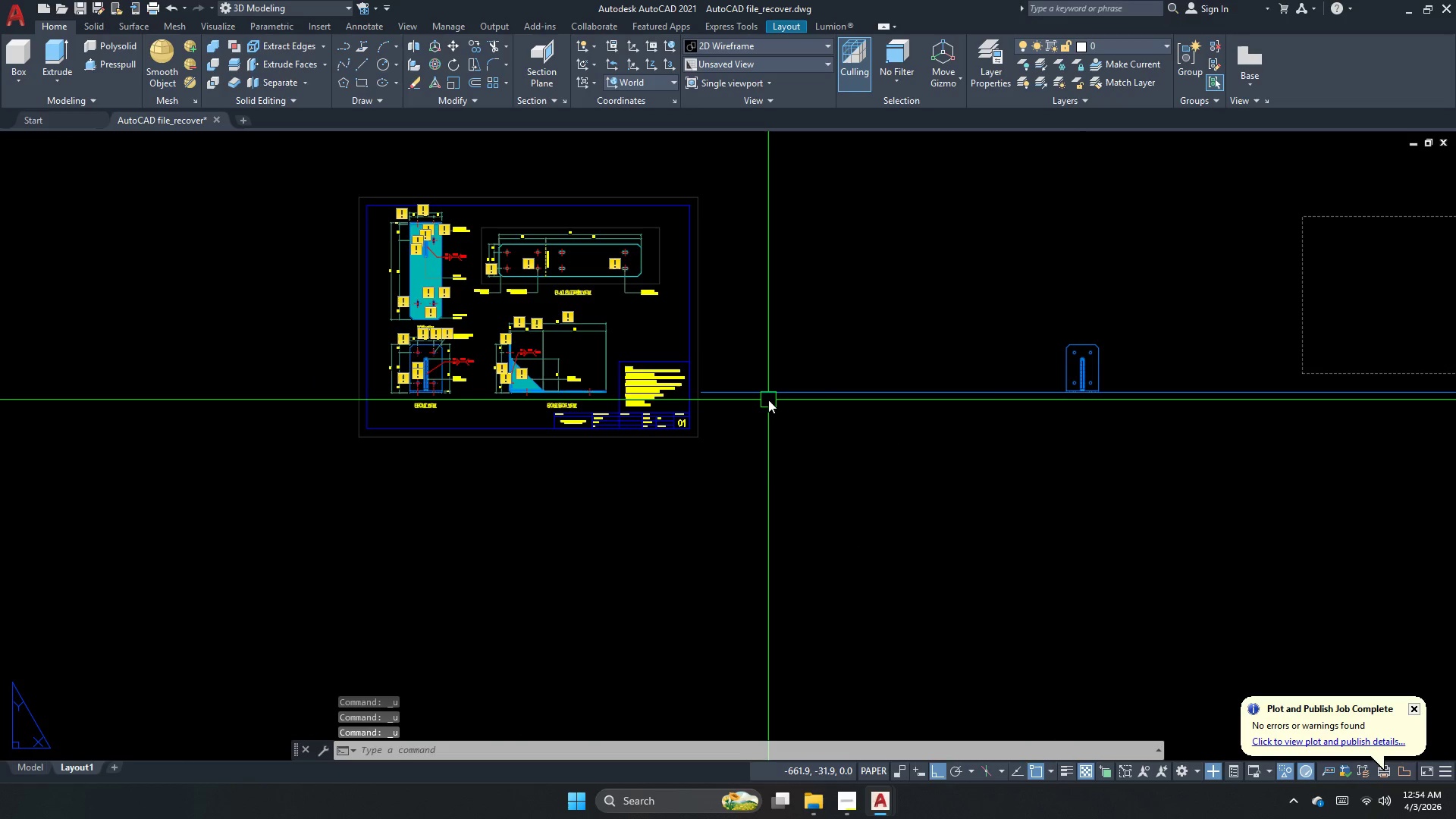 
key(Control+Z)
 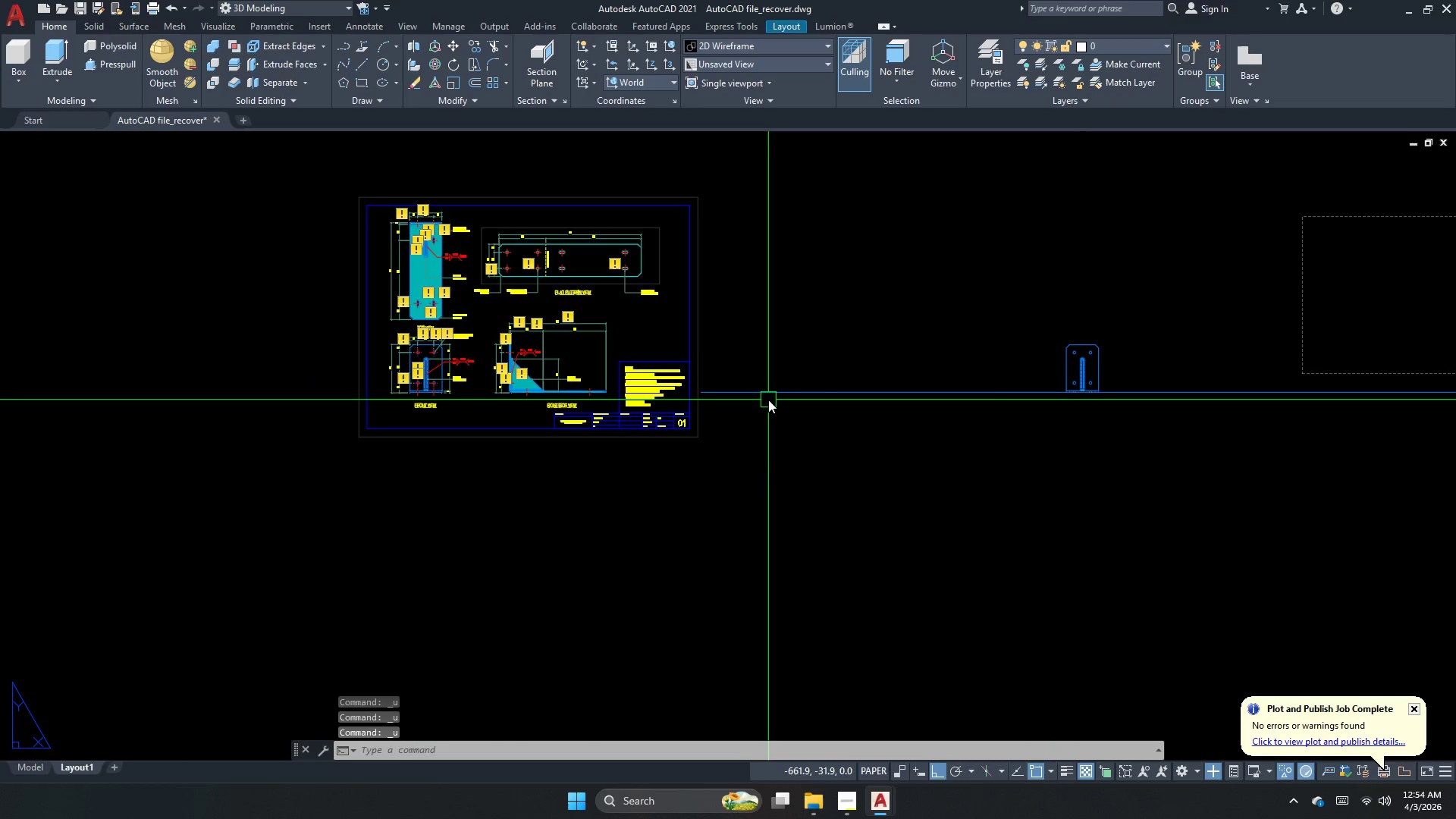 
key(Control+Z)
 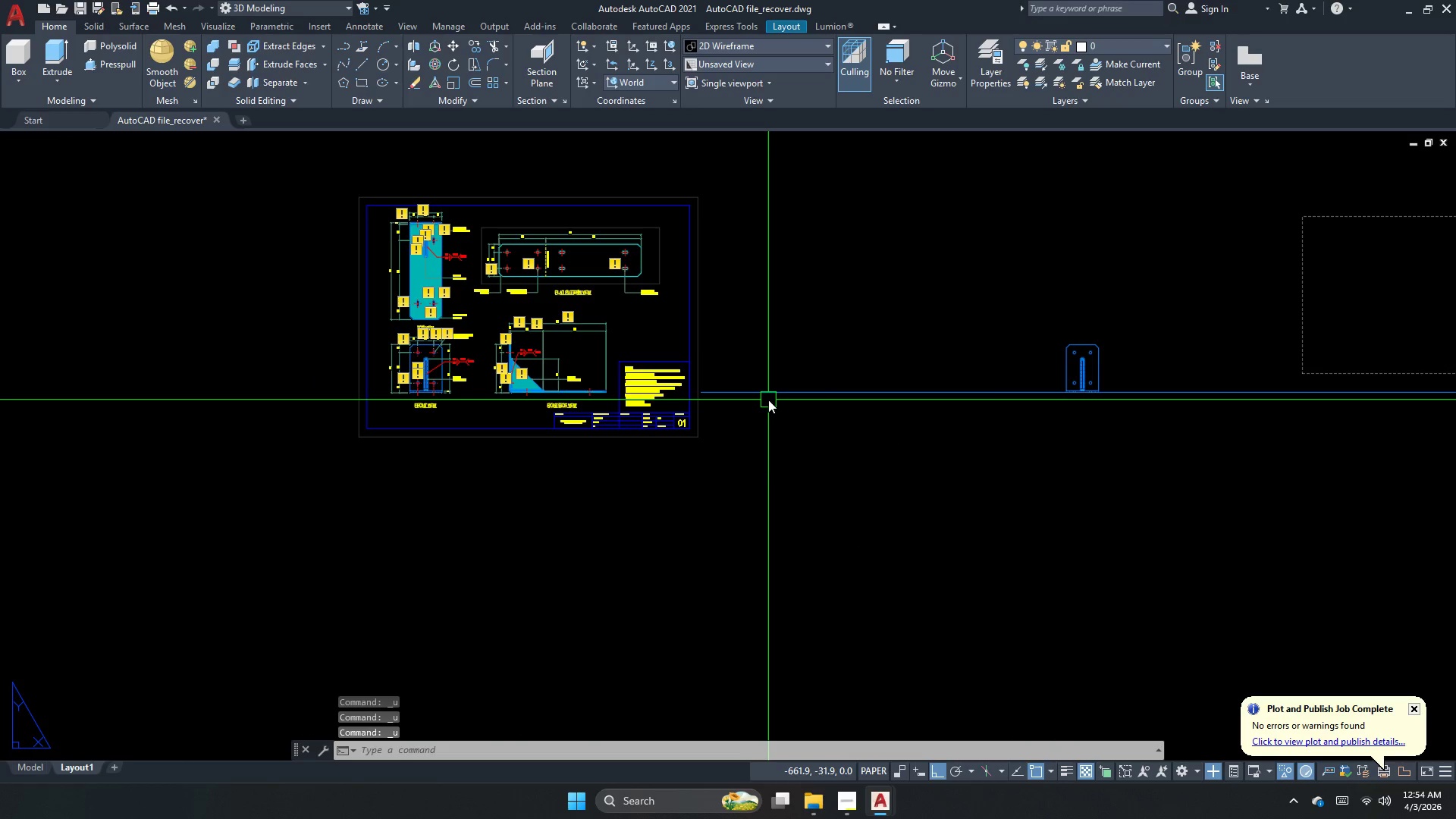 
key(Control+Z)
 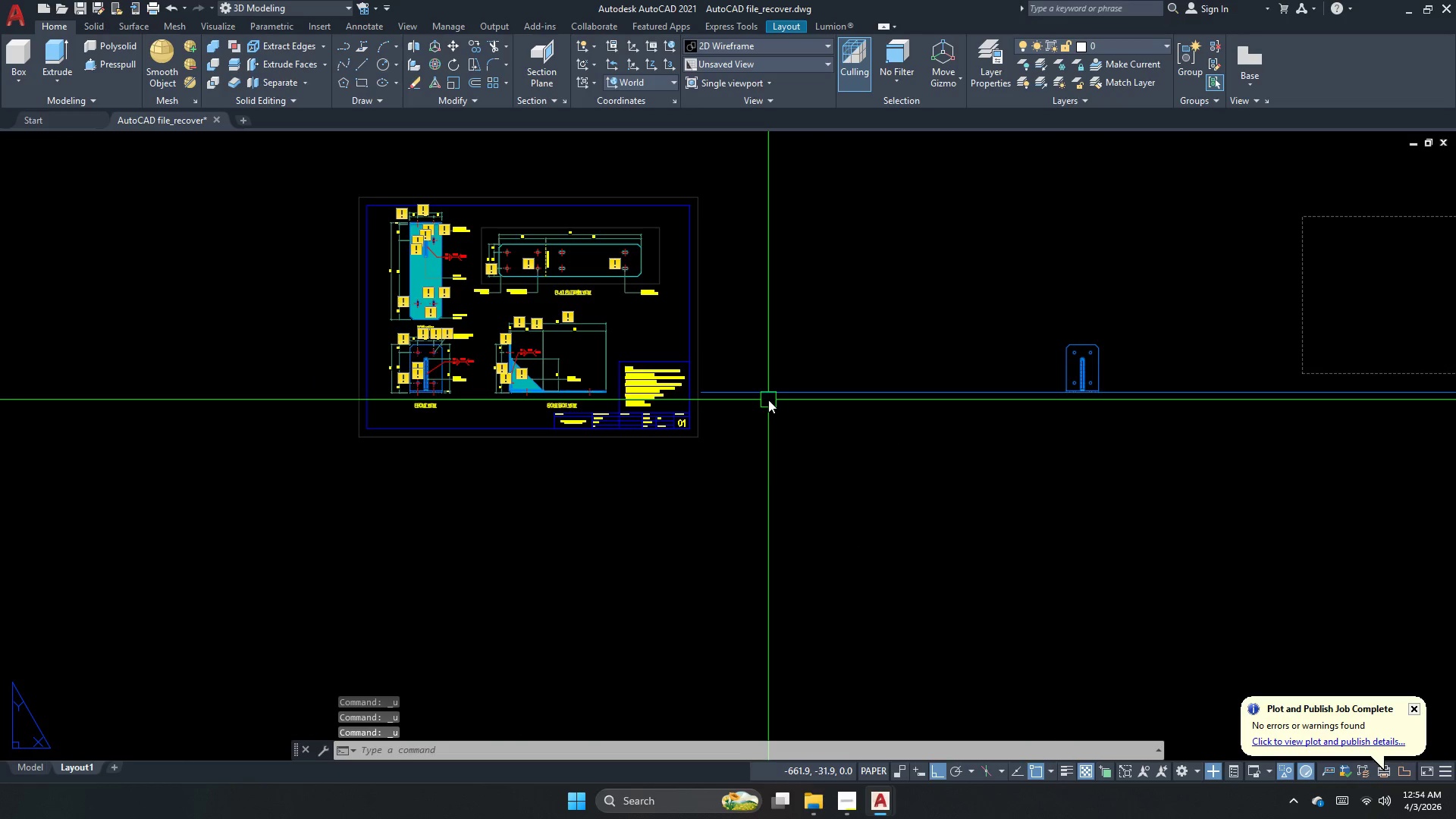 
key(Control+Z)
 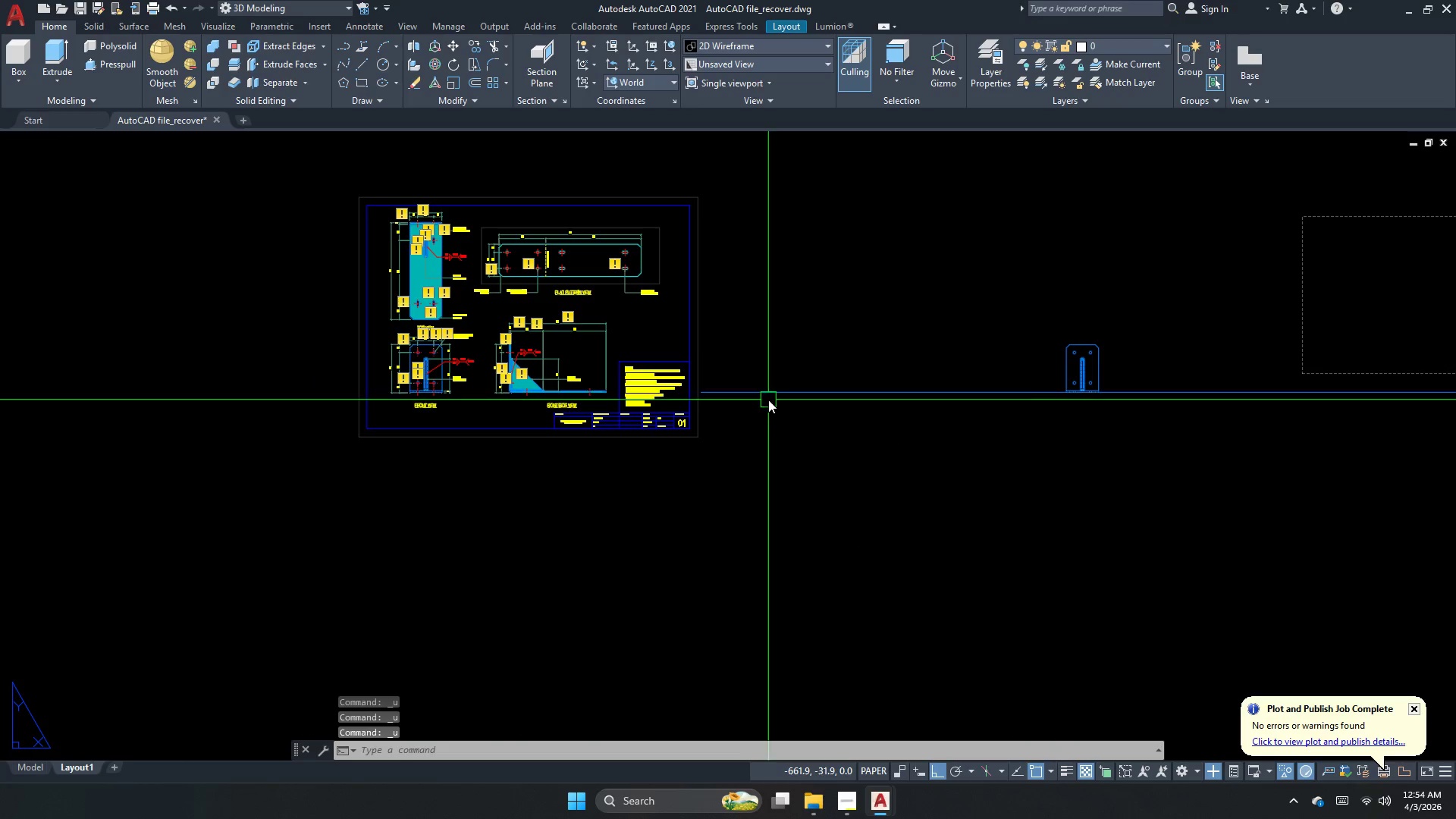 
key(Control+Z)
 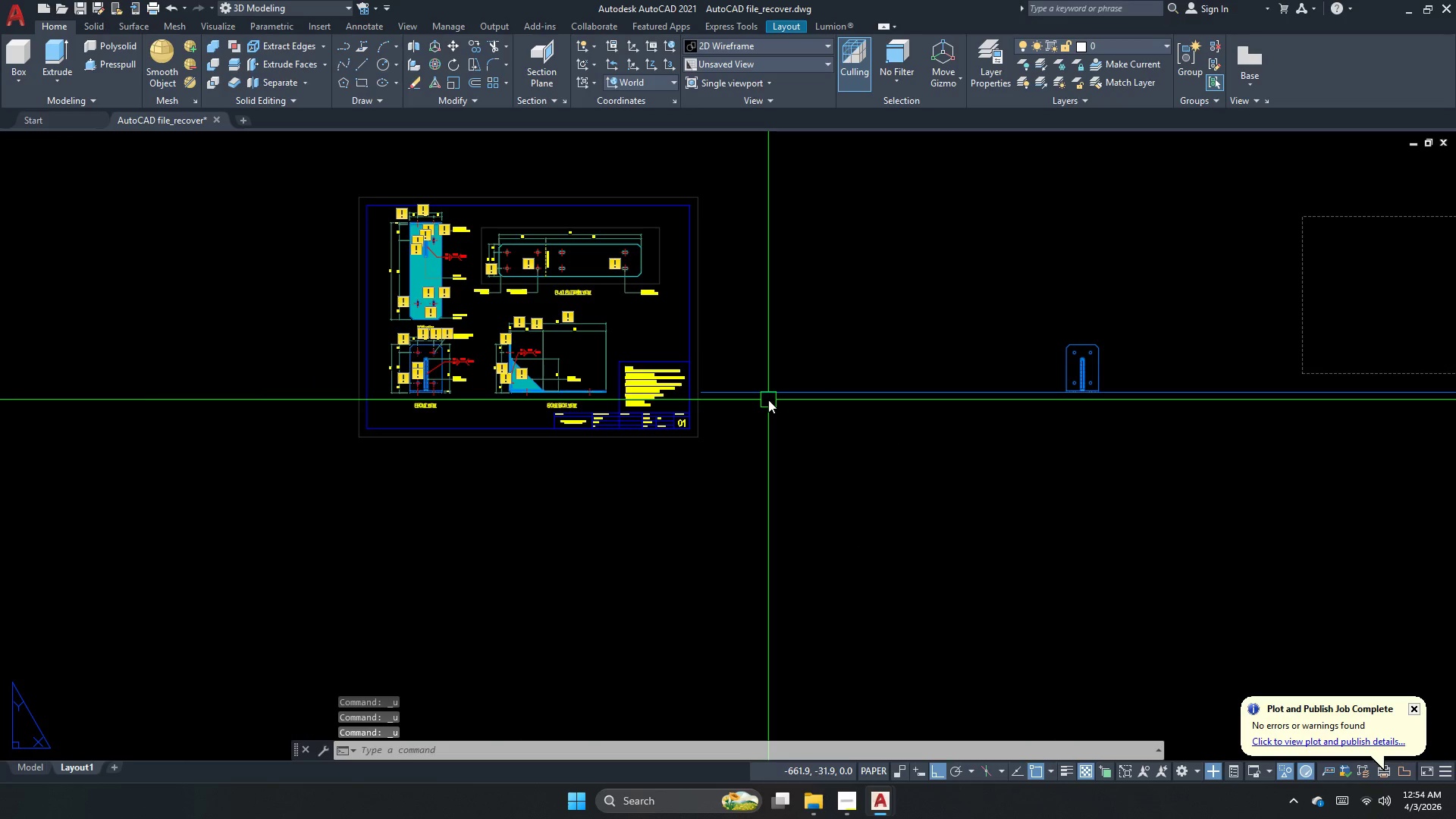 
hold_key(key=Z, duration=1.51)
 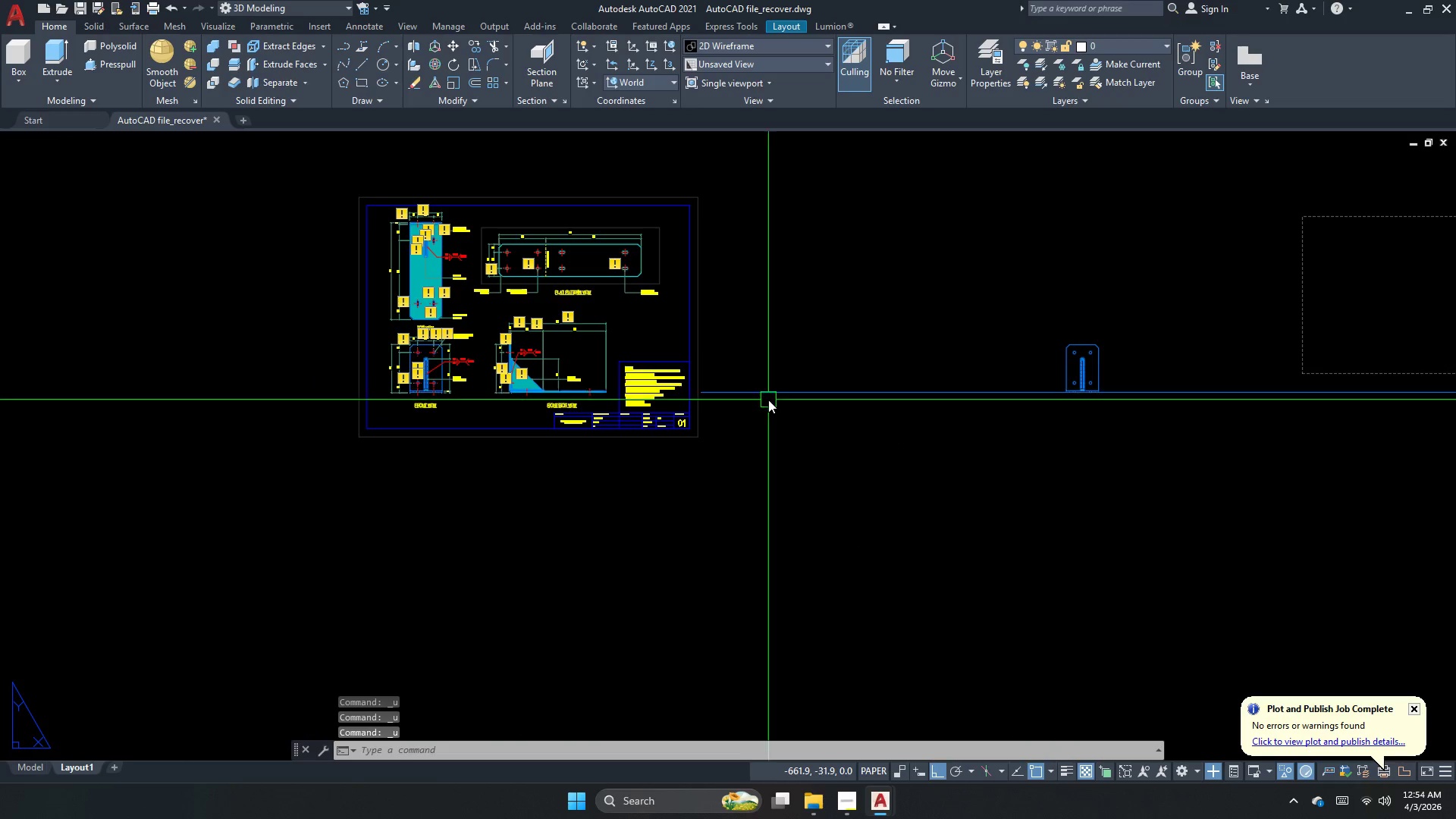 
hold_key(key=Z, duration=1.5)
 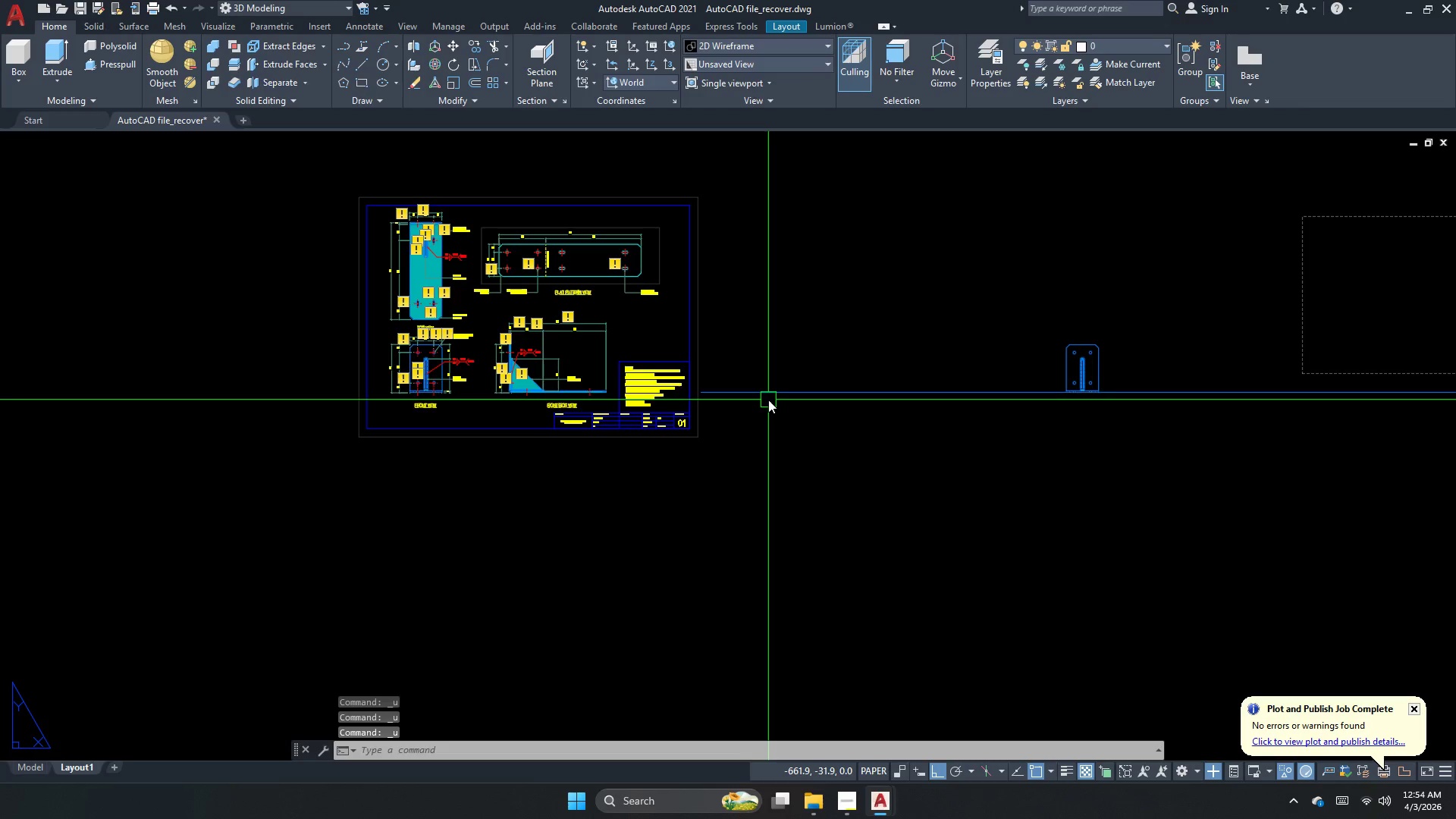 
hold_key(key=Z, duration=1.06)
 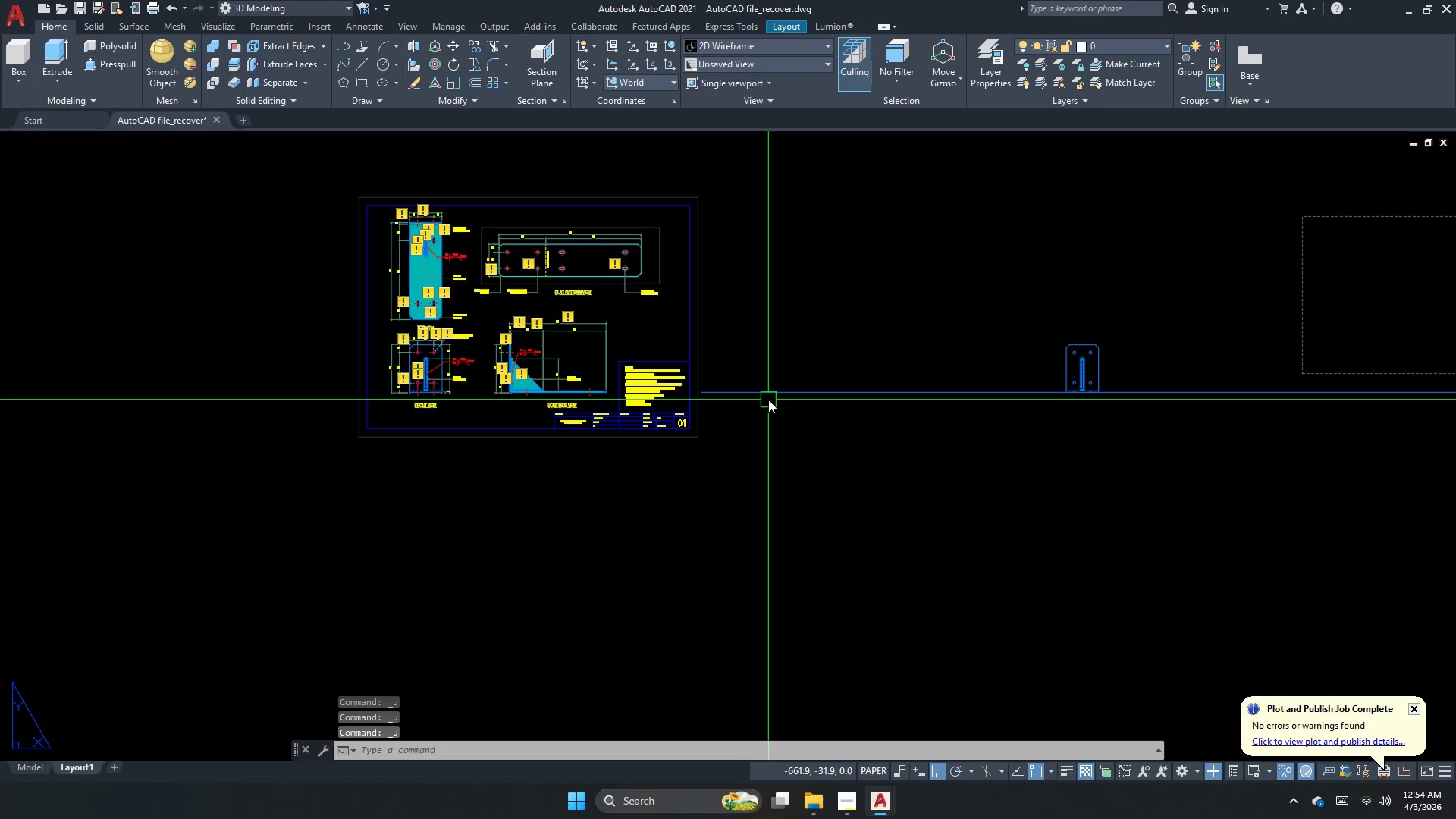 
hold_key(key=Z, duration=1.5)
 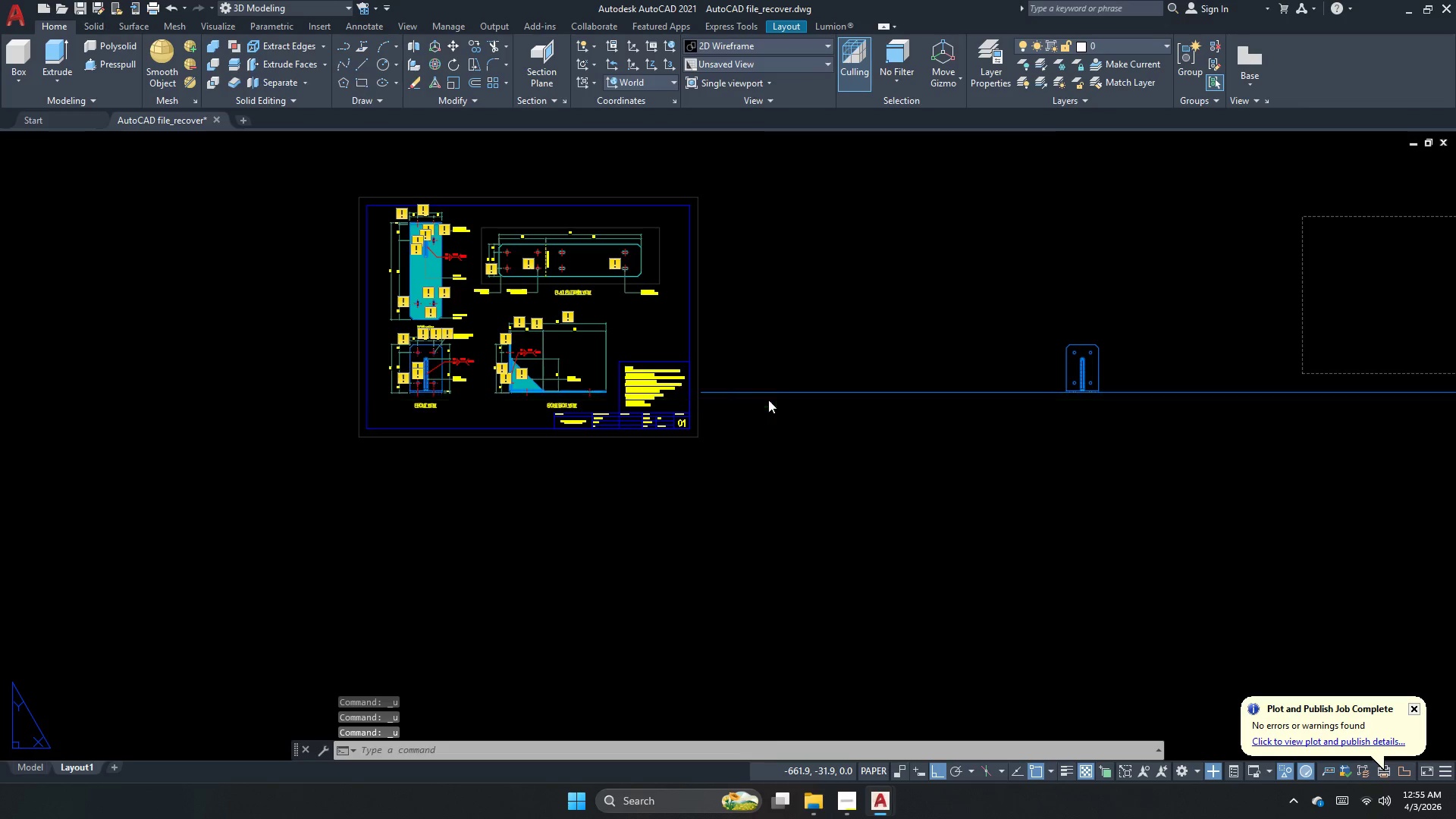 
hold_key(key=Z, duration=1.5)
 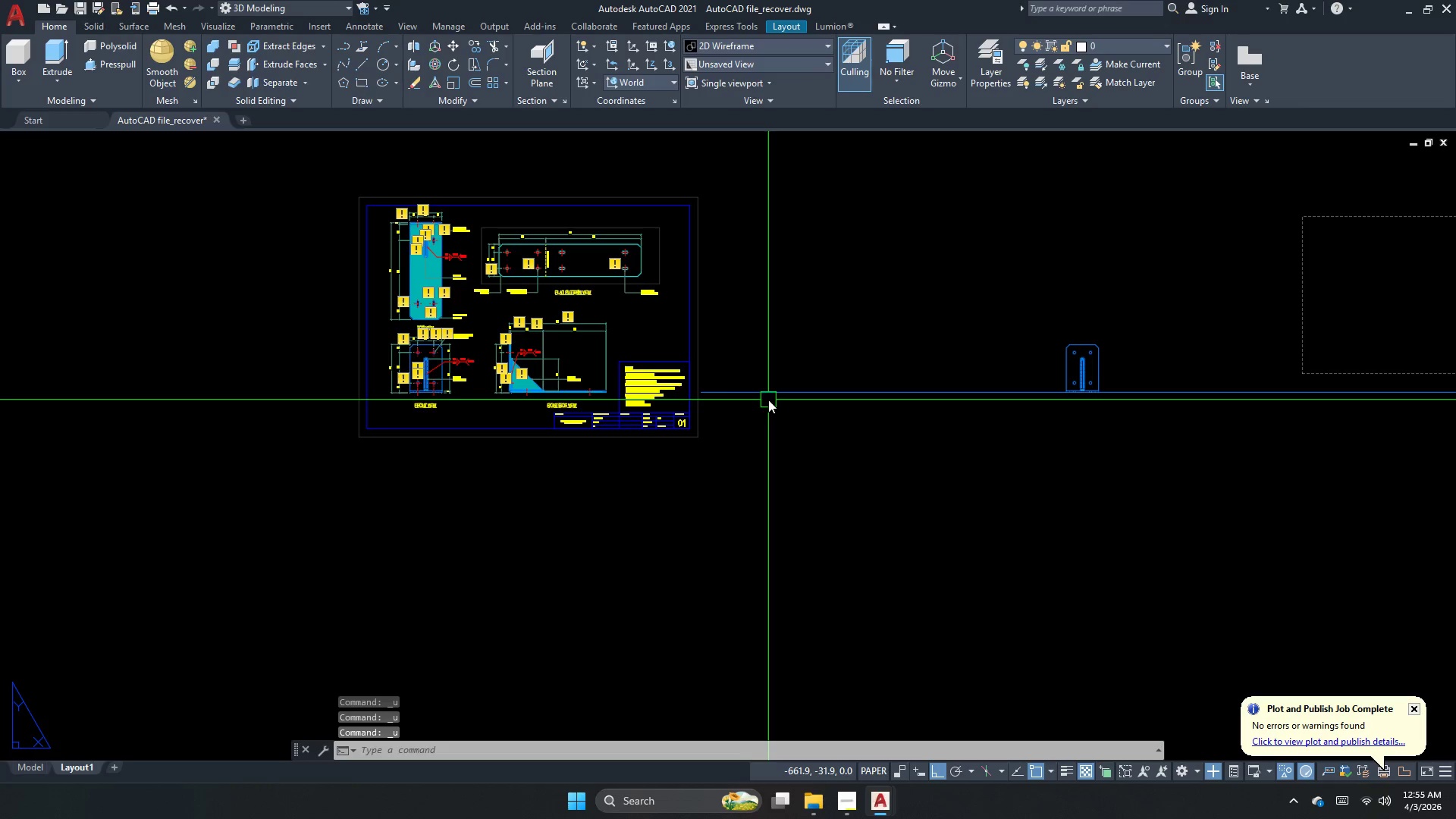 
hold_key(key=Z, duration=1.51)
 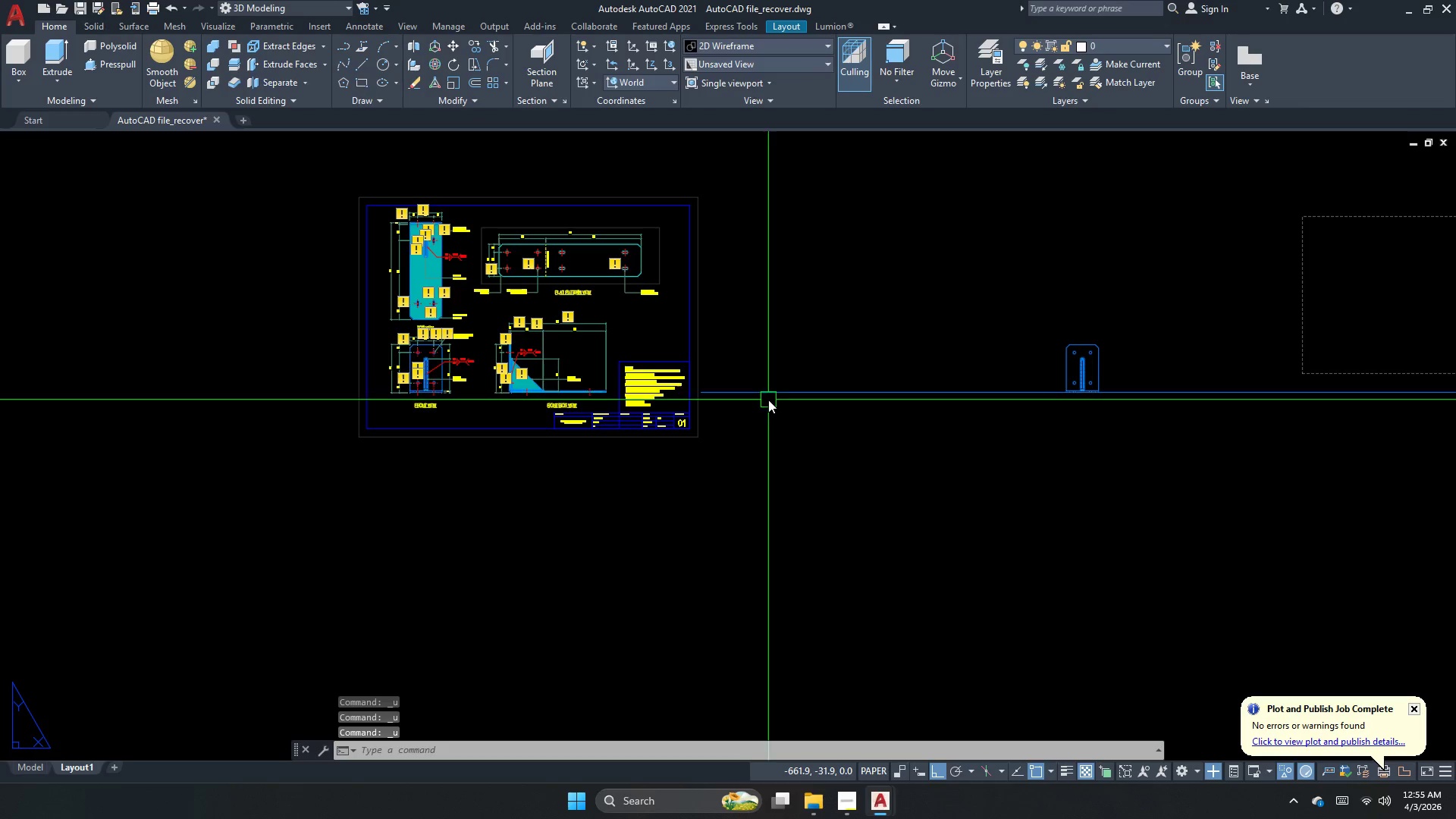 
hold_key(key=Z, duration=1.5)
 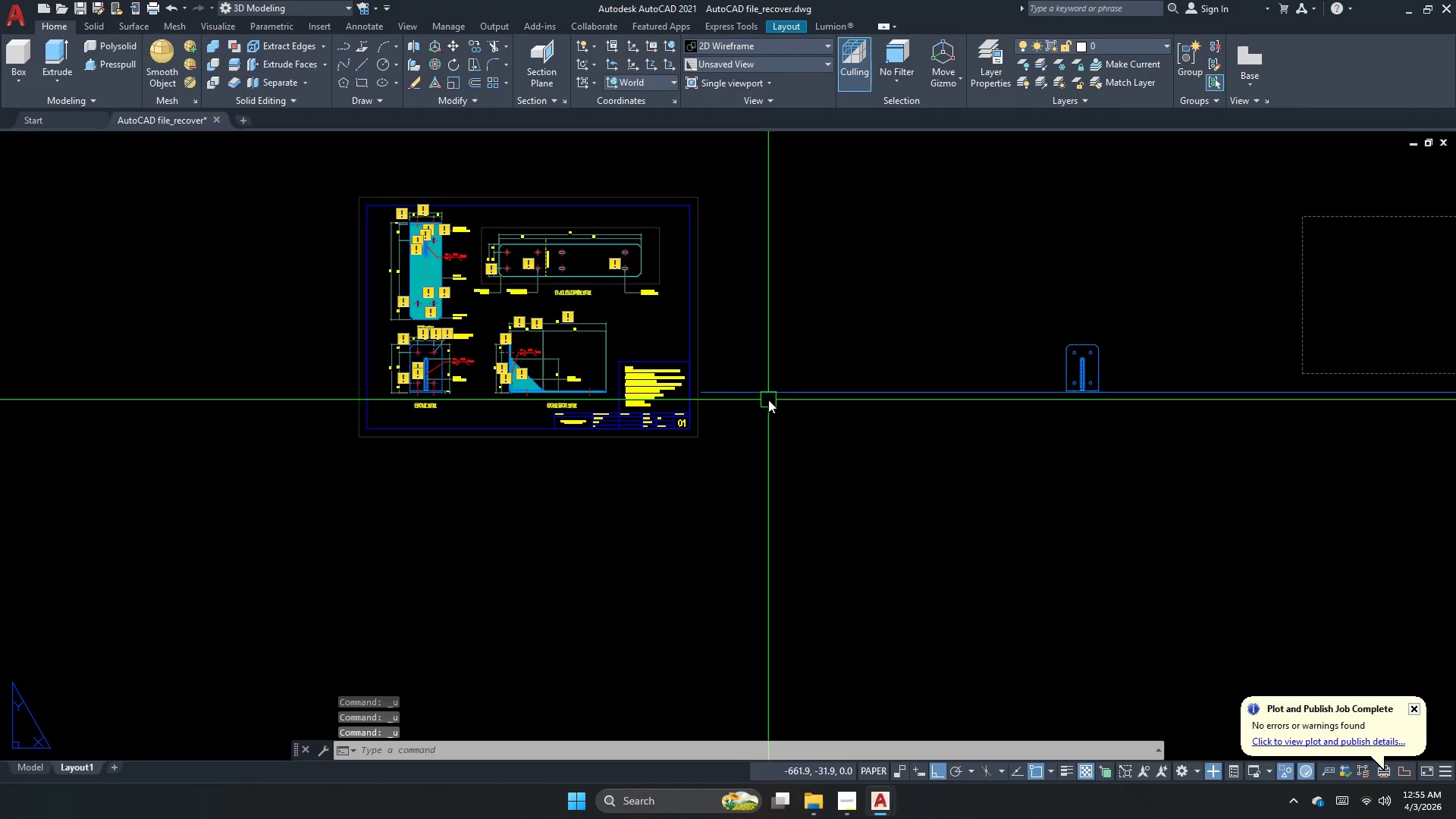 
hold_key(key=Z, duration=1.52)
 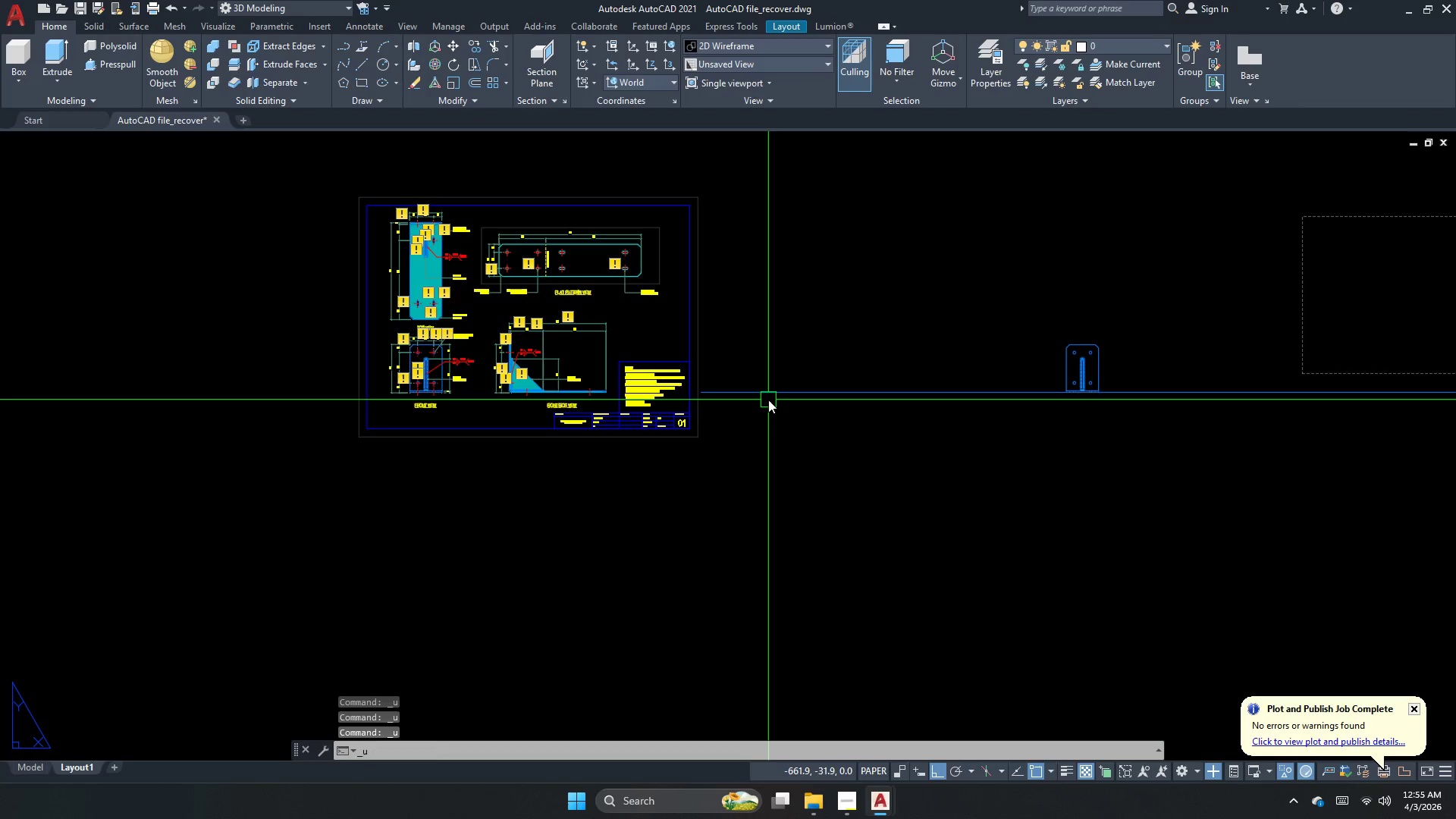 
hold_key(key=Z, duration=0.92)
 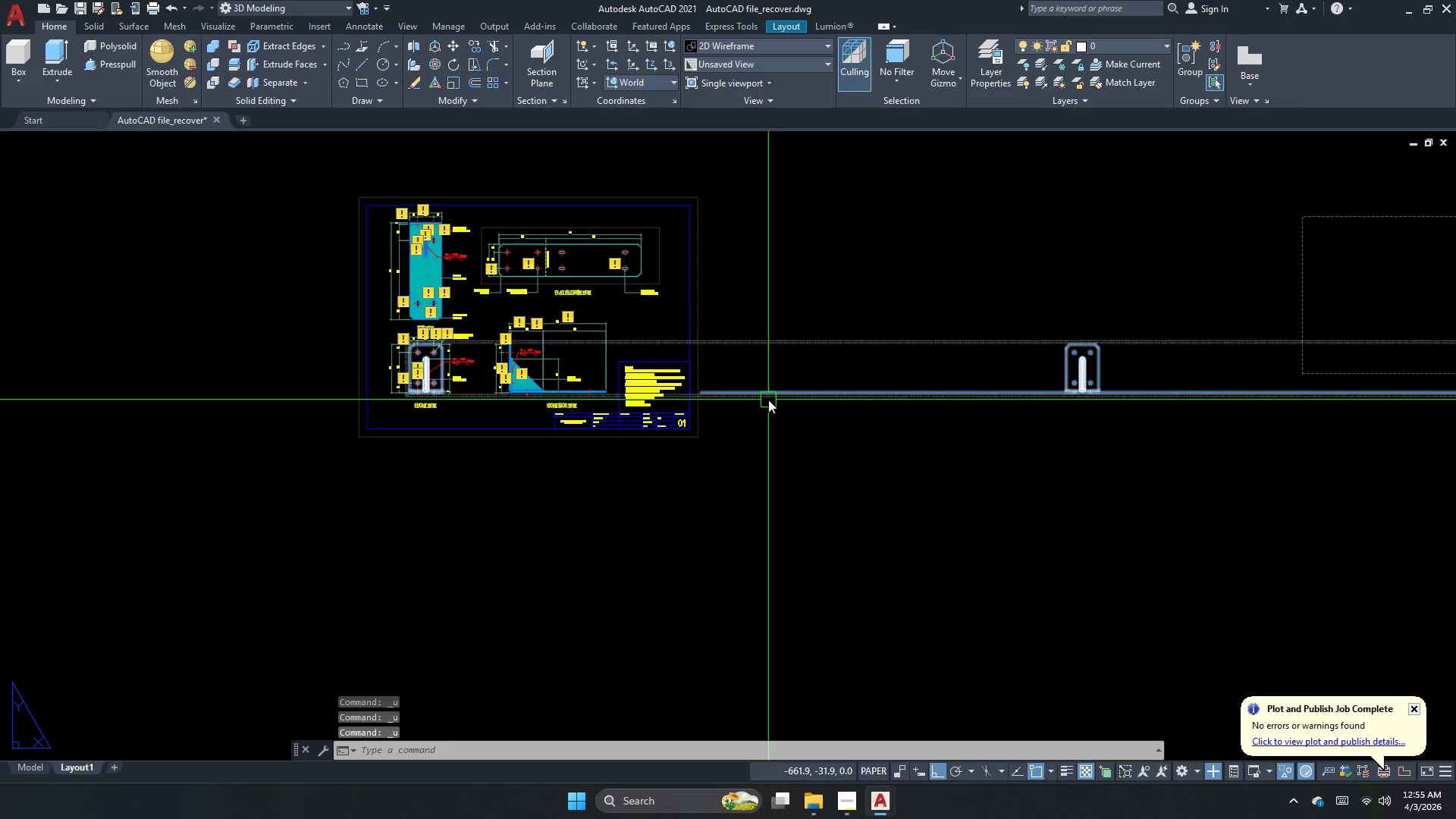 
scroll: coordinate [768, 400], scroll_direction: down, amount: 4.0
 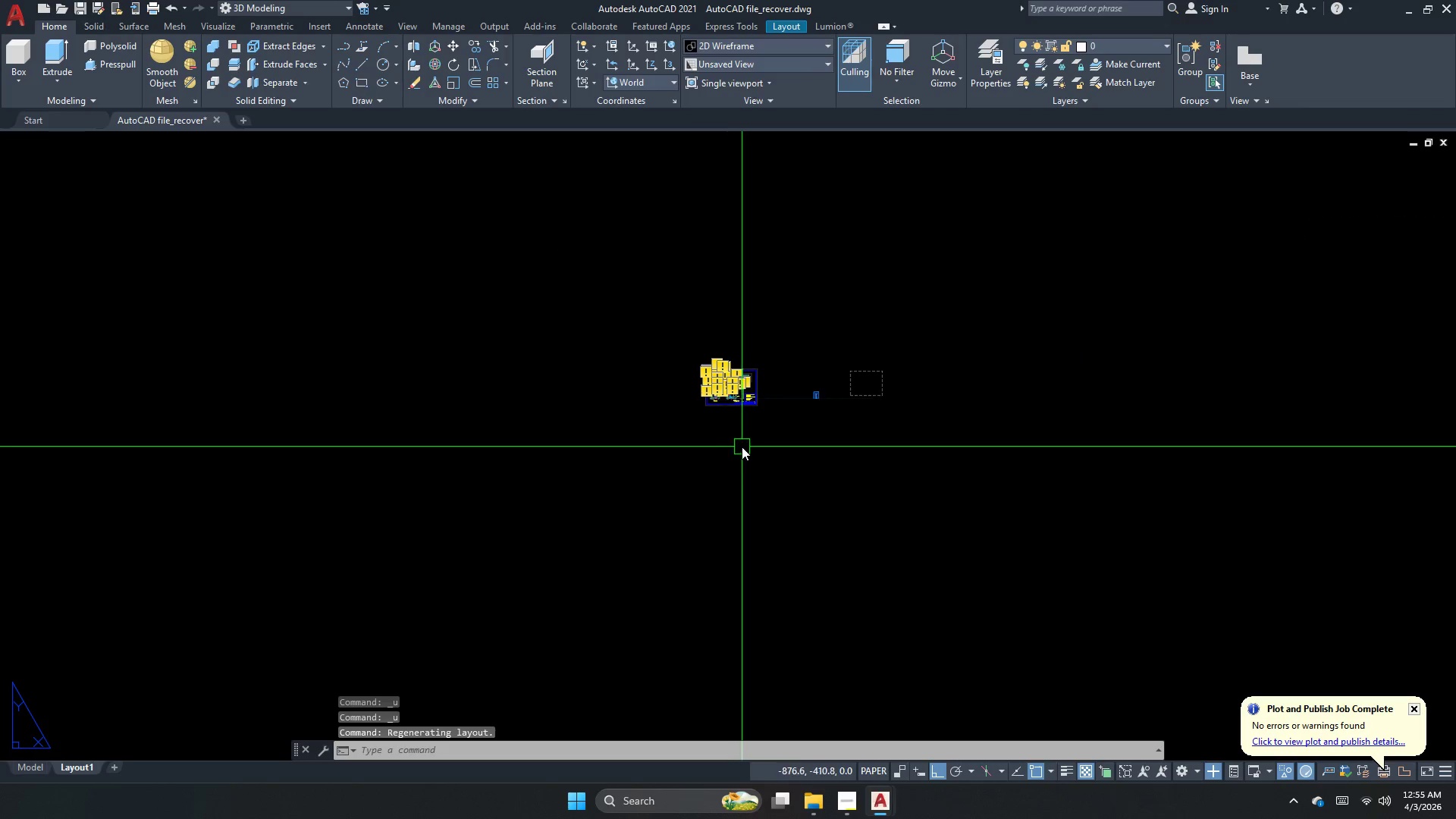 
double_click([742, 447])
 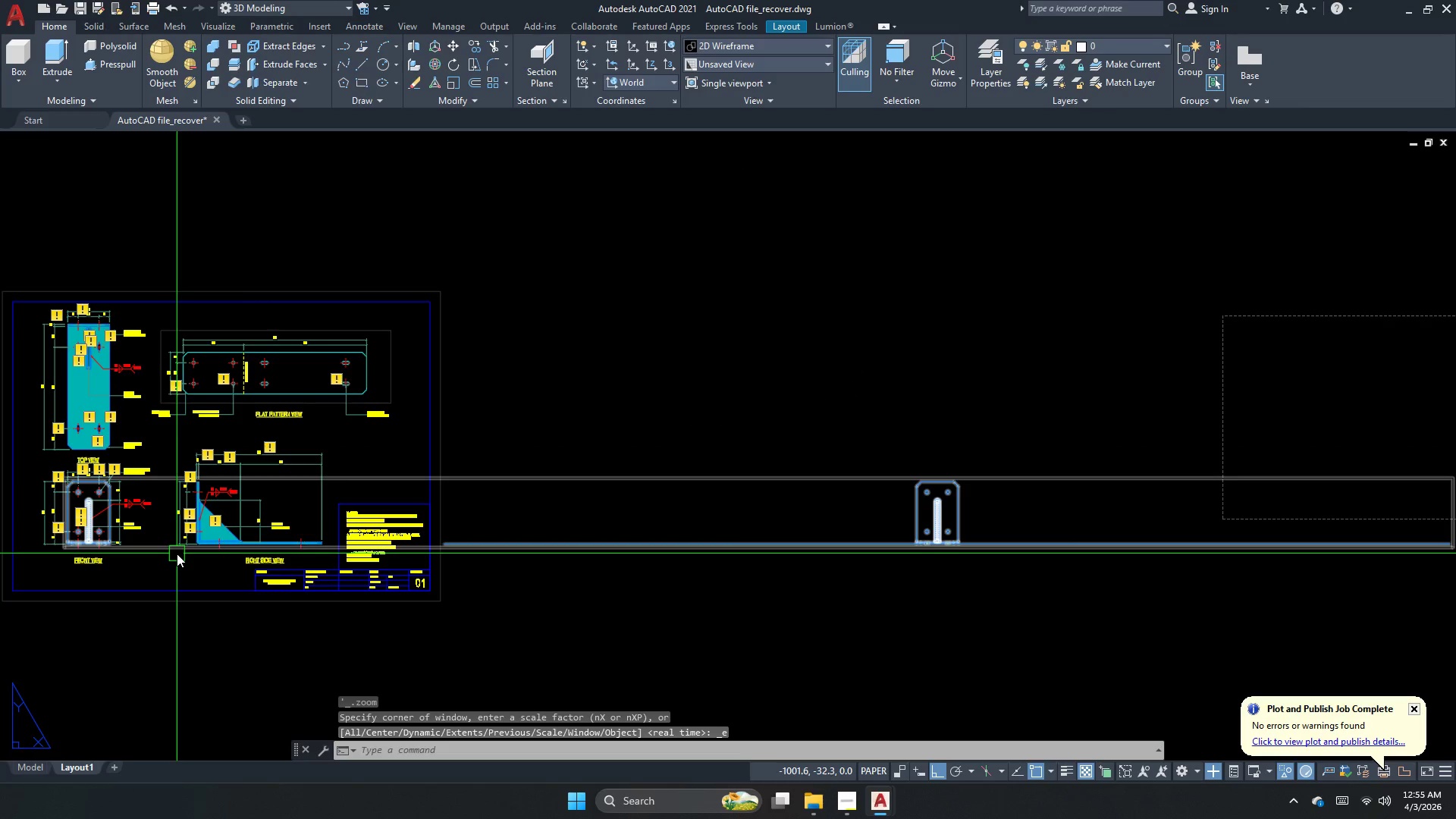 
key(Escape)
type(re )
key(Escape)
 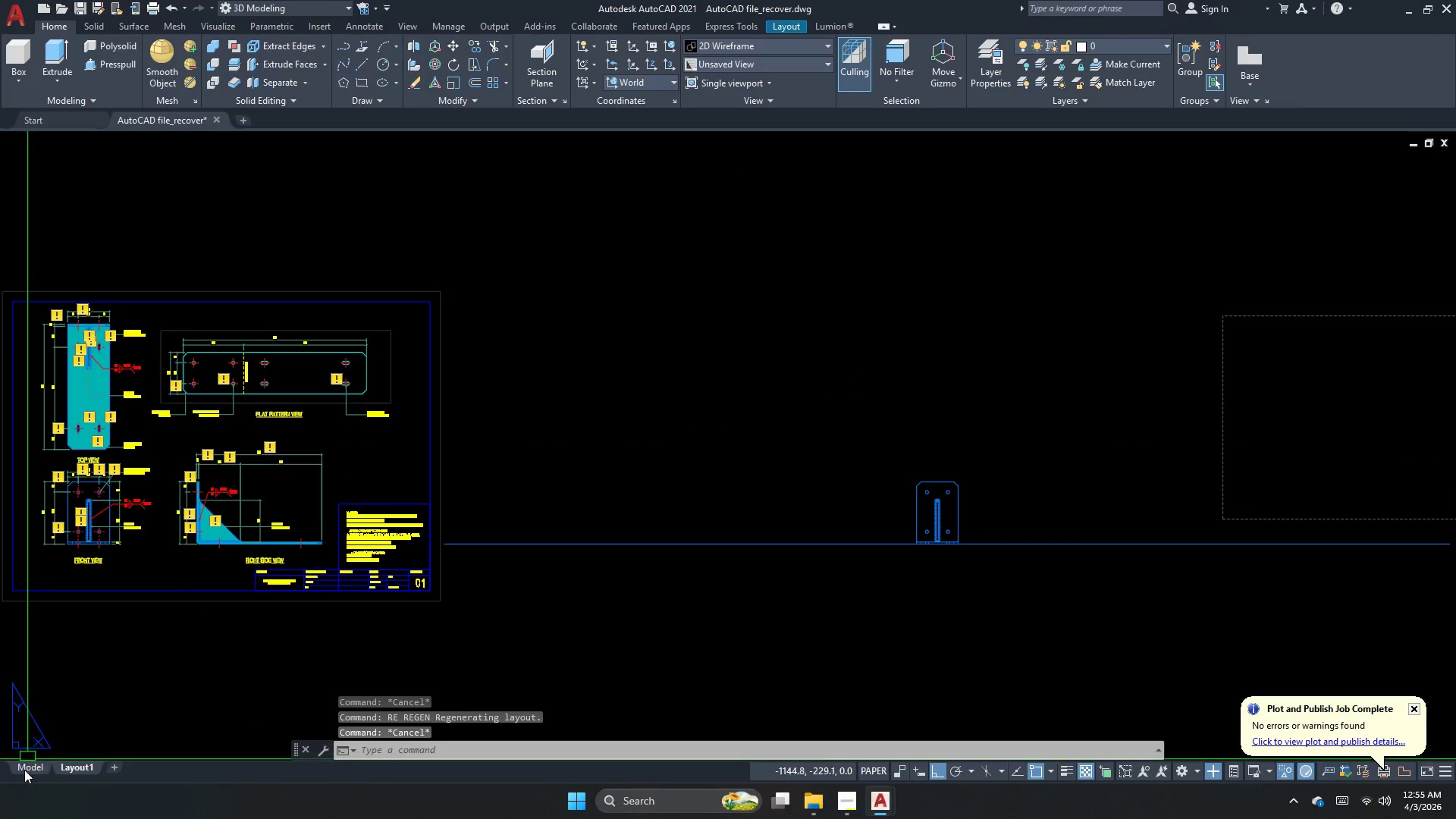 
left_click([24, 770])
 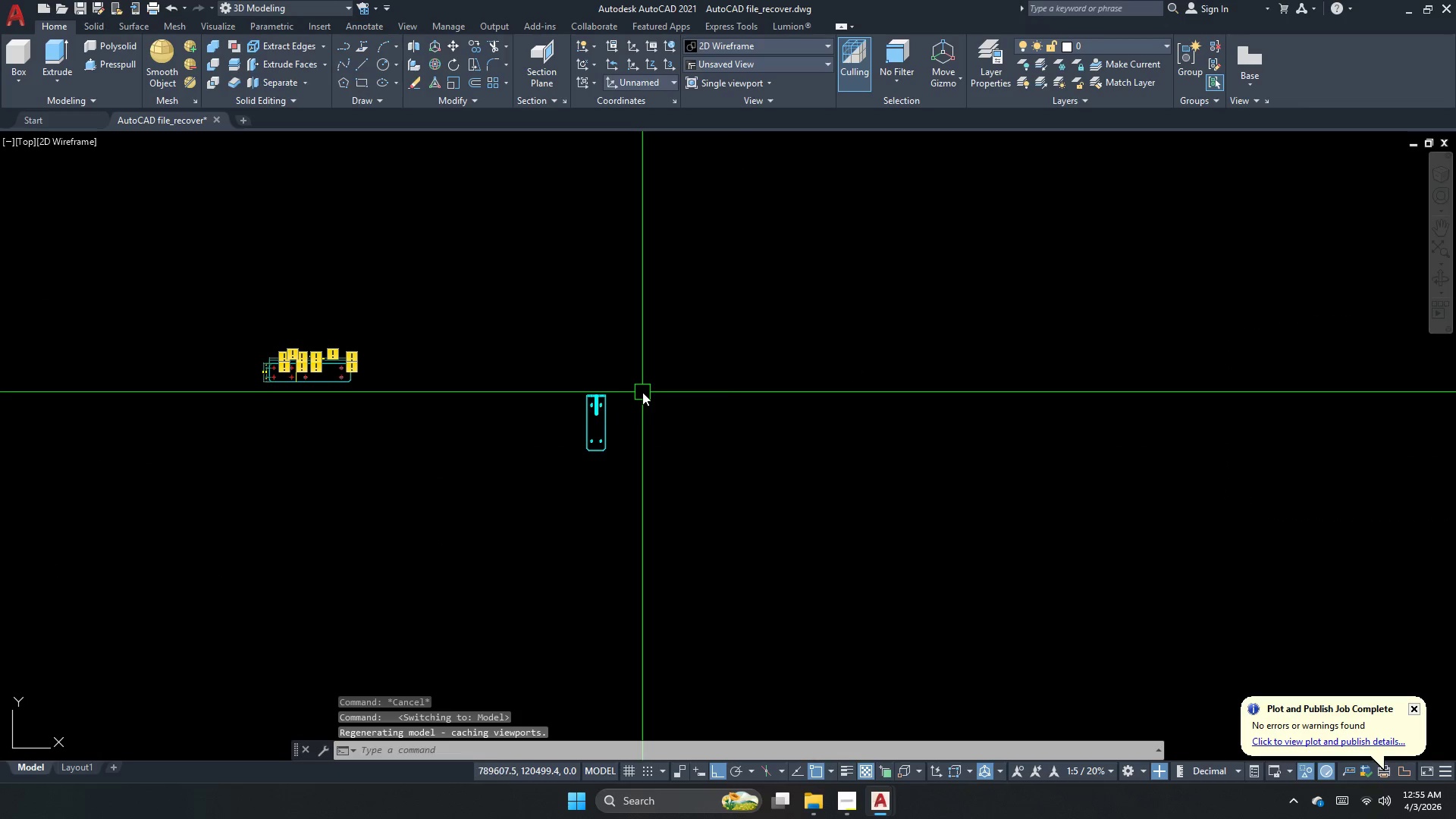 
key(Escape)
key(Escape)
type(re)
 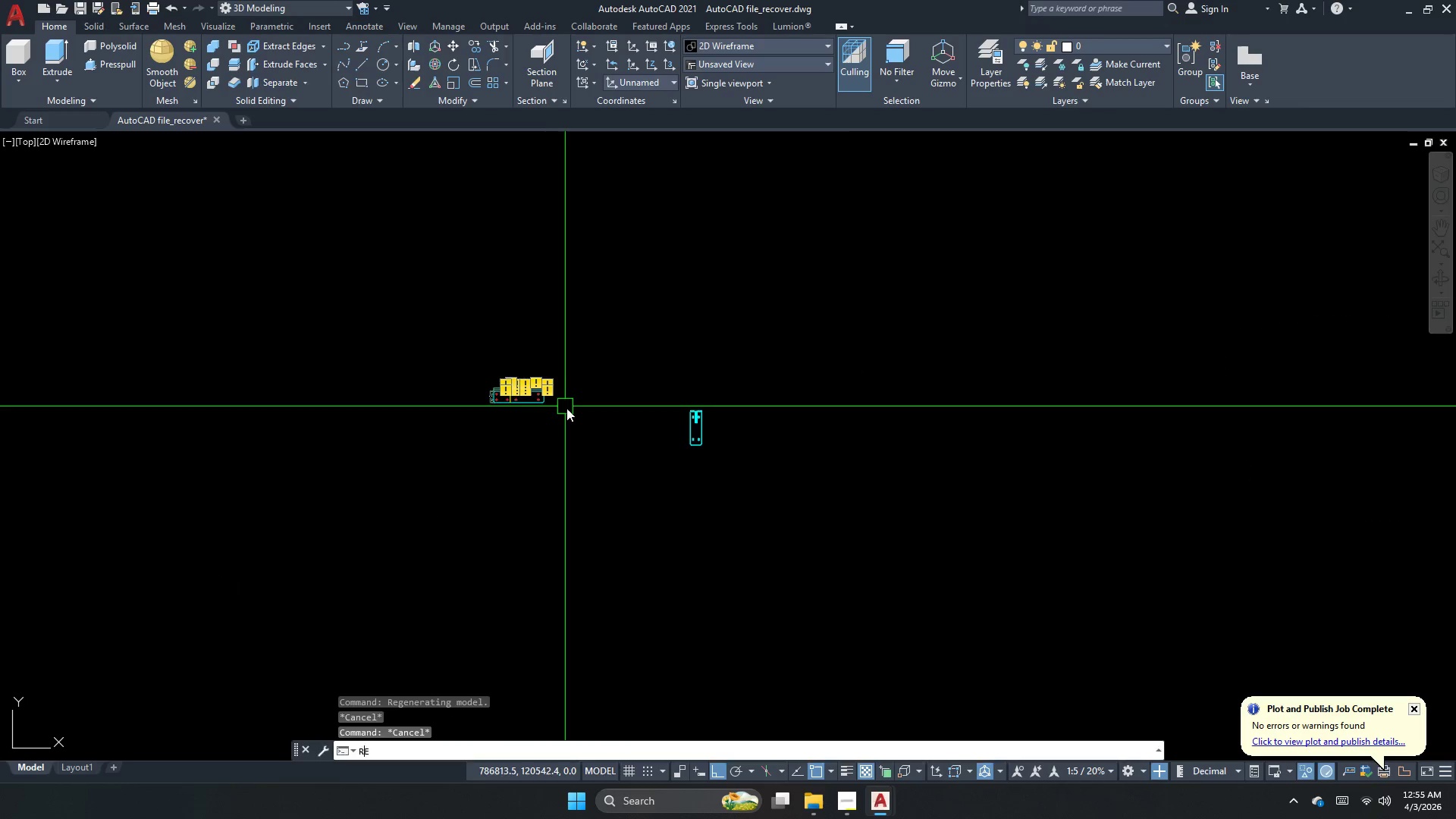 
scroll: coordinate [481, 397], scroll_direction: down, amount: 2.0
 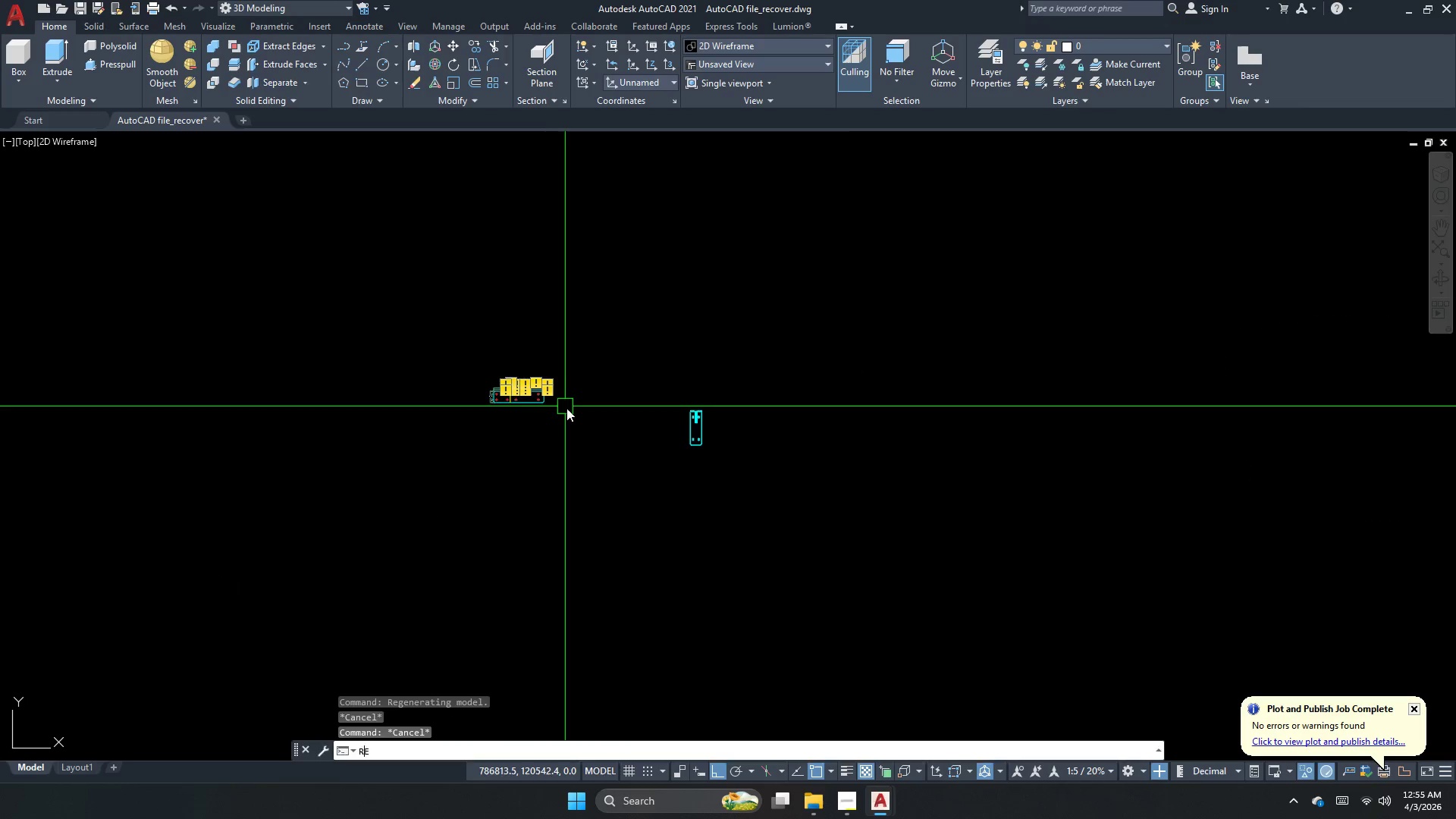 
key(Space)
 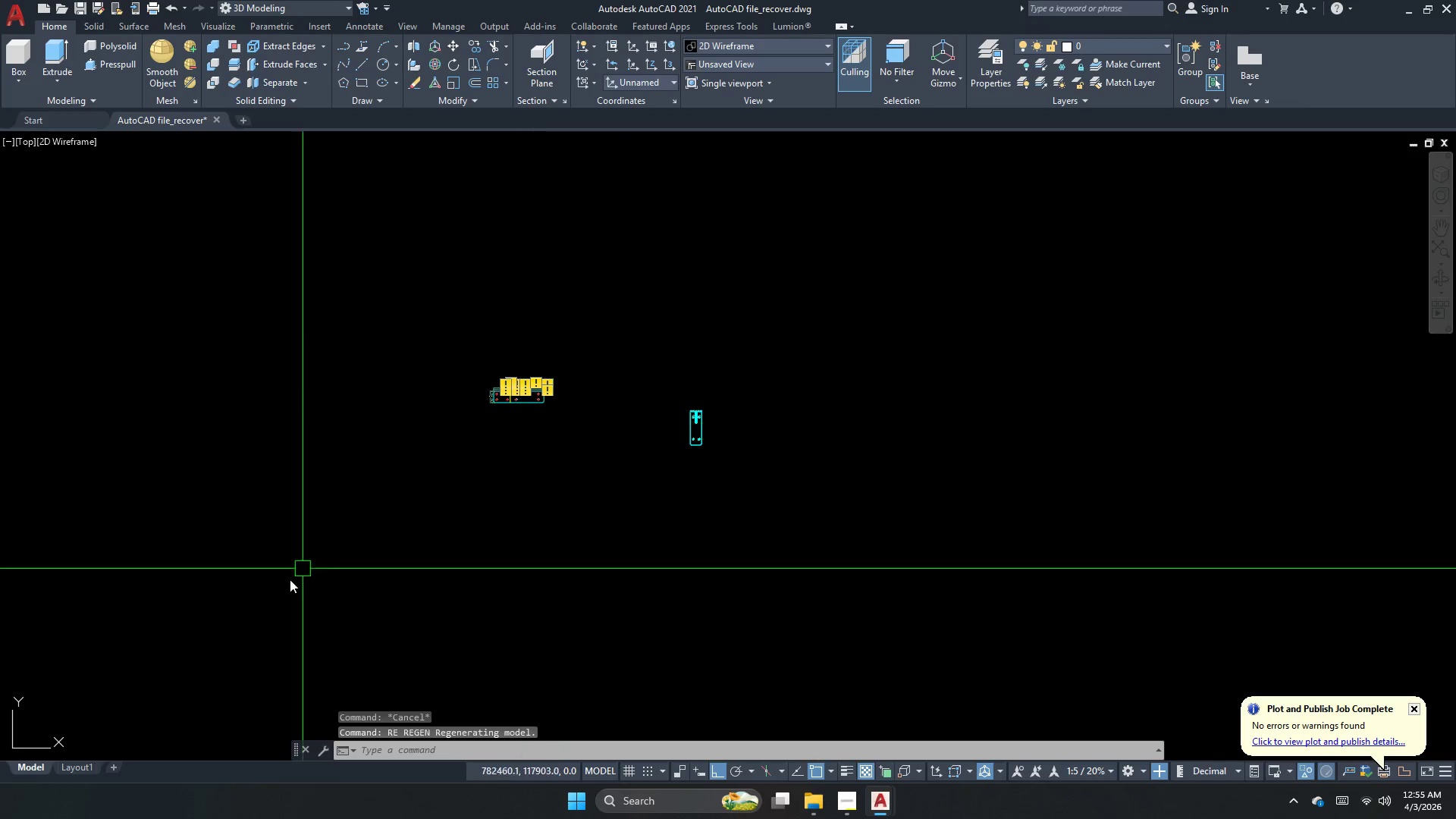 
key(Escape)
 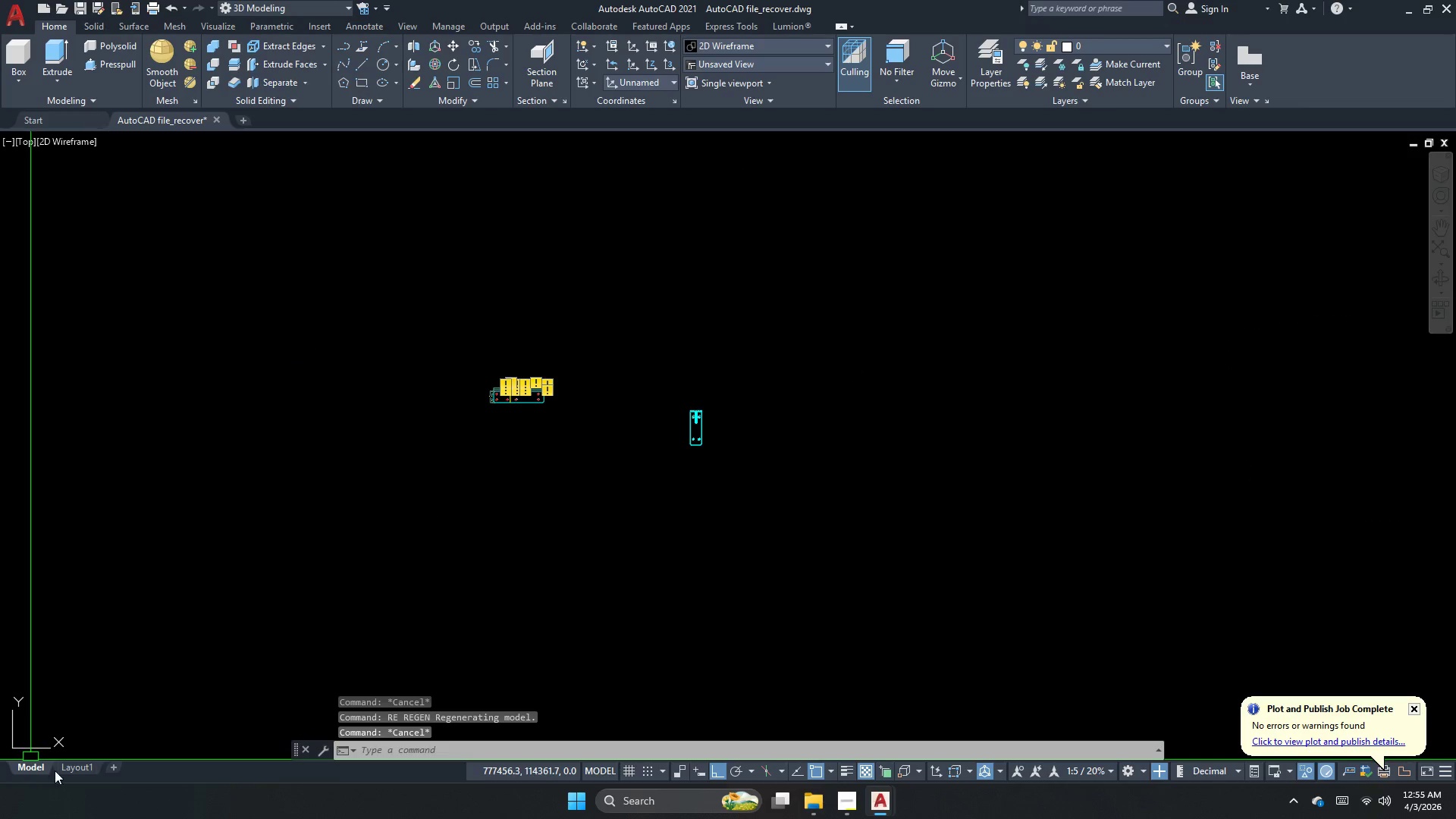 
left_click([62, 767])
 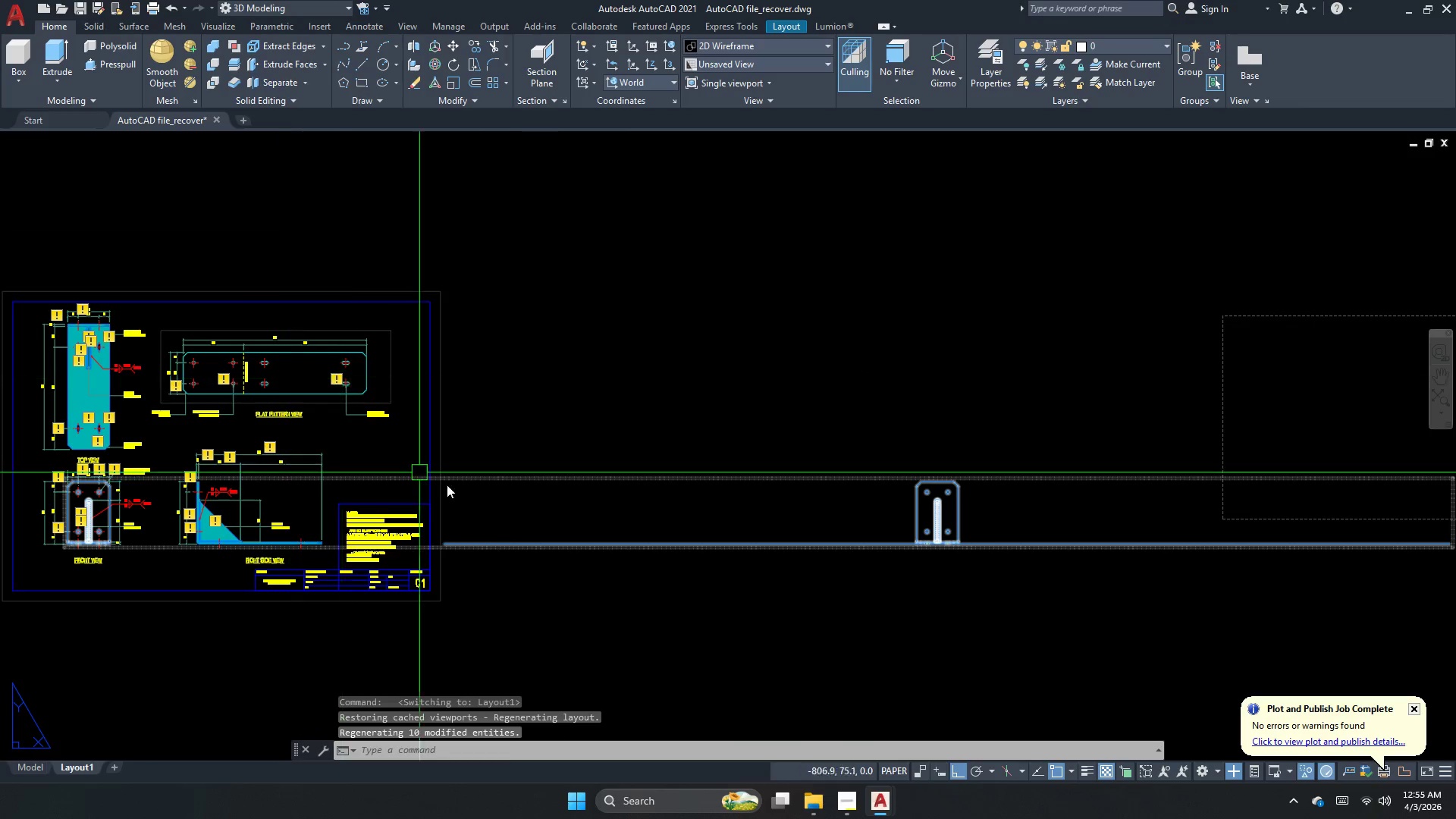 
left_click_drag(start_coordinate=[825, 393], to_coordinate=[805, 470])
 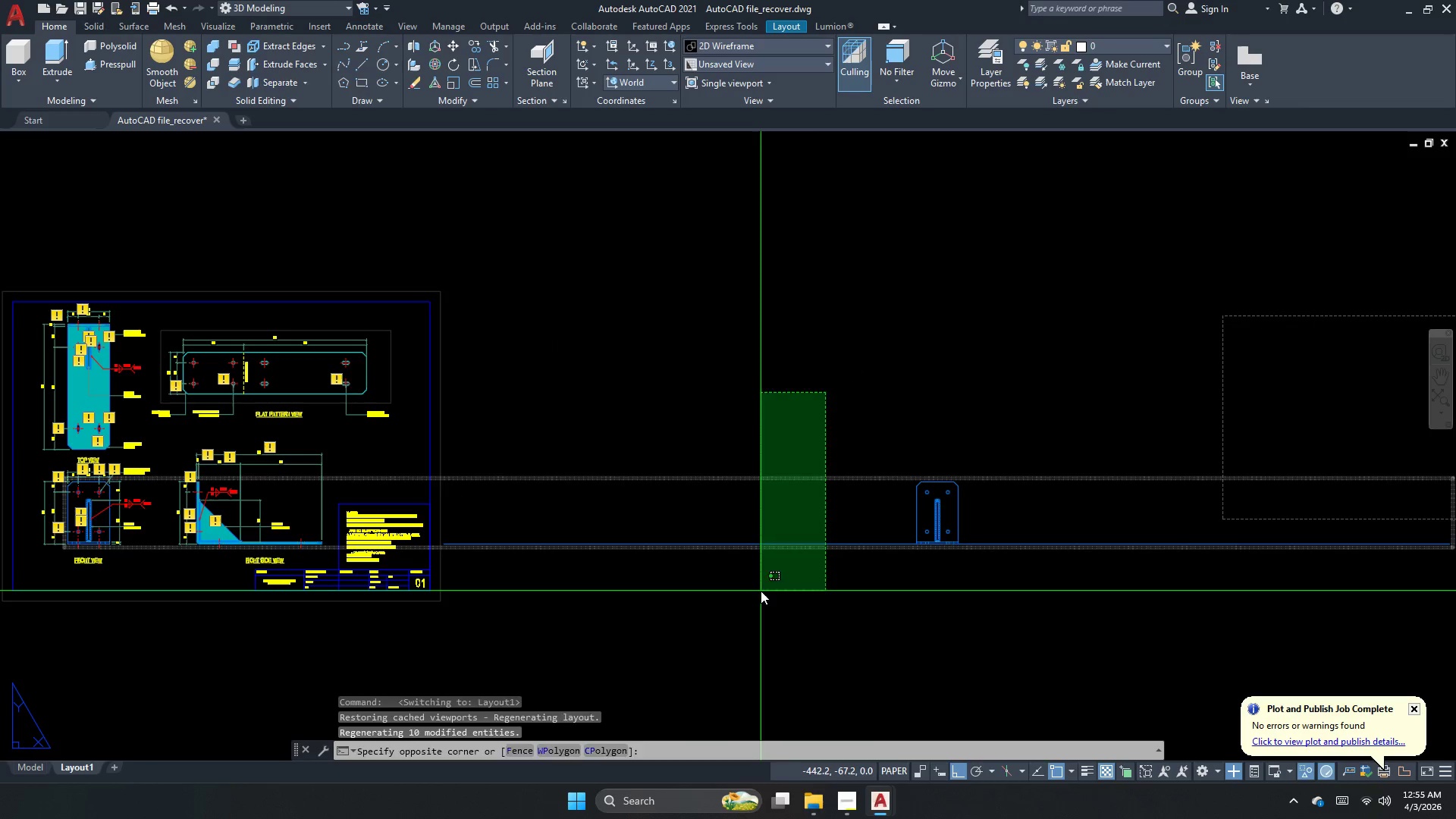 
double_click([761, 591])
 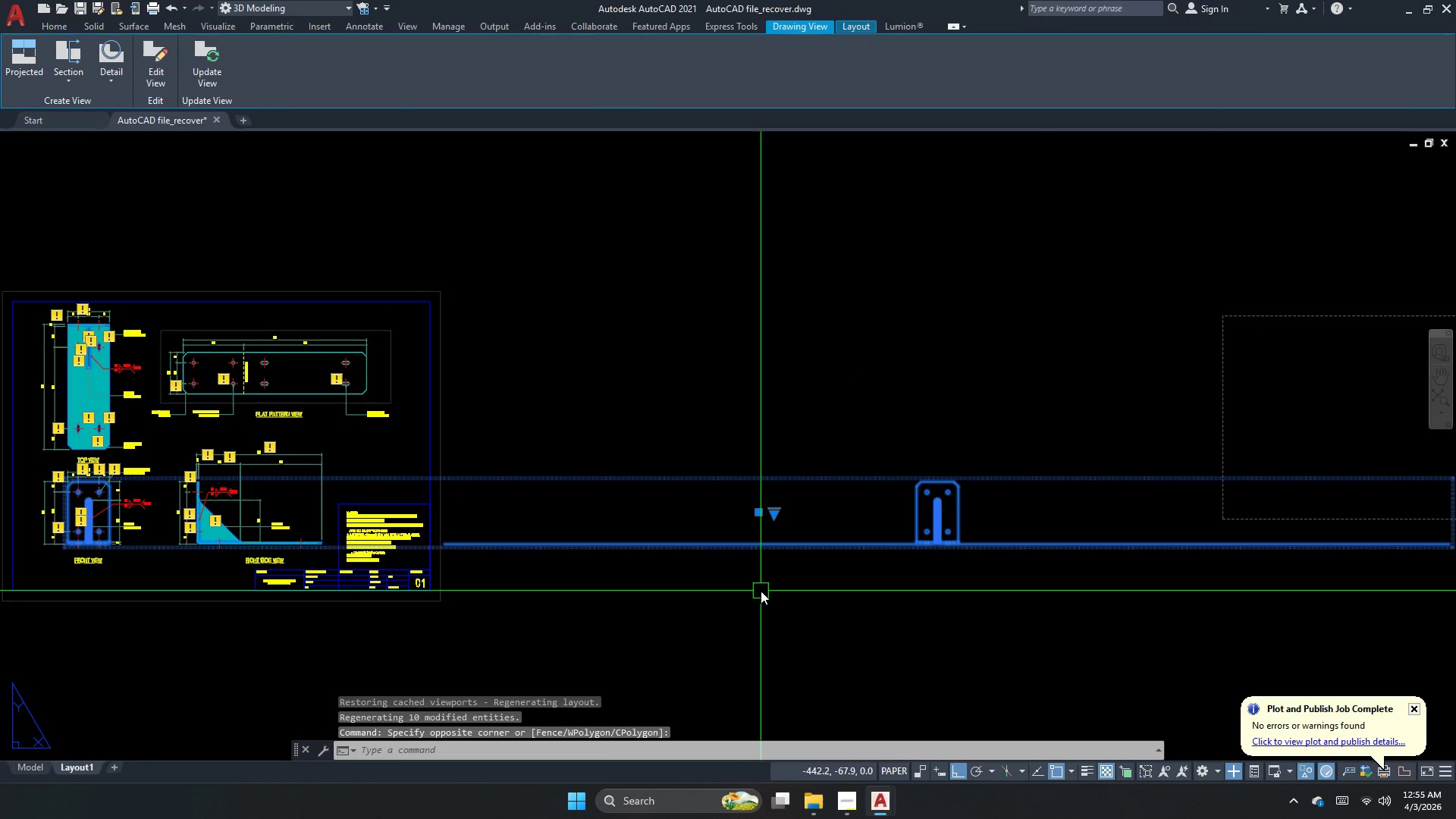 
key(E)
 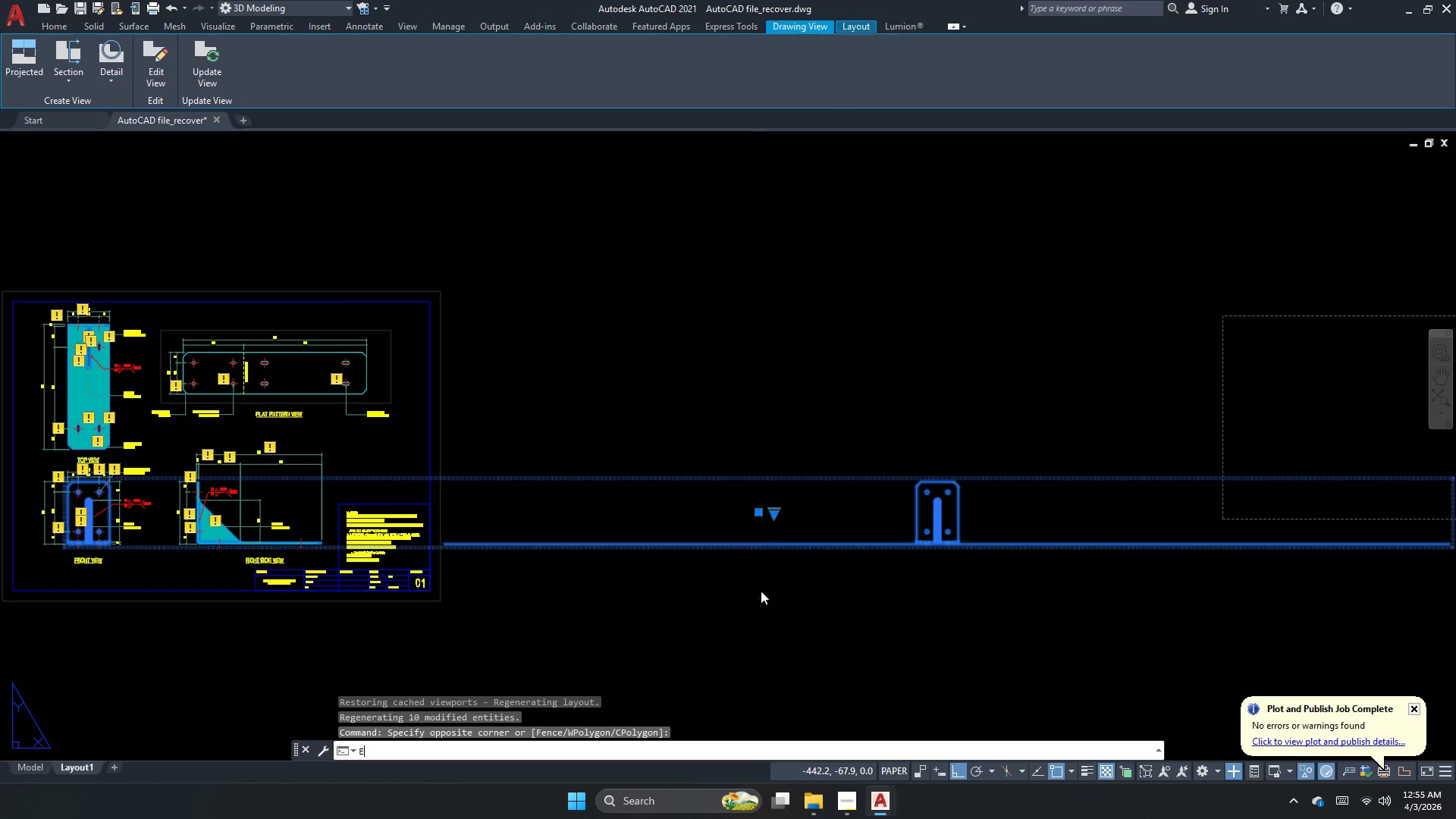 
key(Space)
 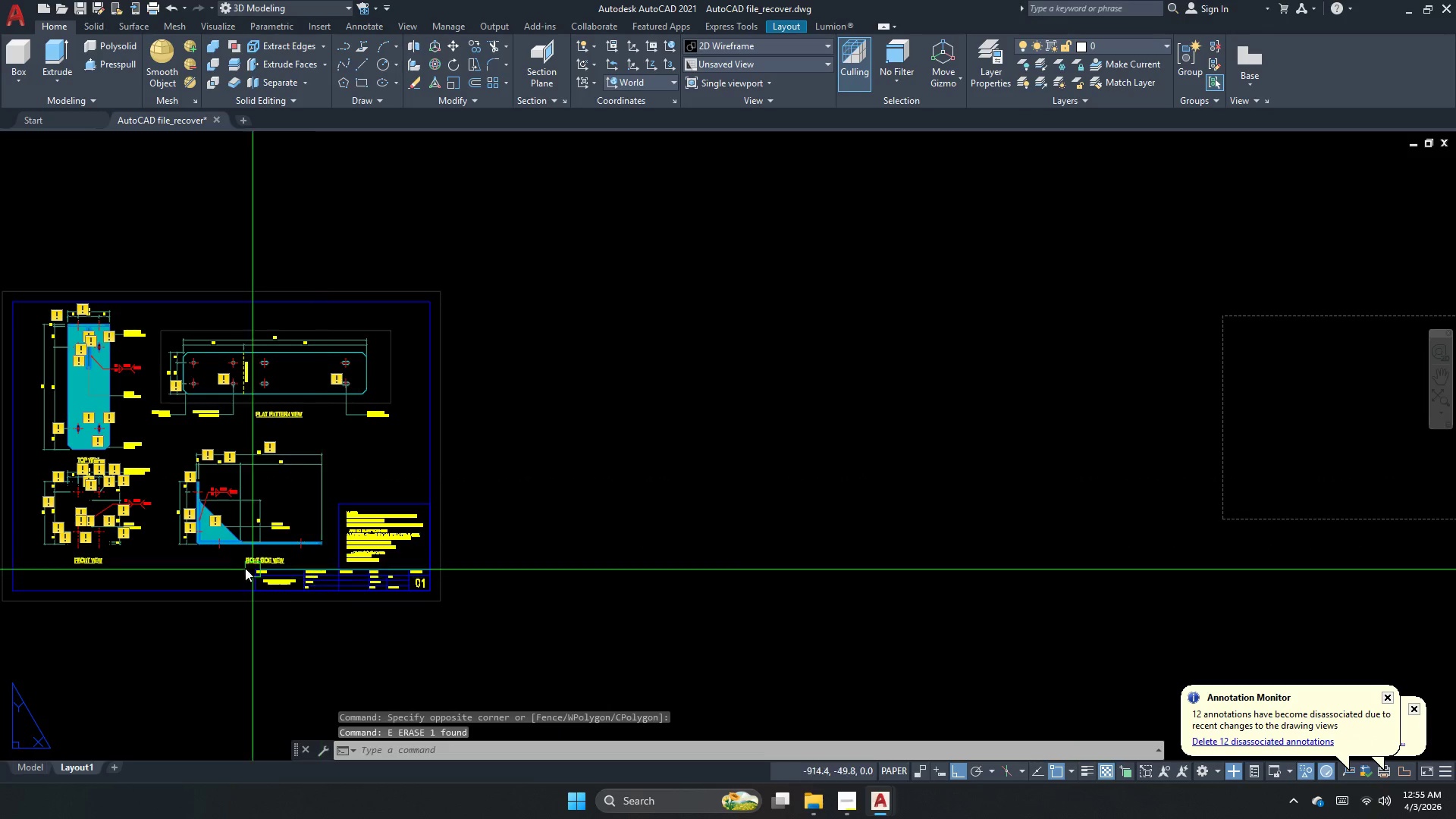 
scroll: coordinate [148, 529], scroll_direction: none, amount: 0.0
 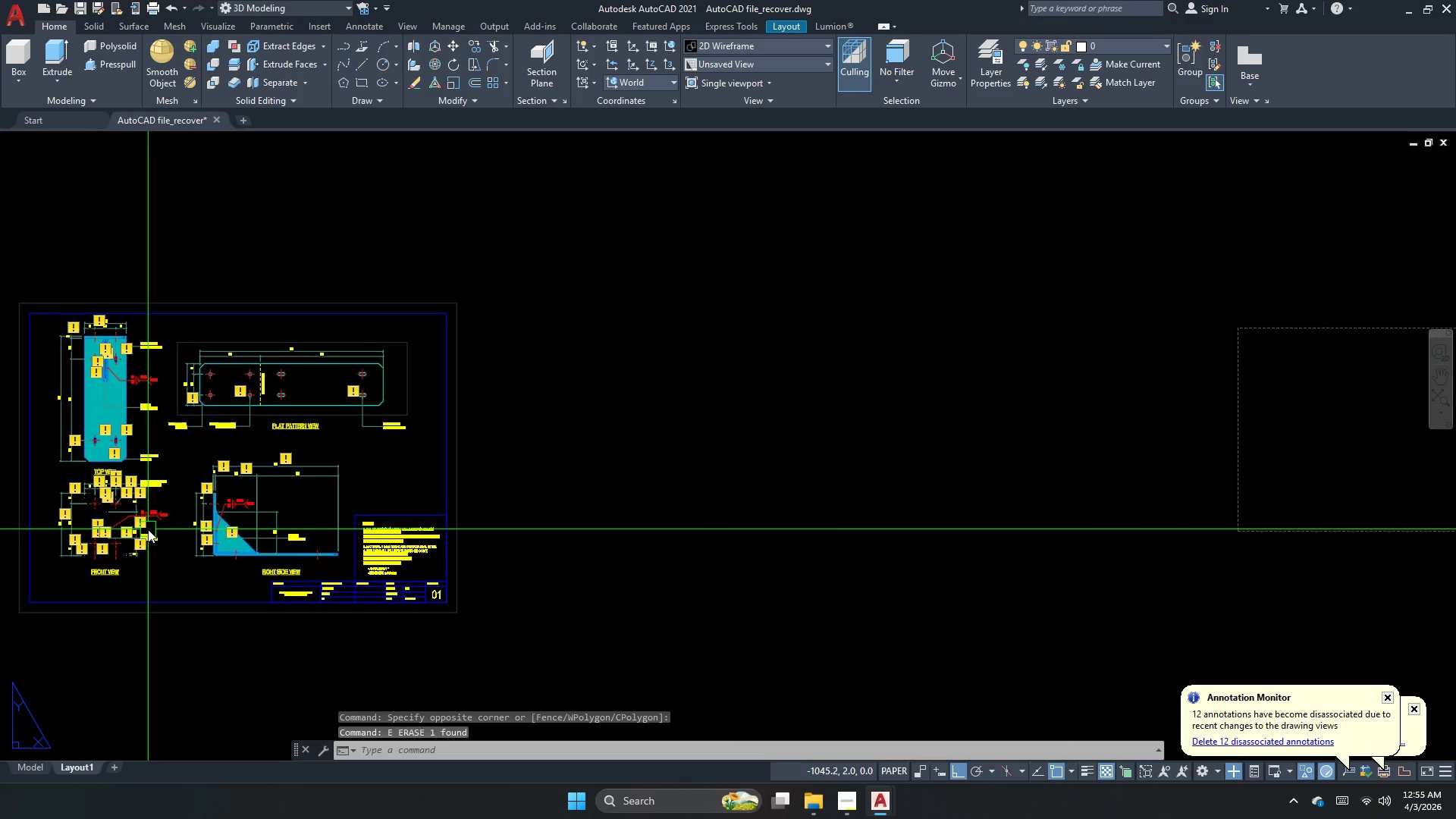 
key(Escape)
 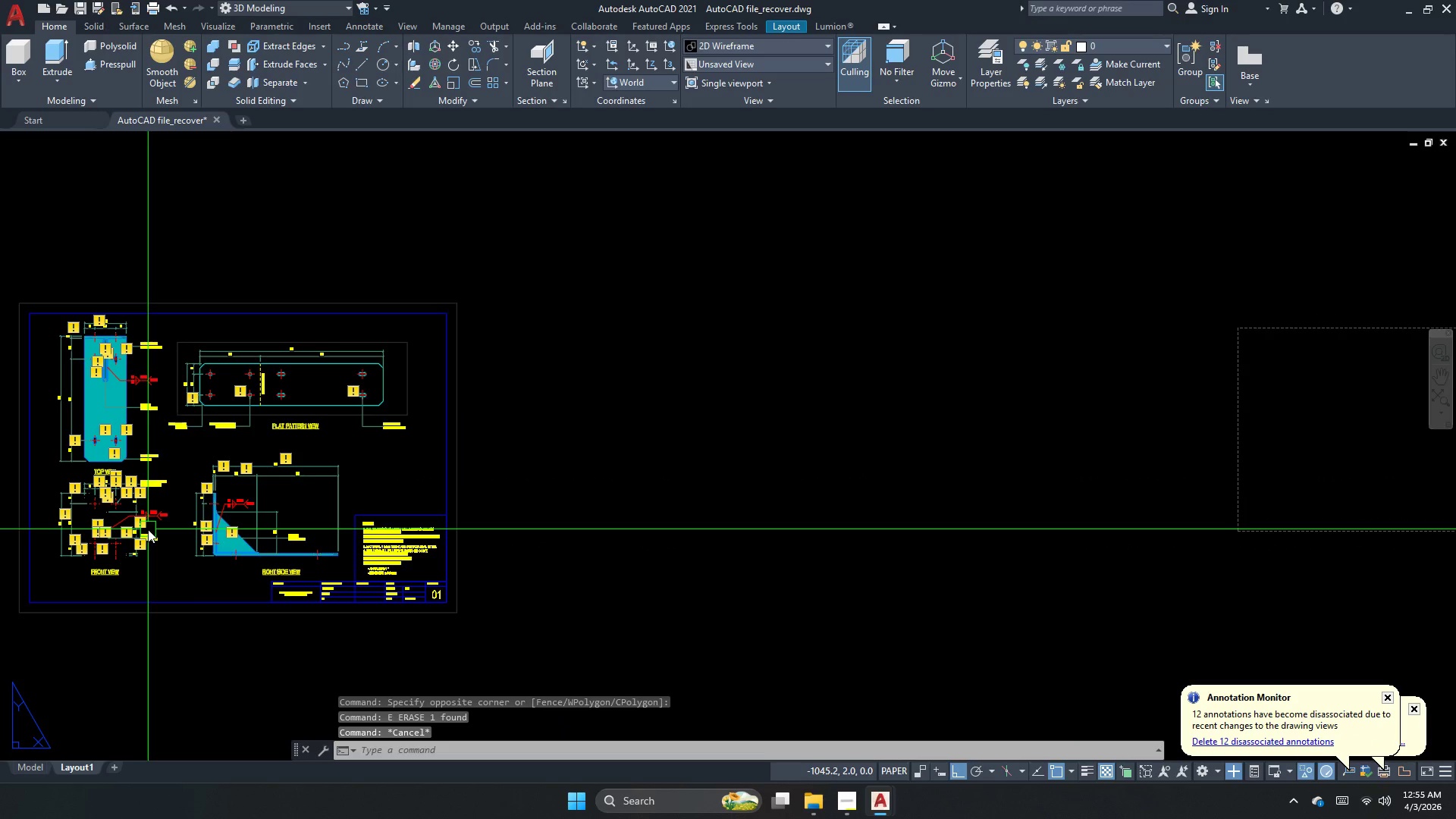 
key(Control+ControlLeft)
 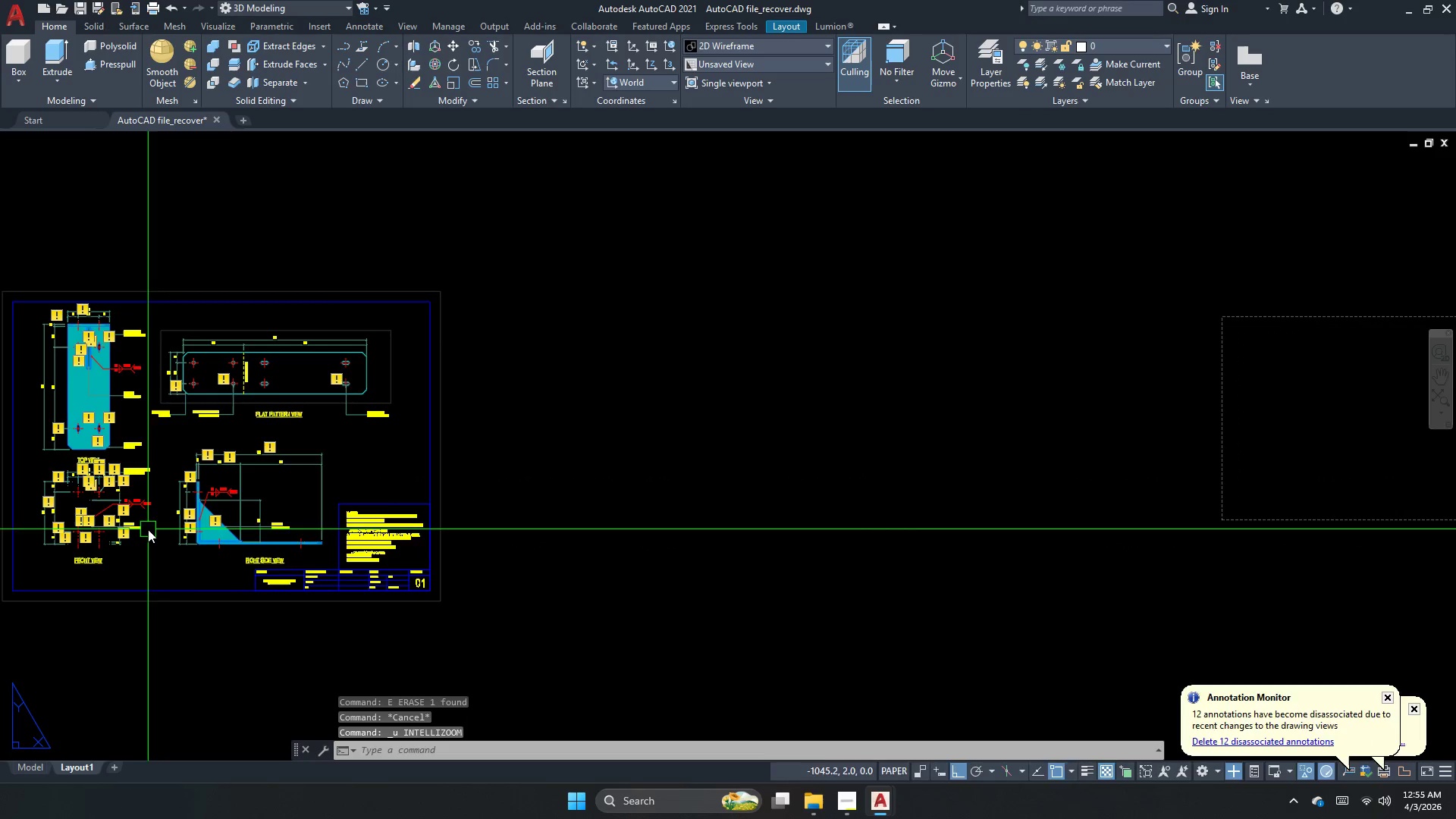 
key(Control+Z)
 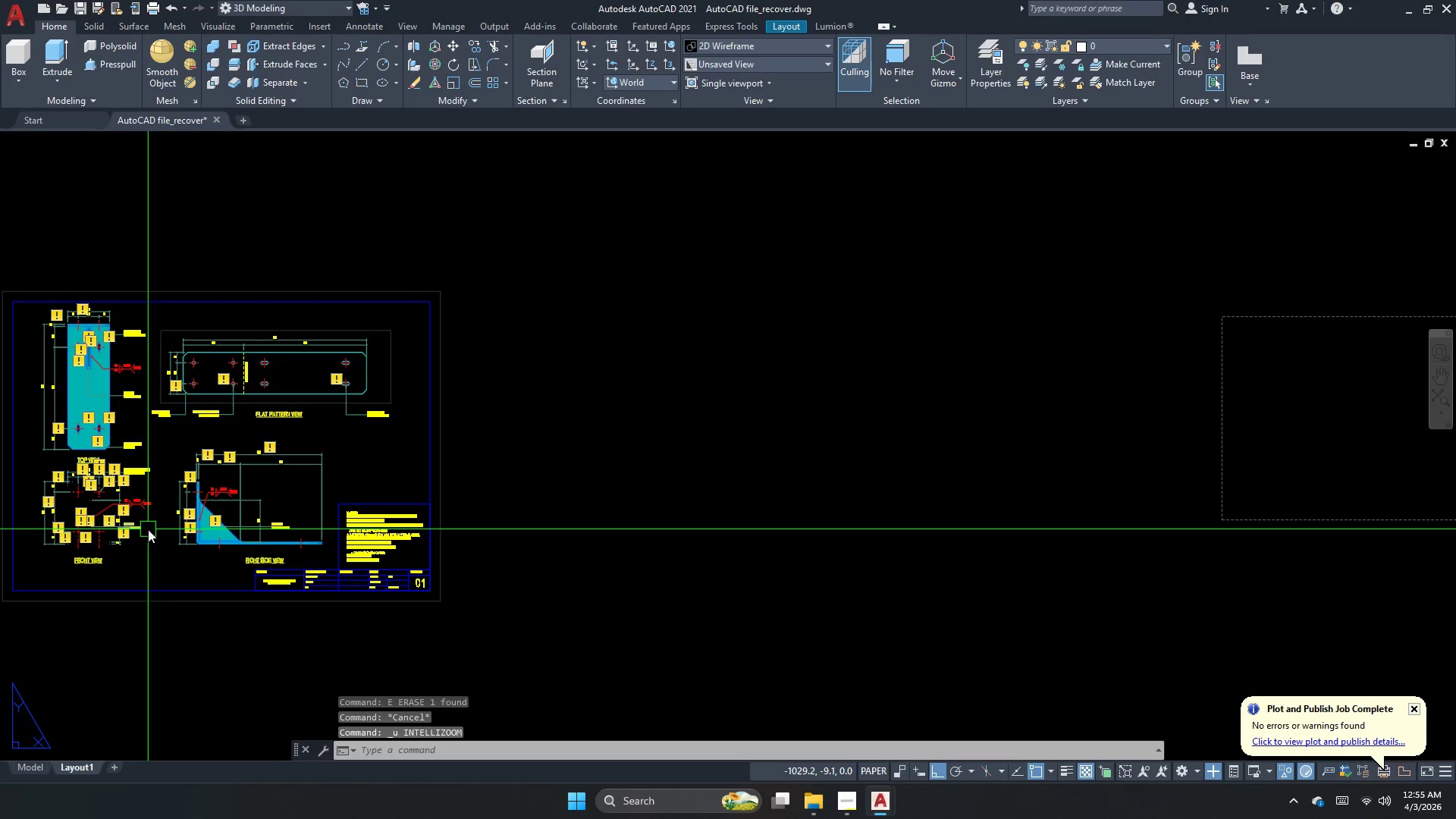 
key(Control+ControlLeft)
 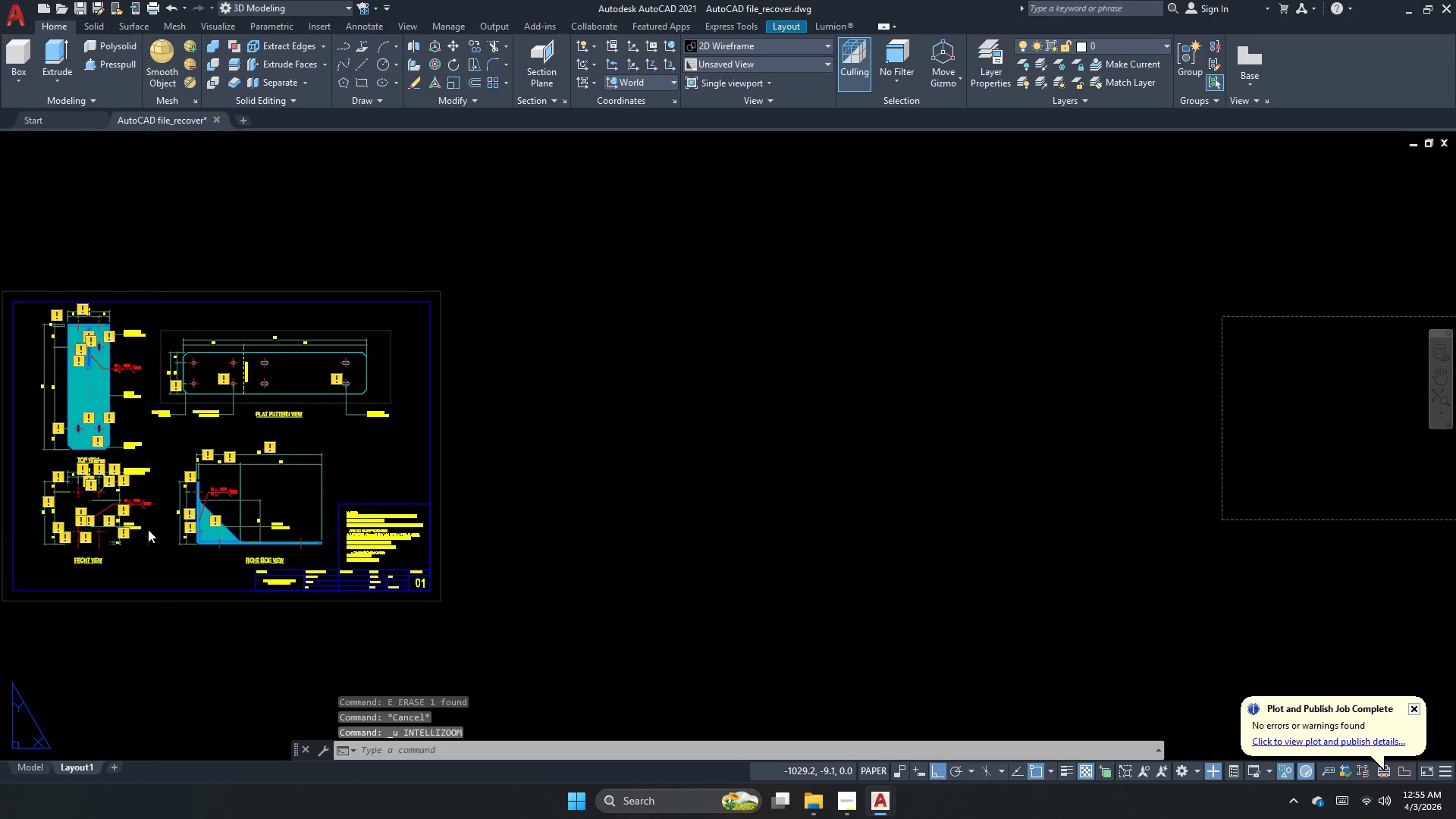 
key(Control+Z)
 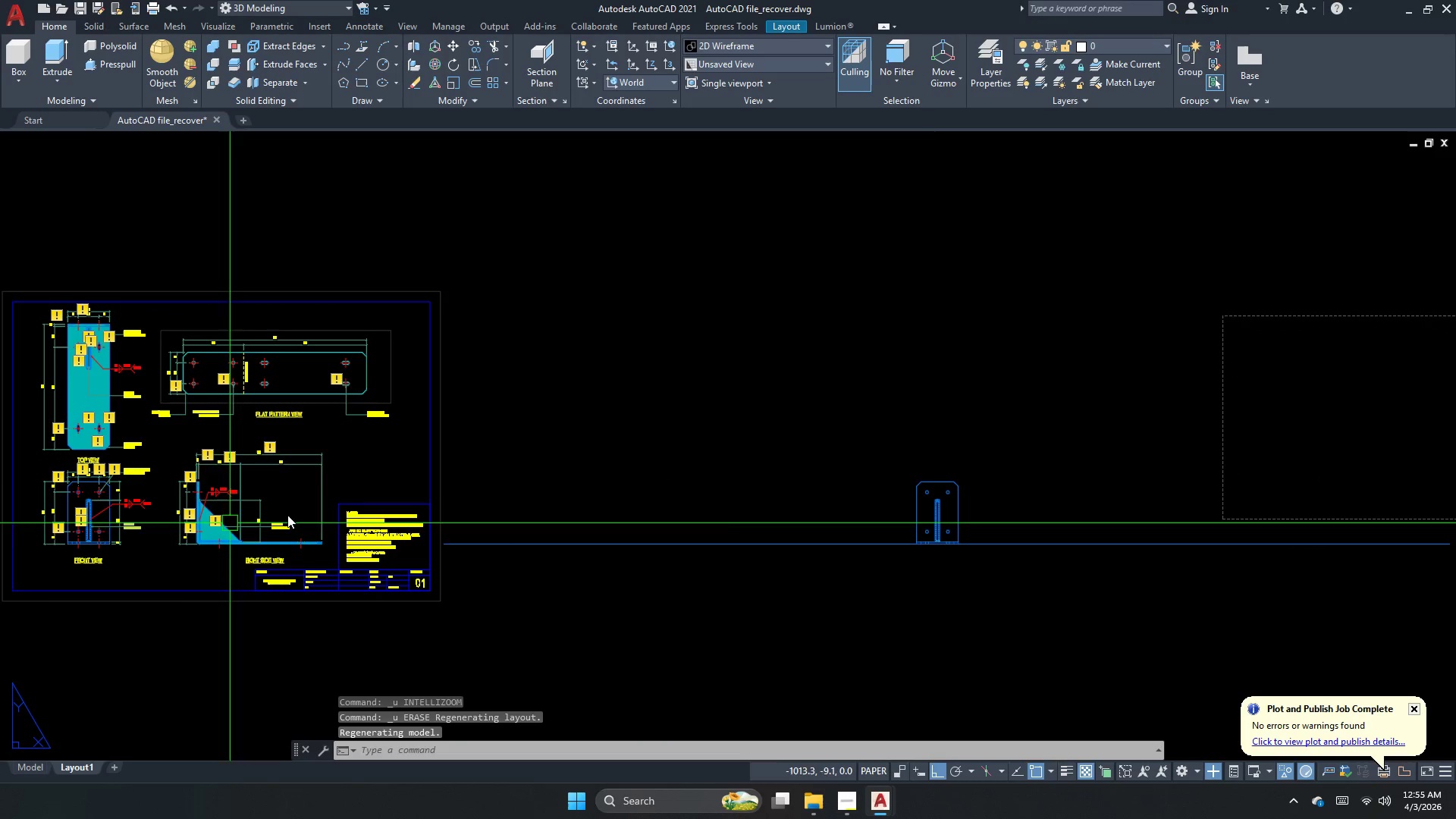 
left_click_drag(start_coordinate=[956, 472], to_coordinate=[896, 621])
 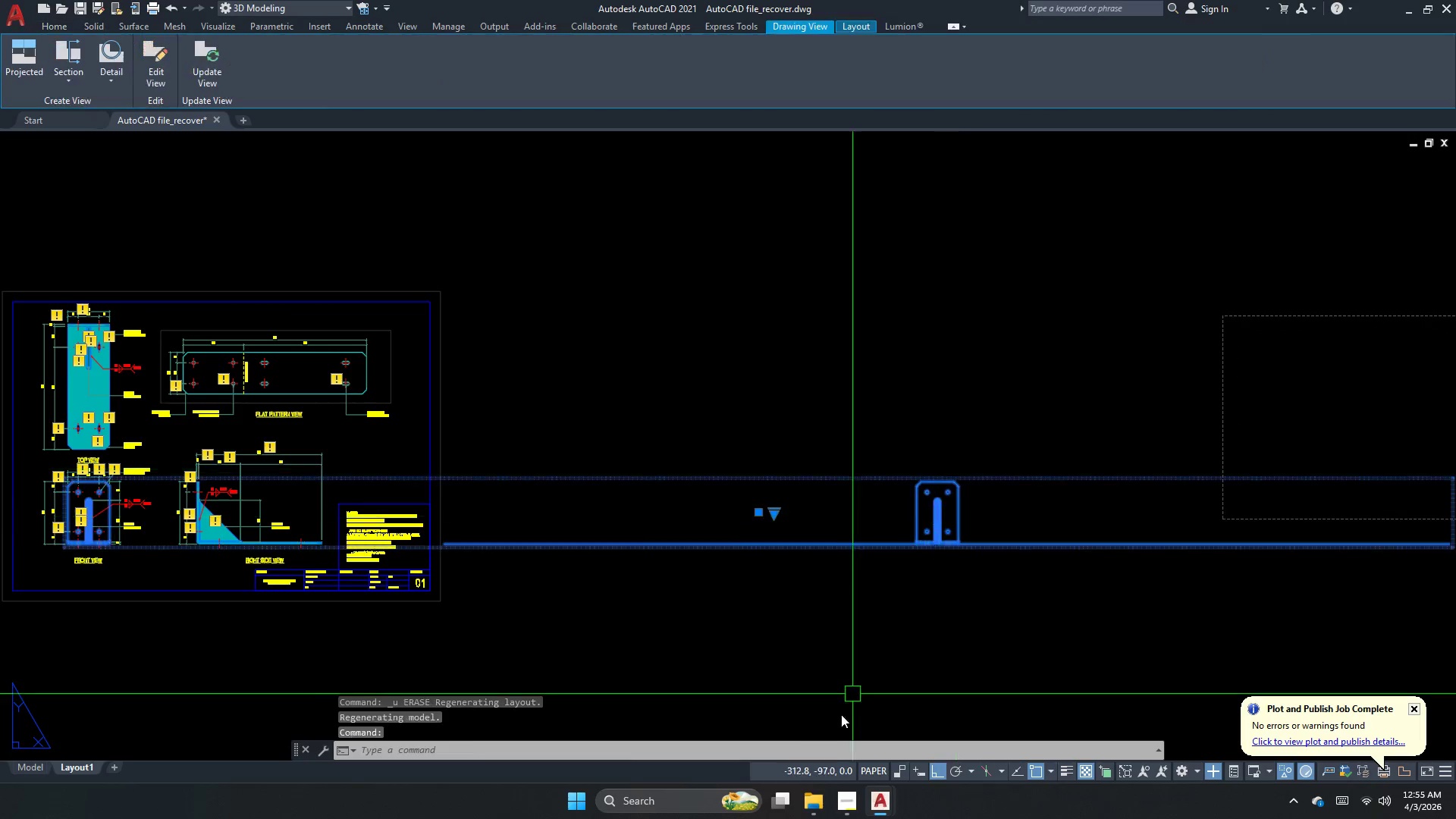 
double_click([836, 723])
 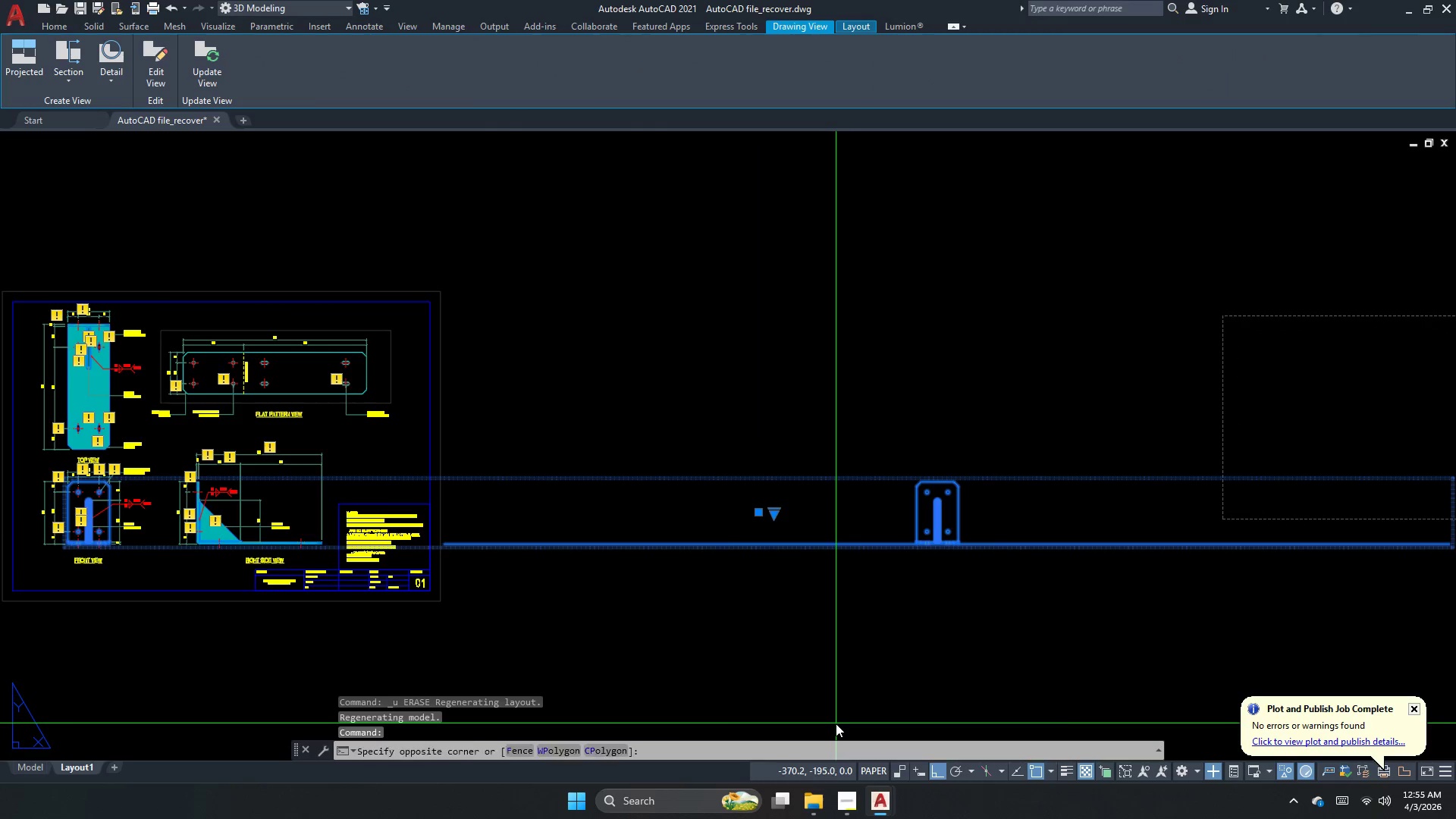 
key(E)
 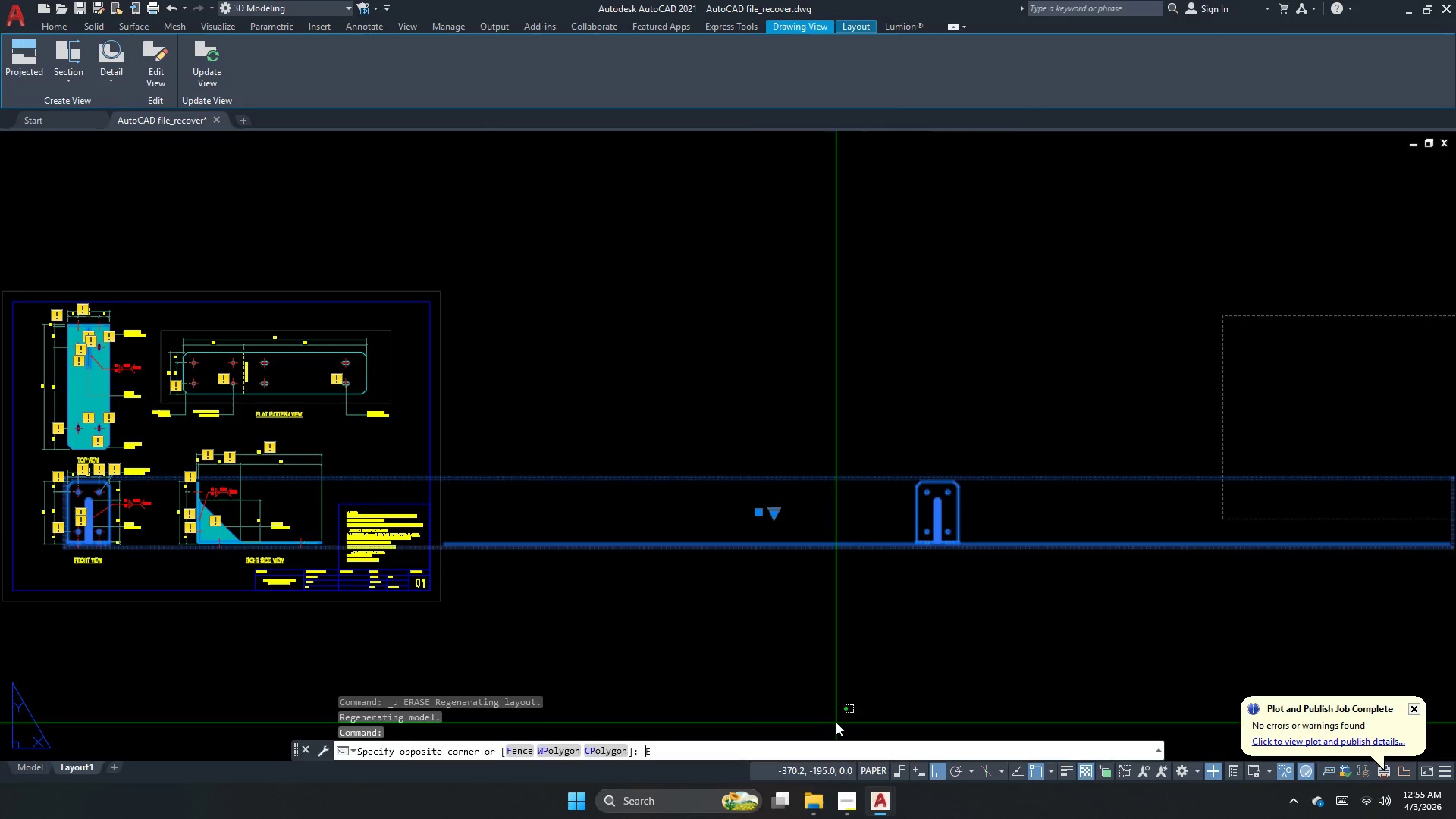 
key(Space)
 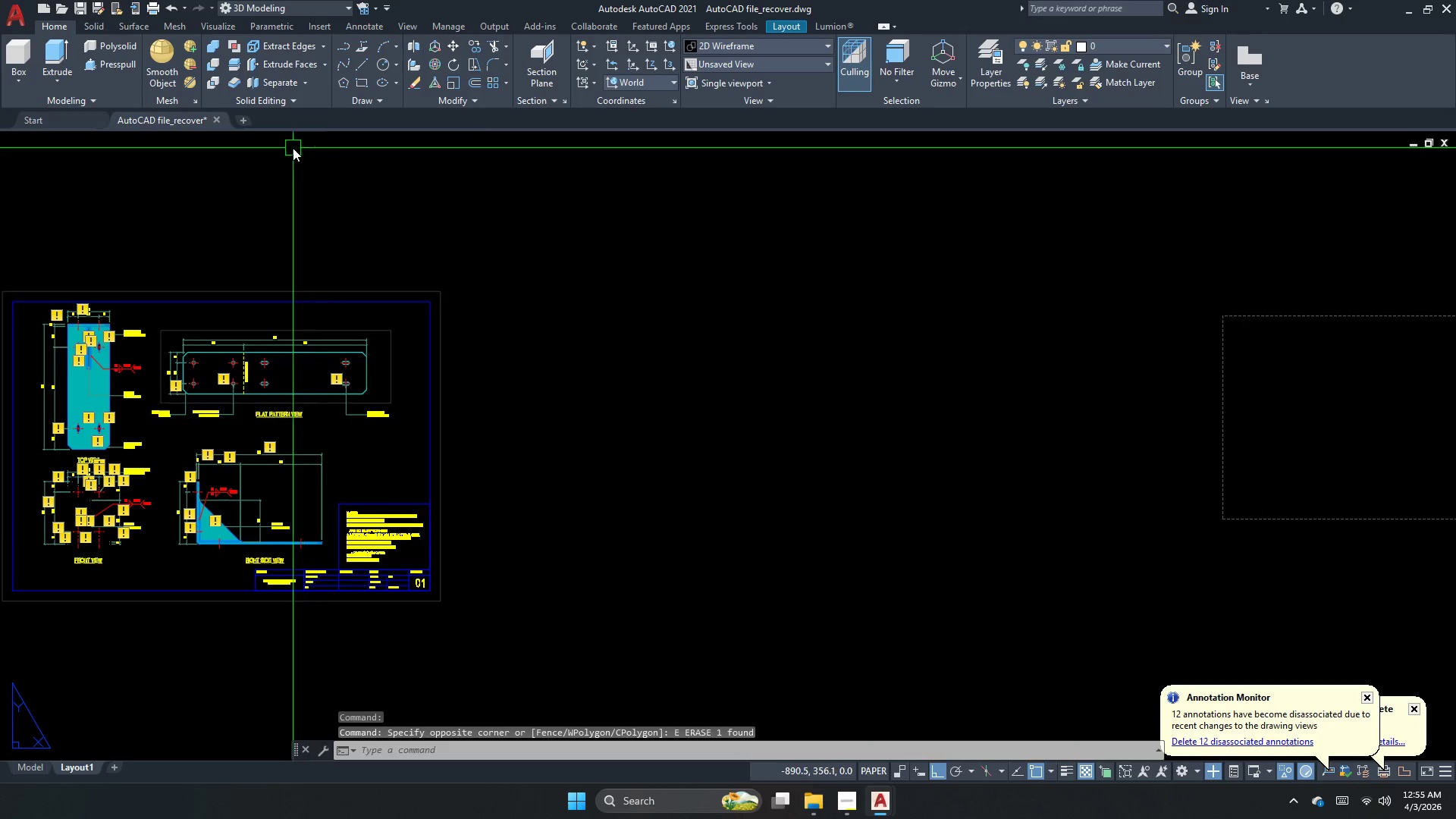 
key(Escape)
 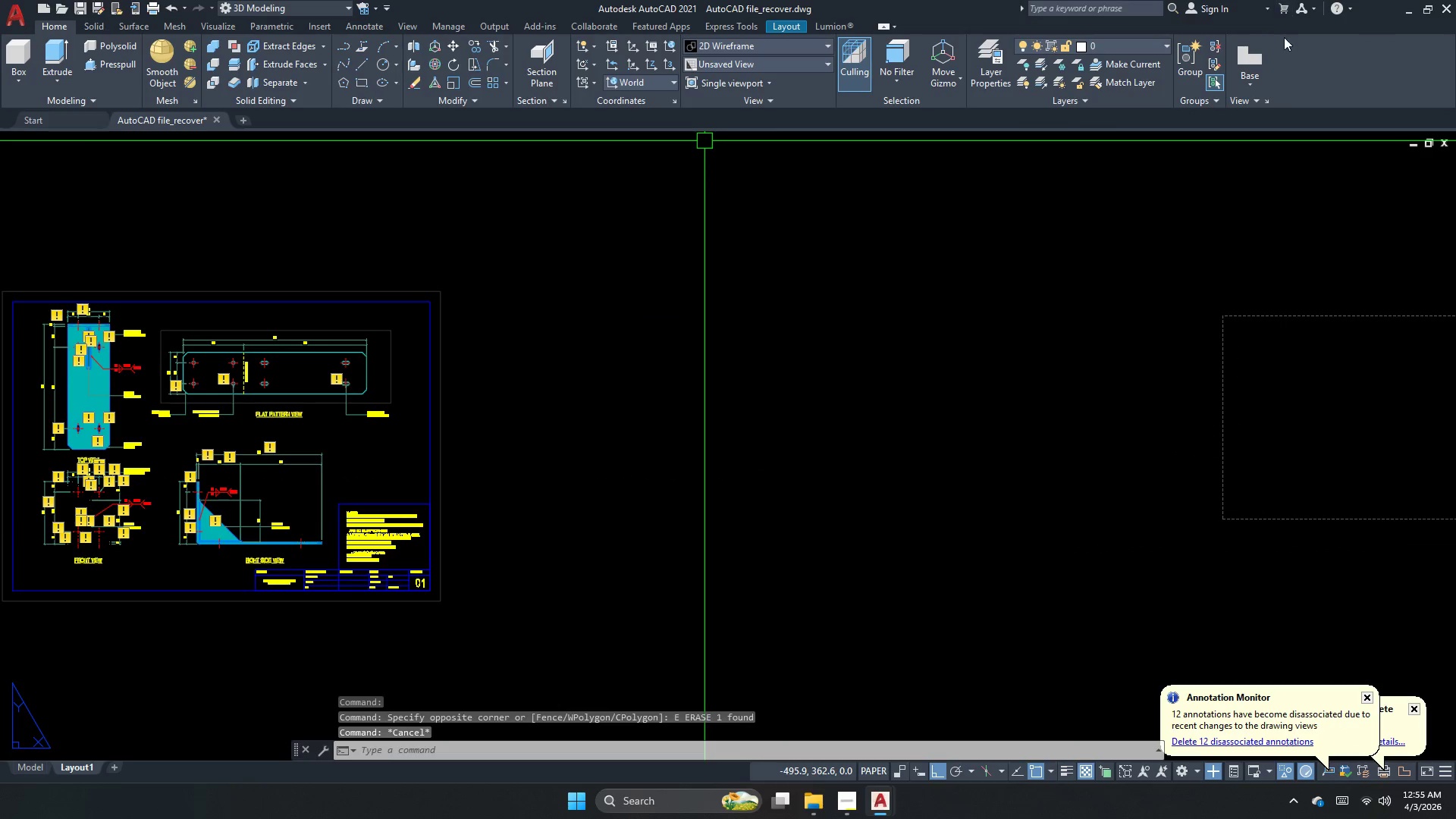 
left_click([1257, 64])
 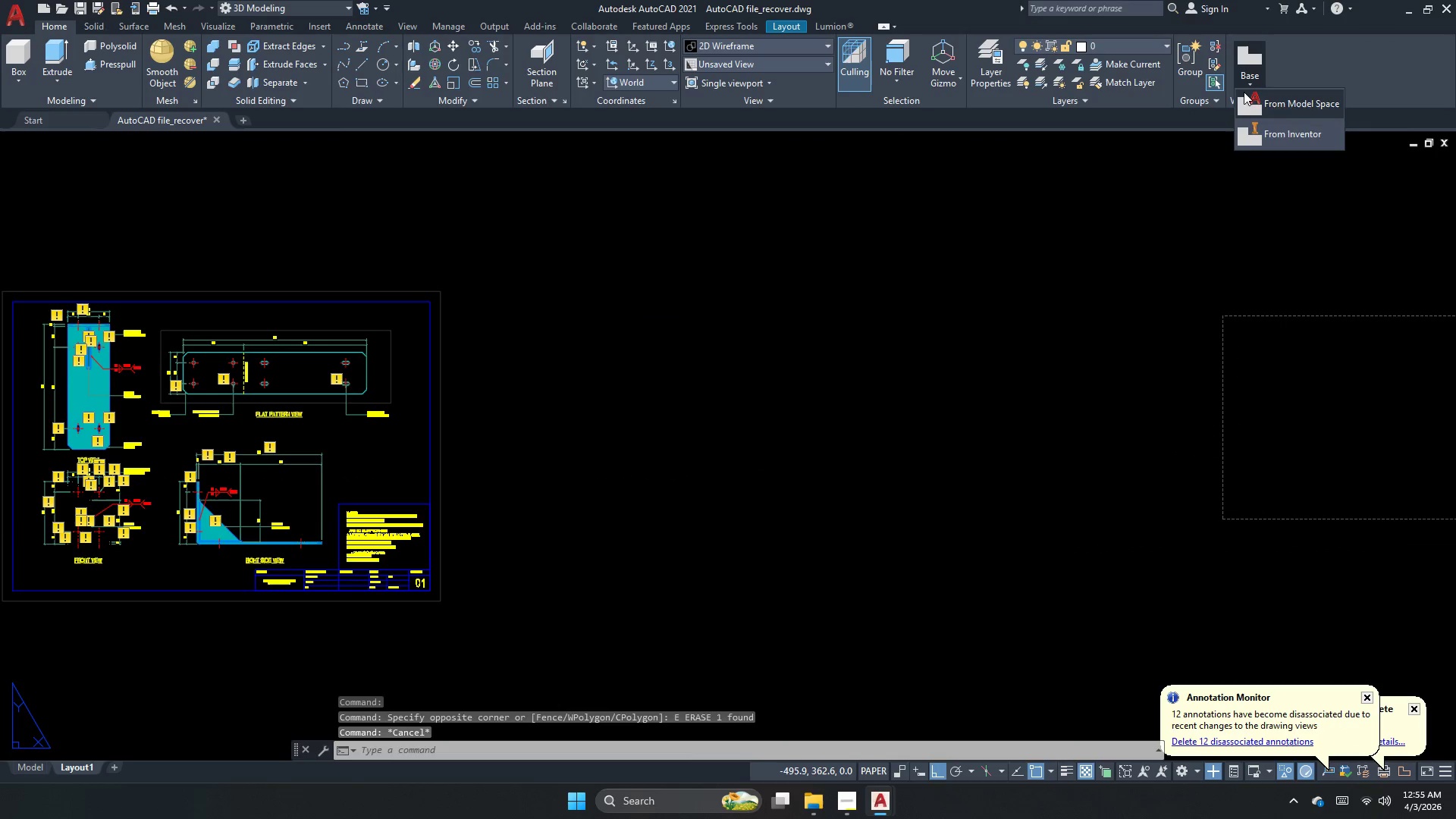 
left_click([1248, 114])
 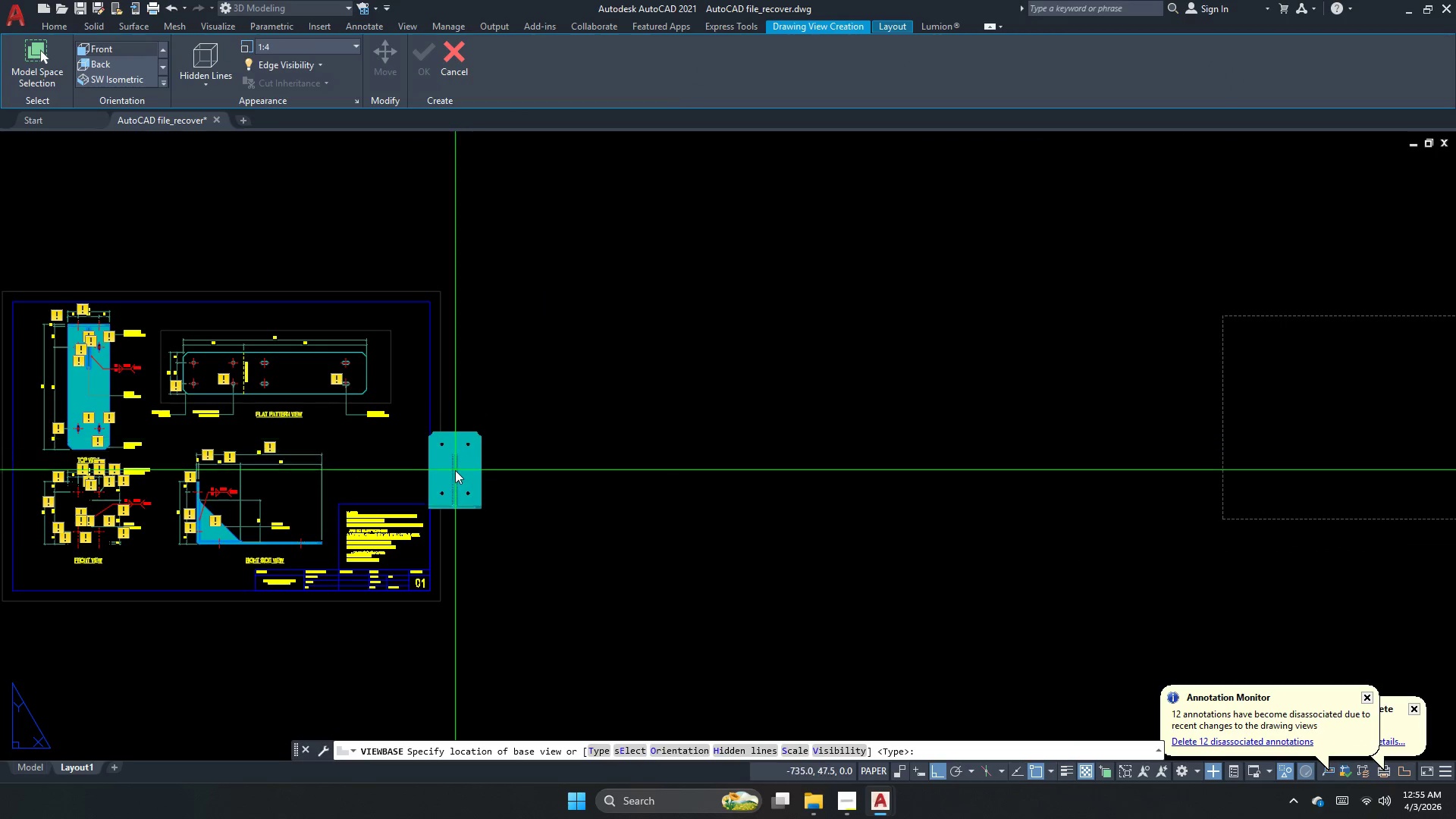 
scroll: coordinate [517, 467], scroll_direction: down, amount: 1.0
 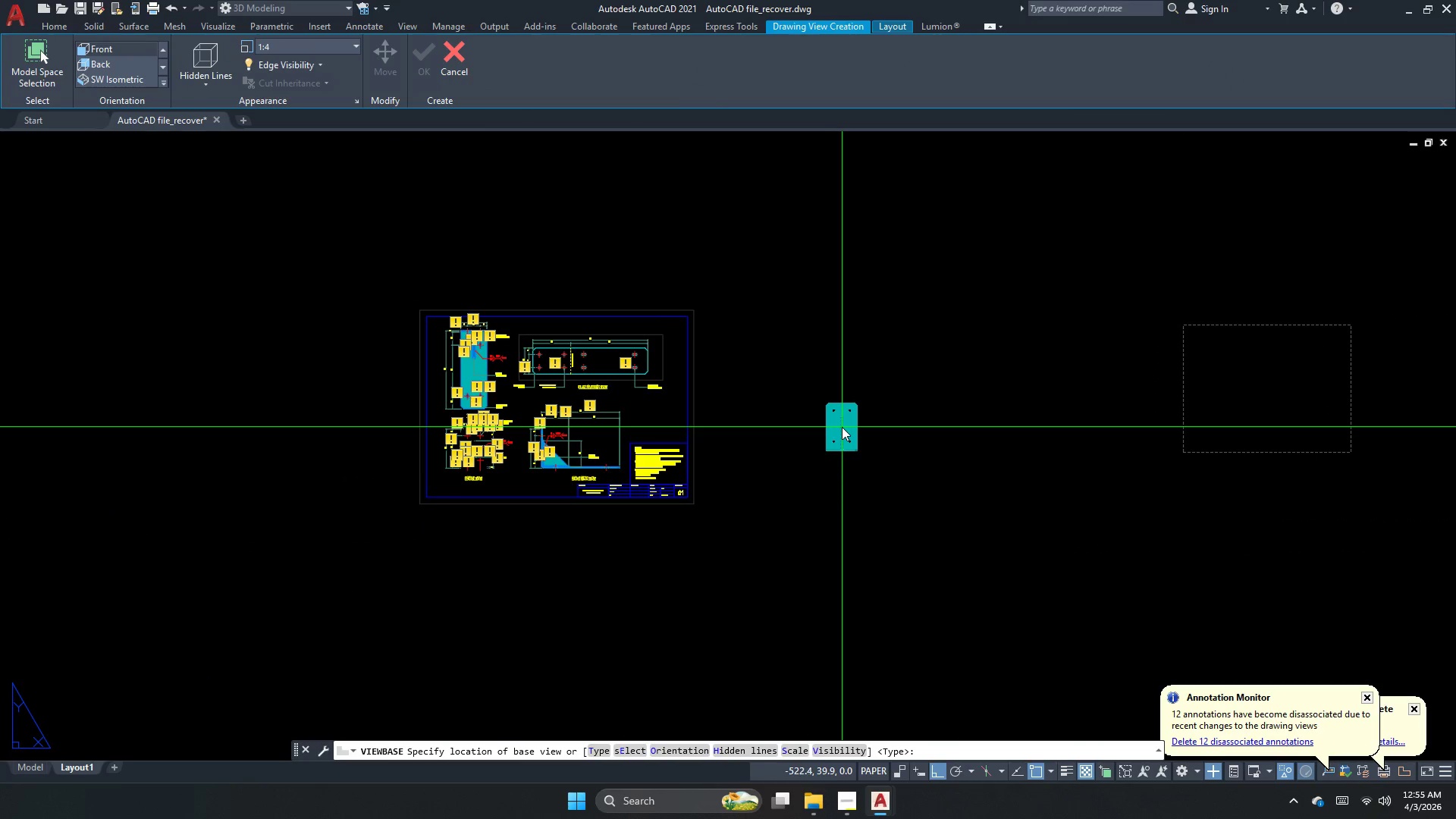 
left_click([842, 427])
 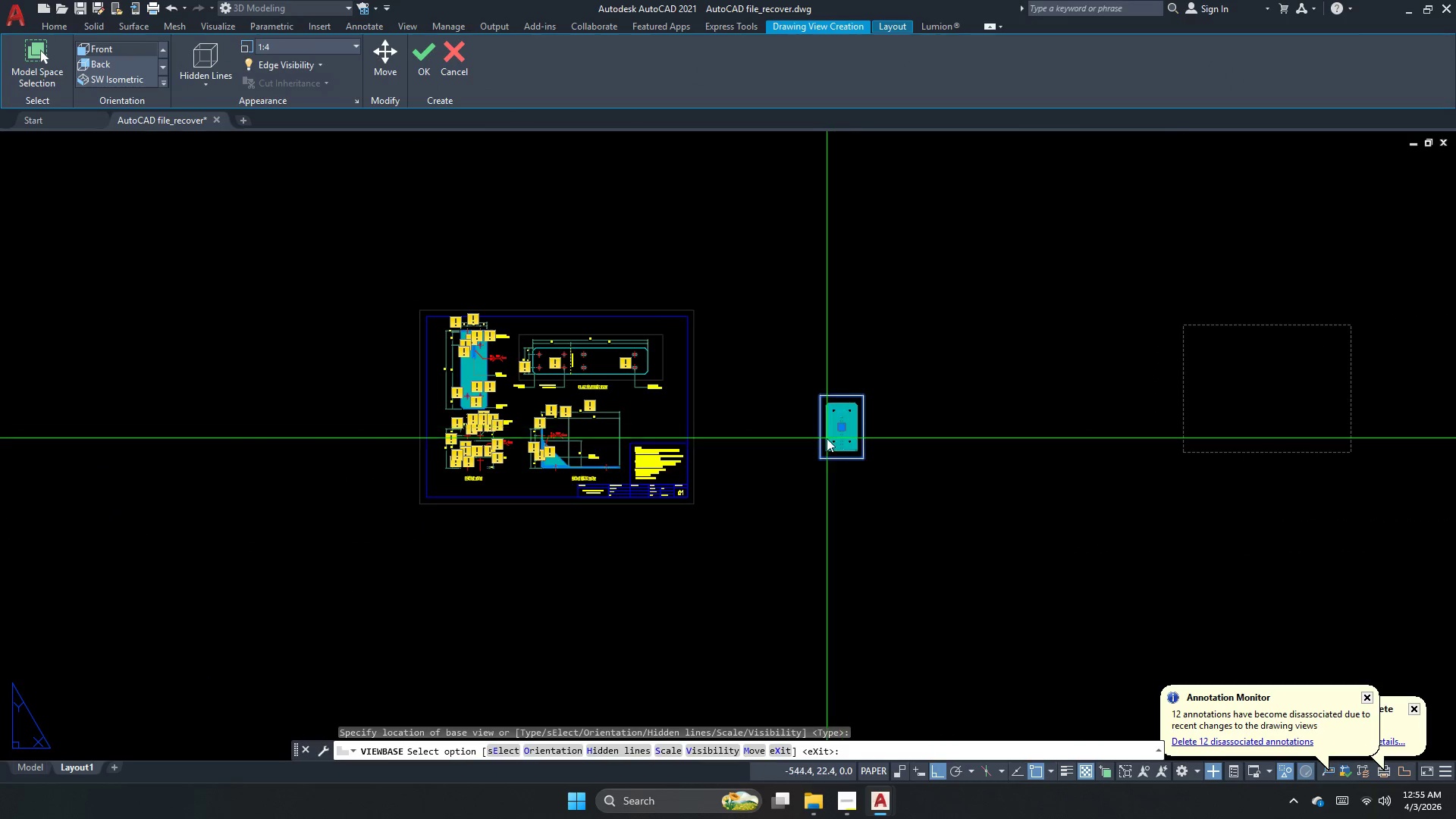 
key(Space)
 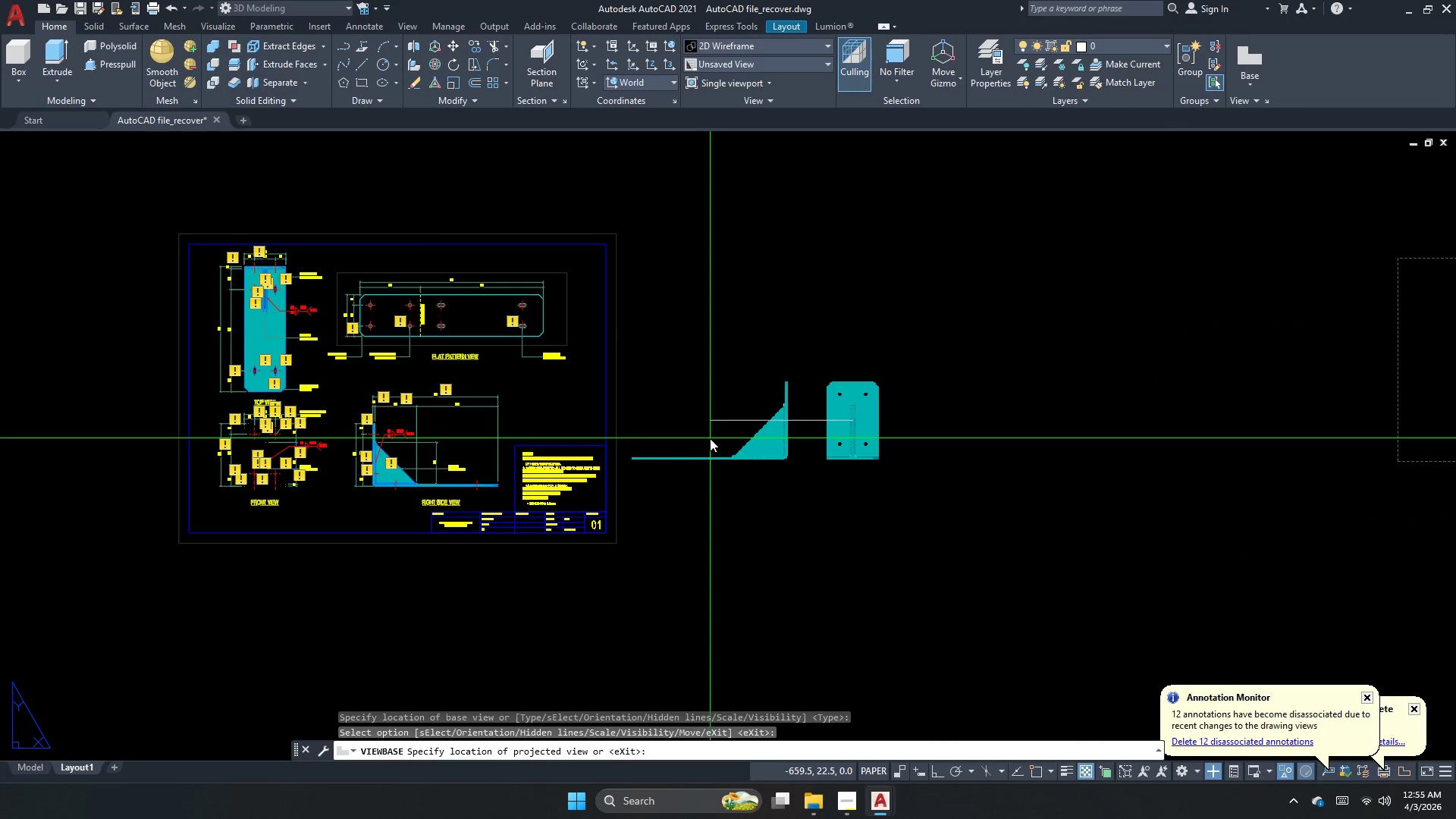 
scroll: coordinate [823, 438], scroll_direction: up, amount: 1.0
 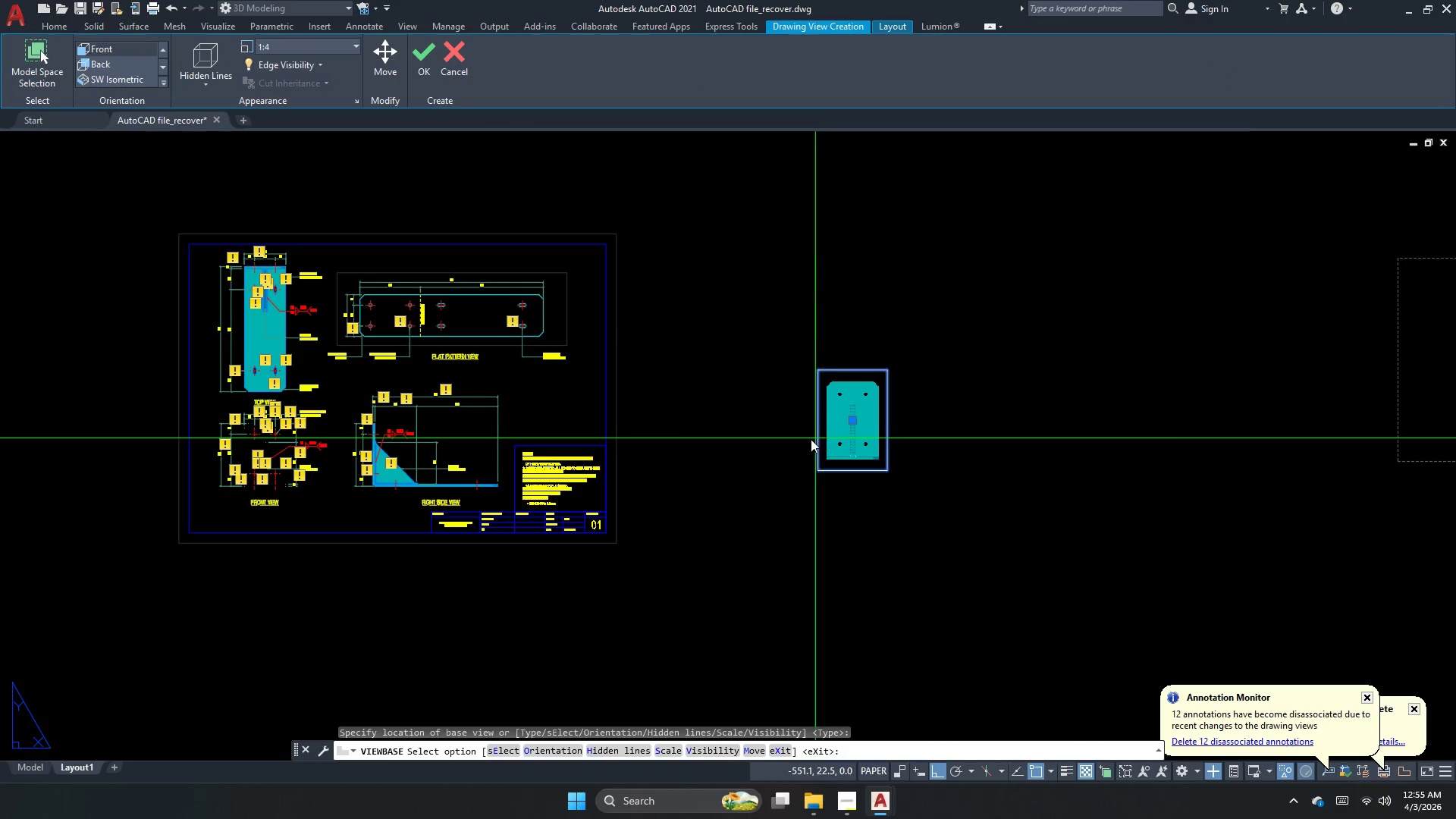 
left_click([710, 438])
 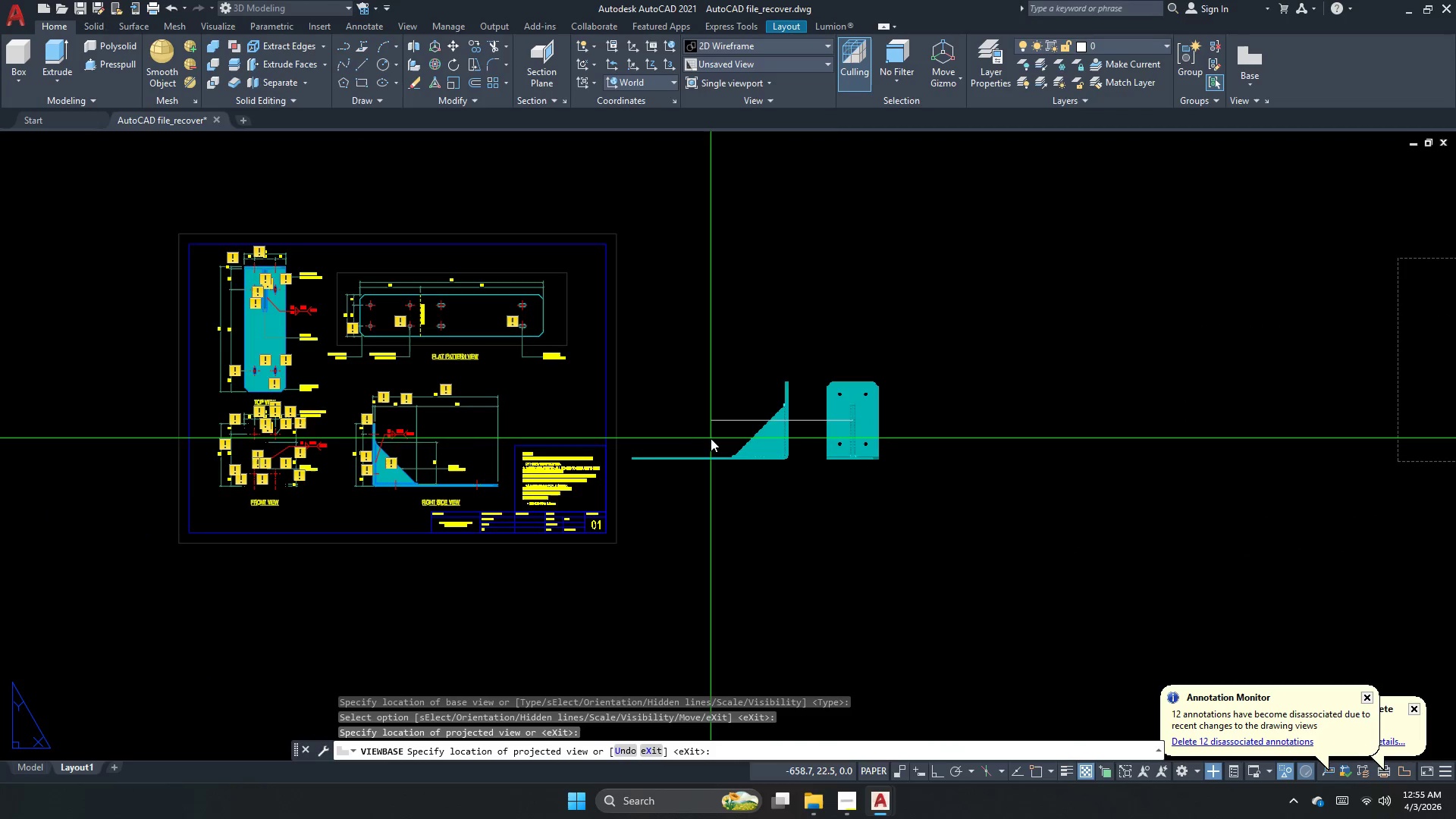 
key(Space)
 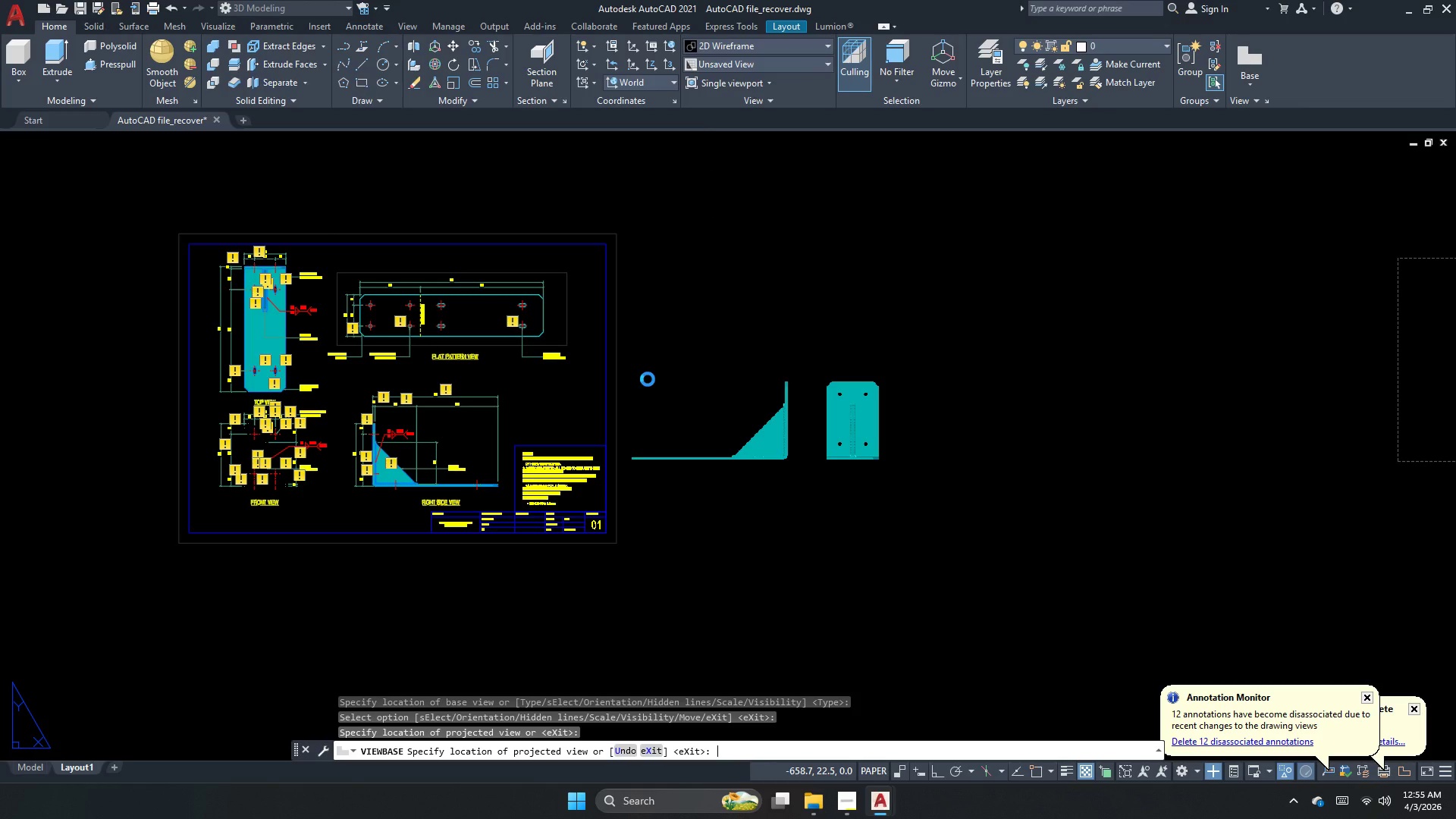 
wait(10.19)
 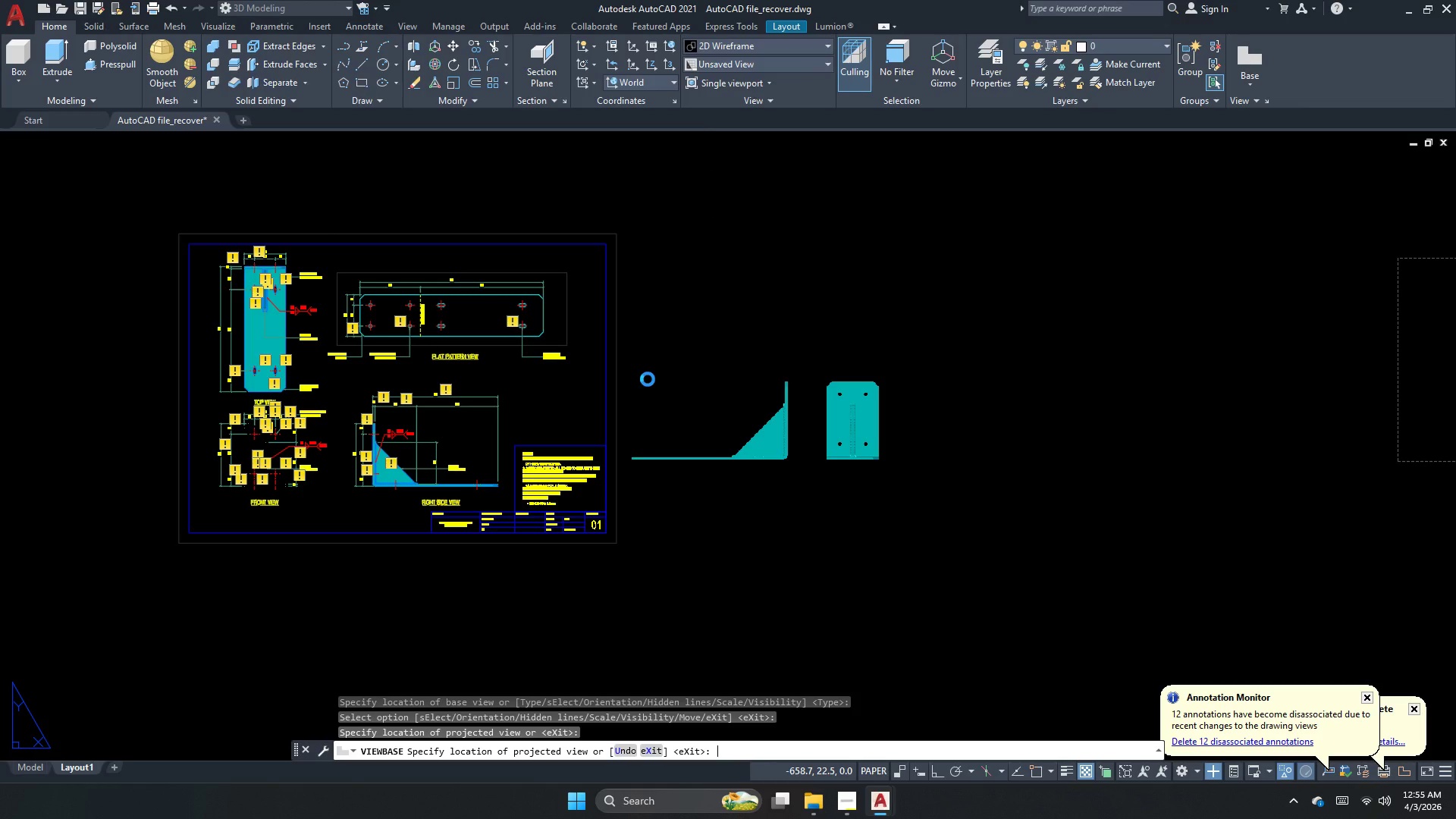 
key(Escape)
 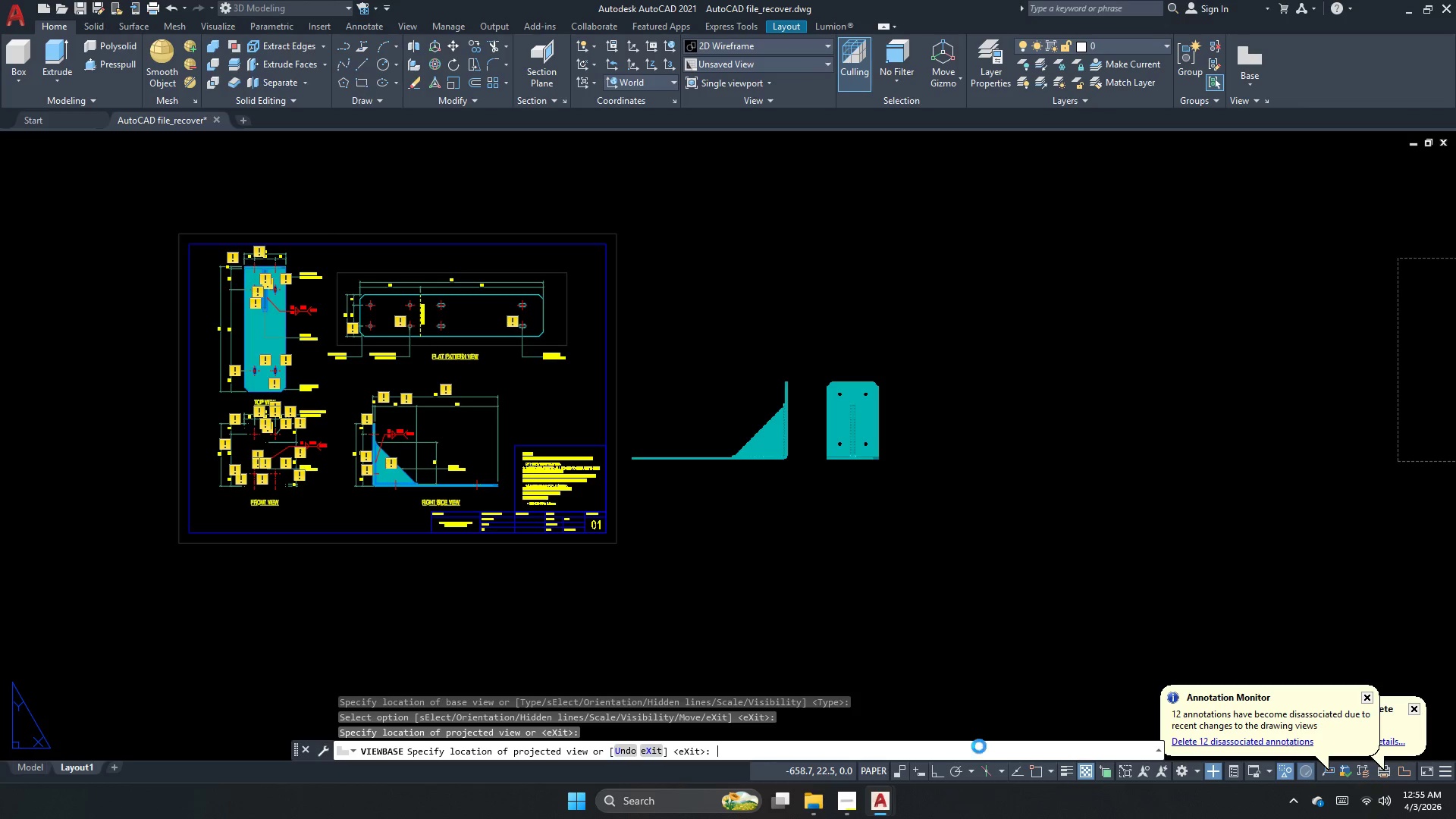 
right_click([975, 805])
 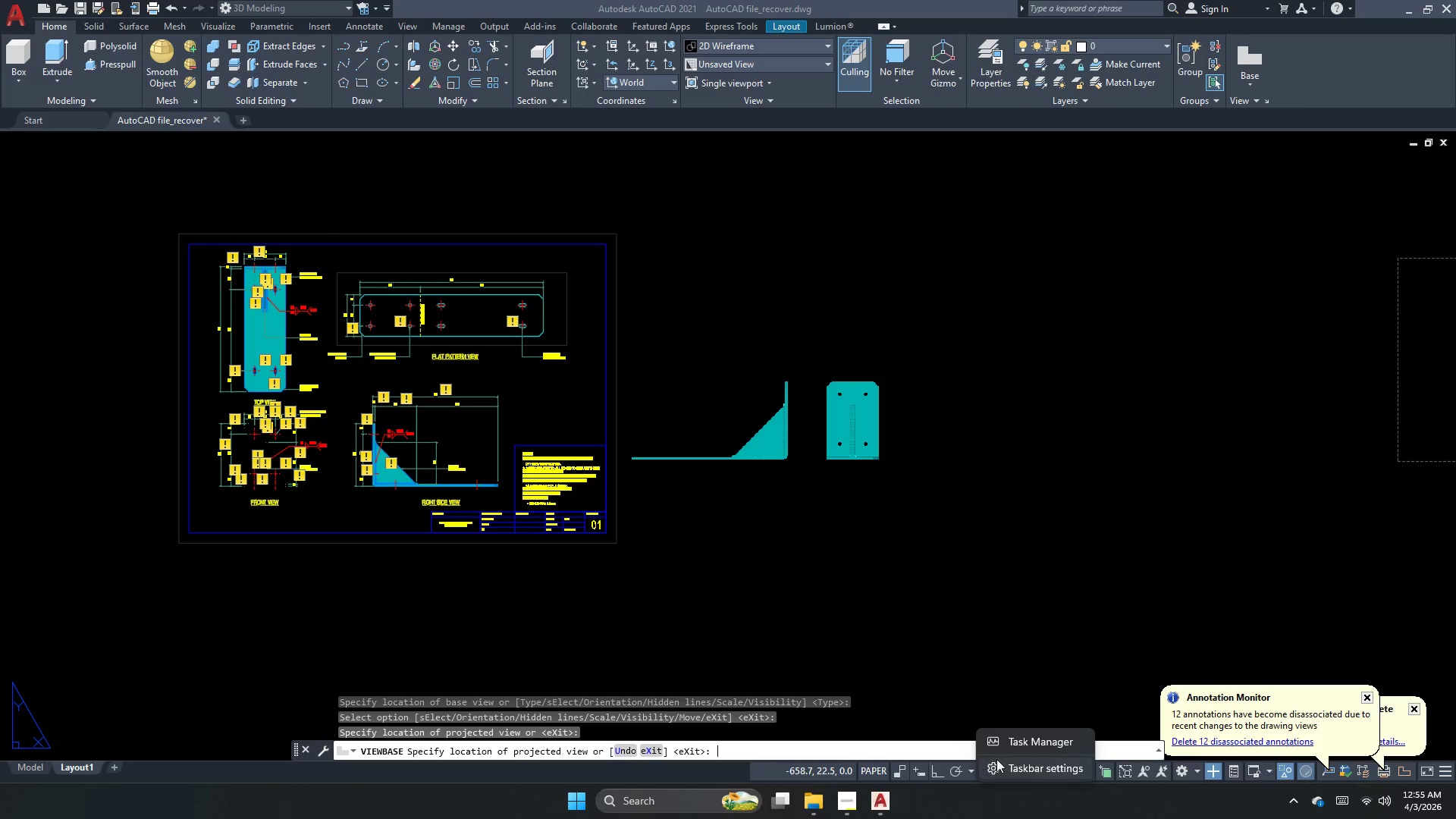 
left_click([1010, 746])
 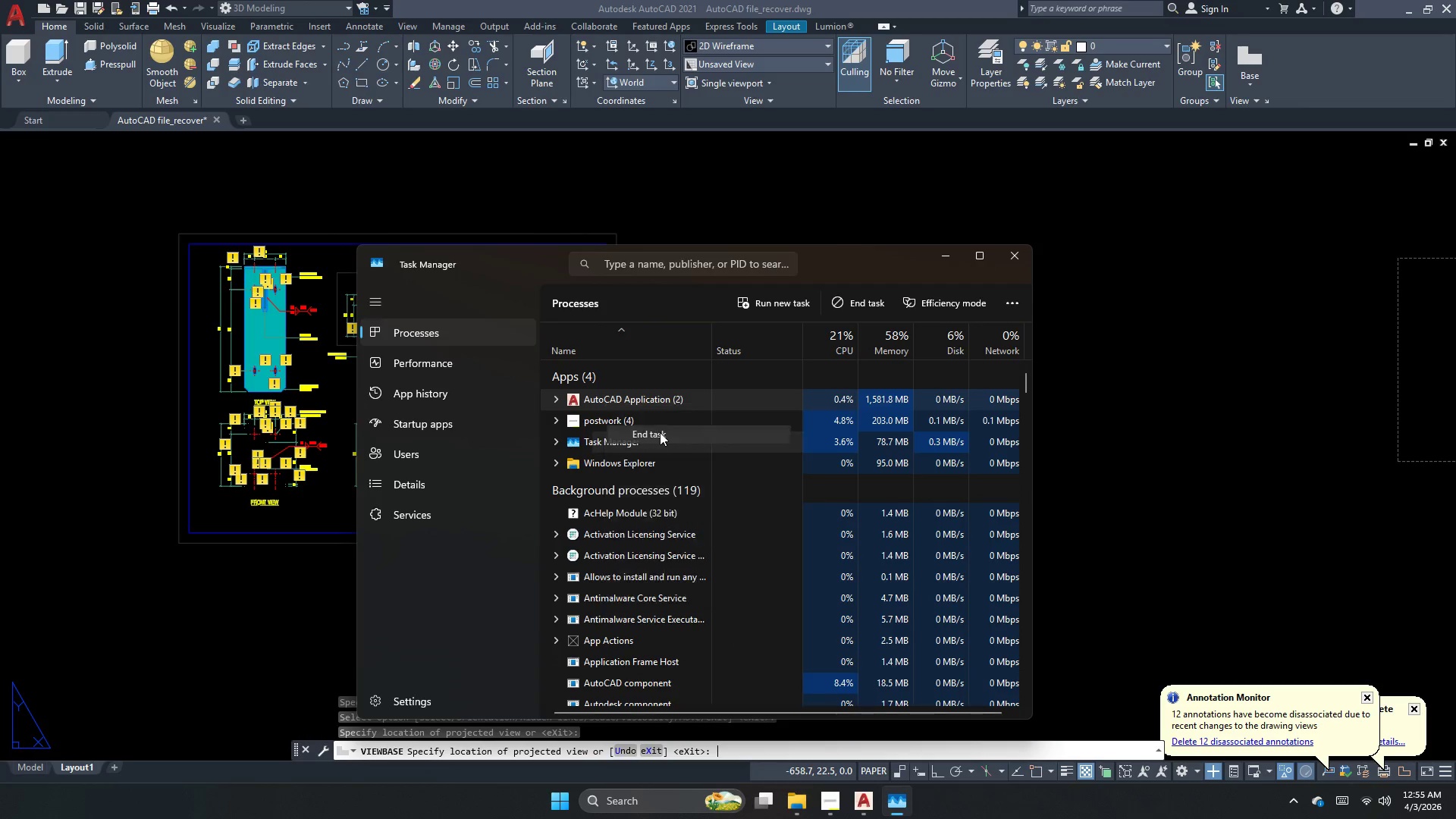 
wait(9.97)
 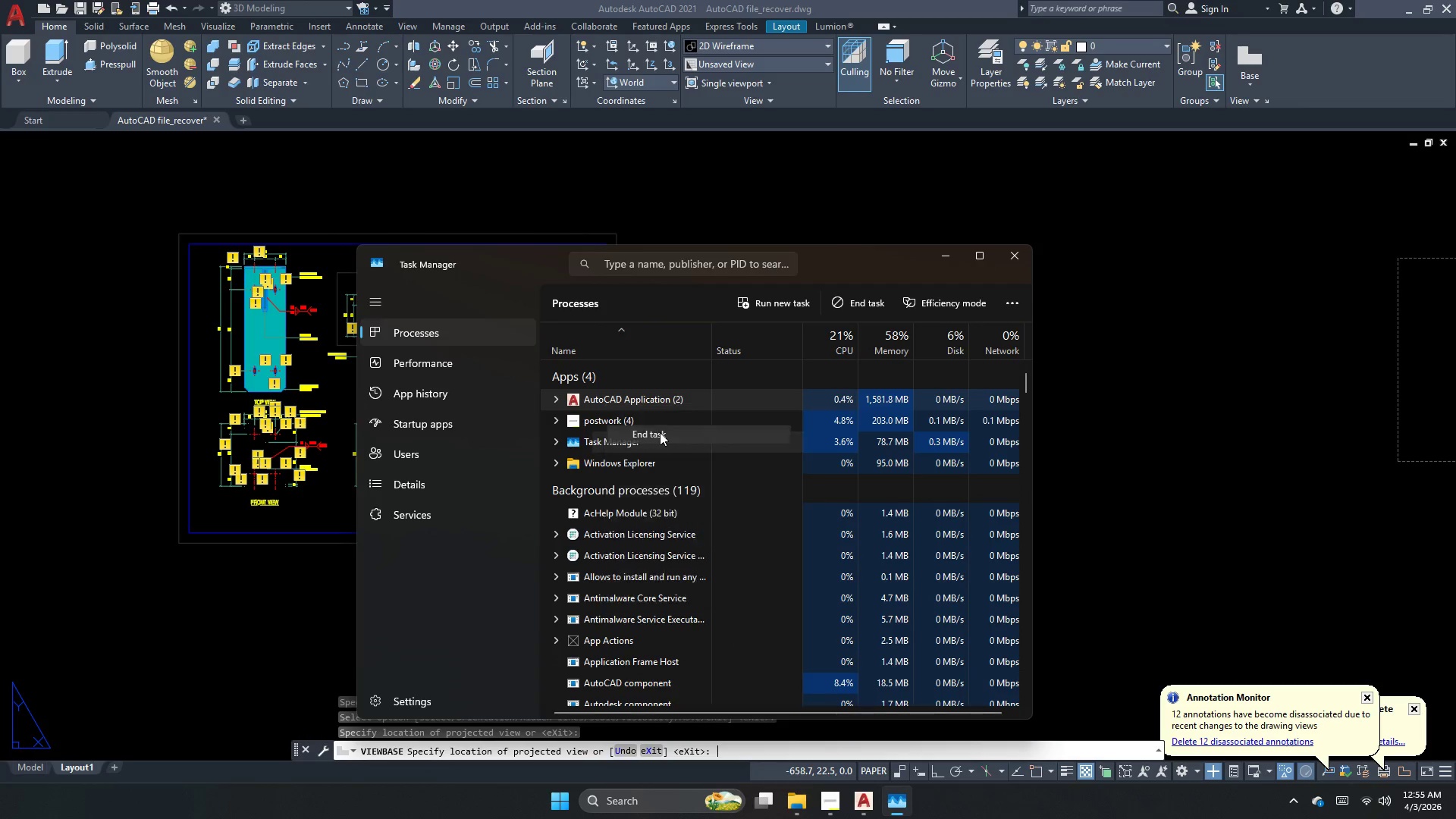 
left_click([312, 312])
 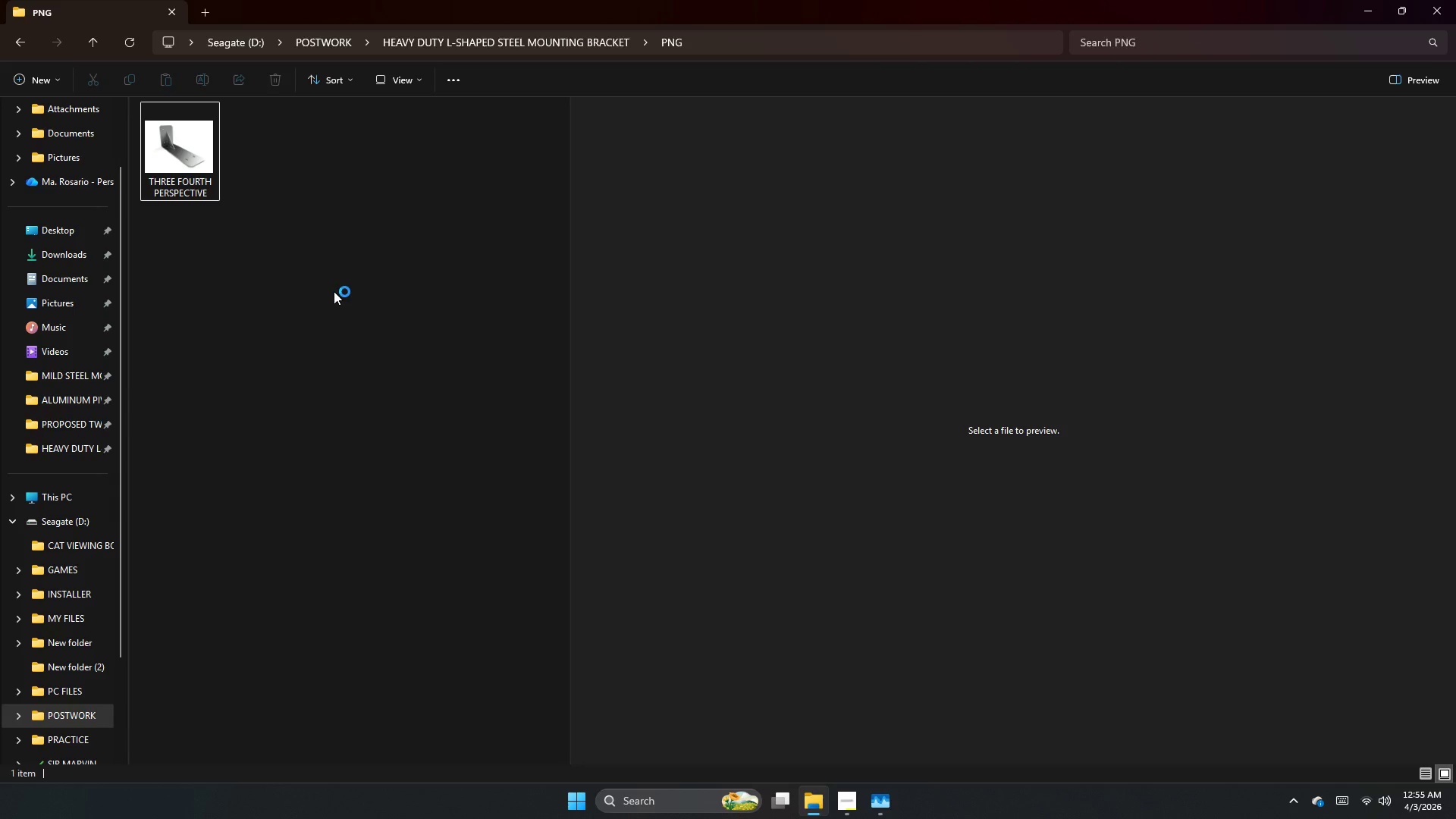 
 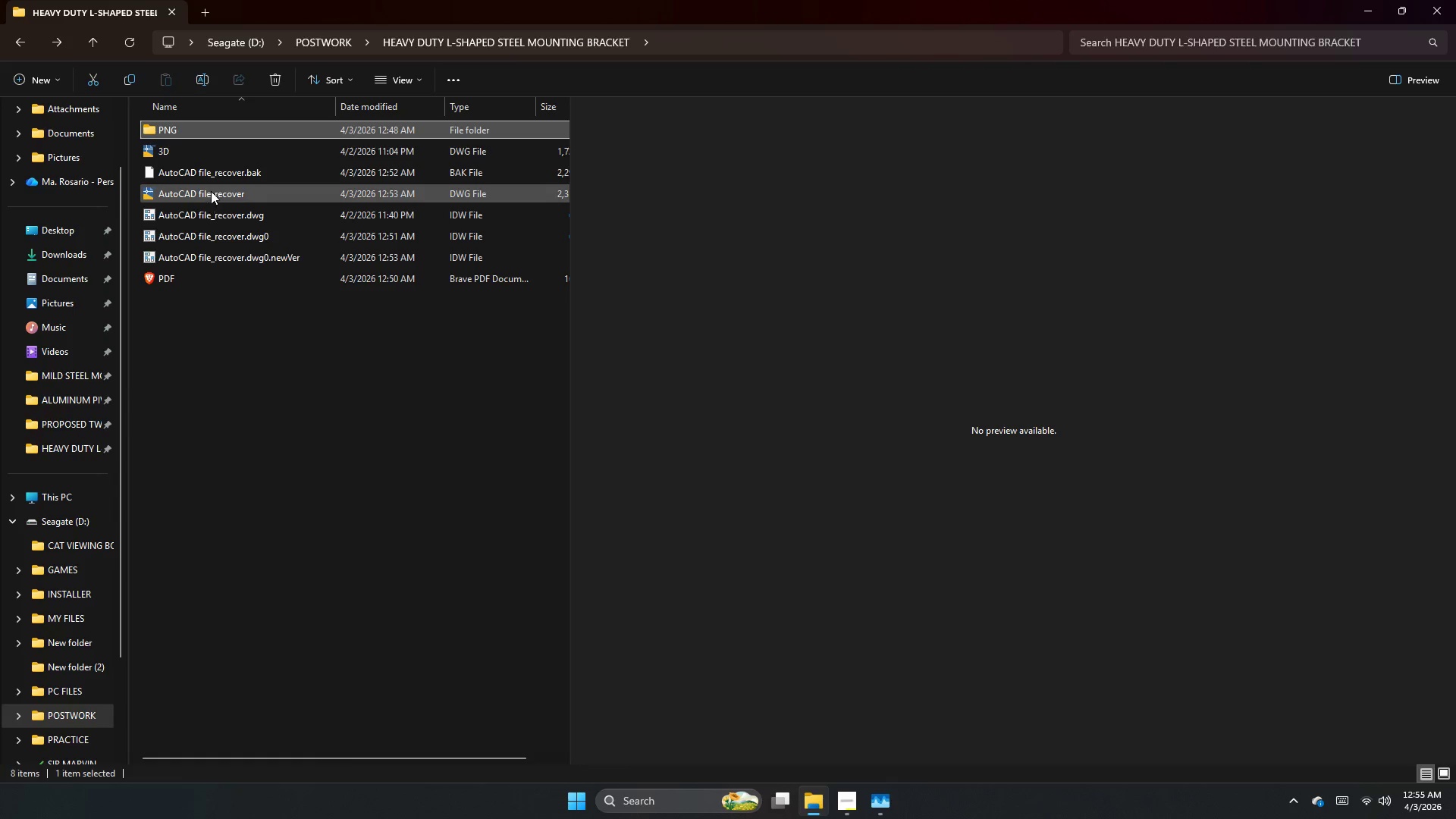 
left_click([212, 190])
 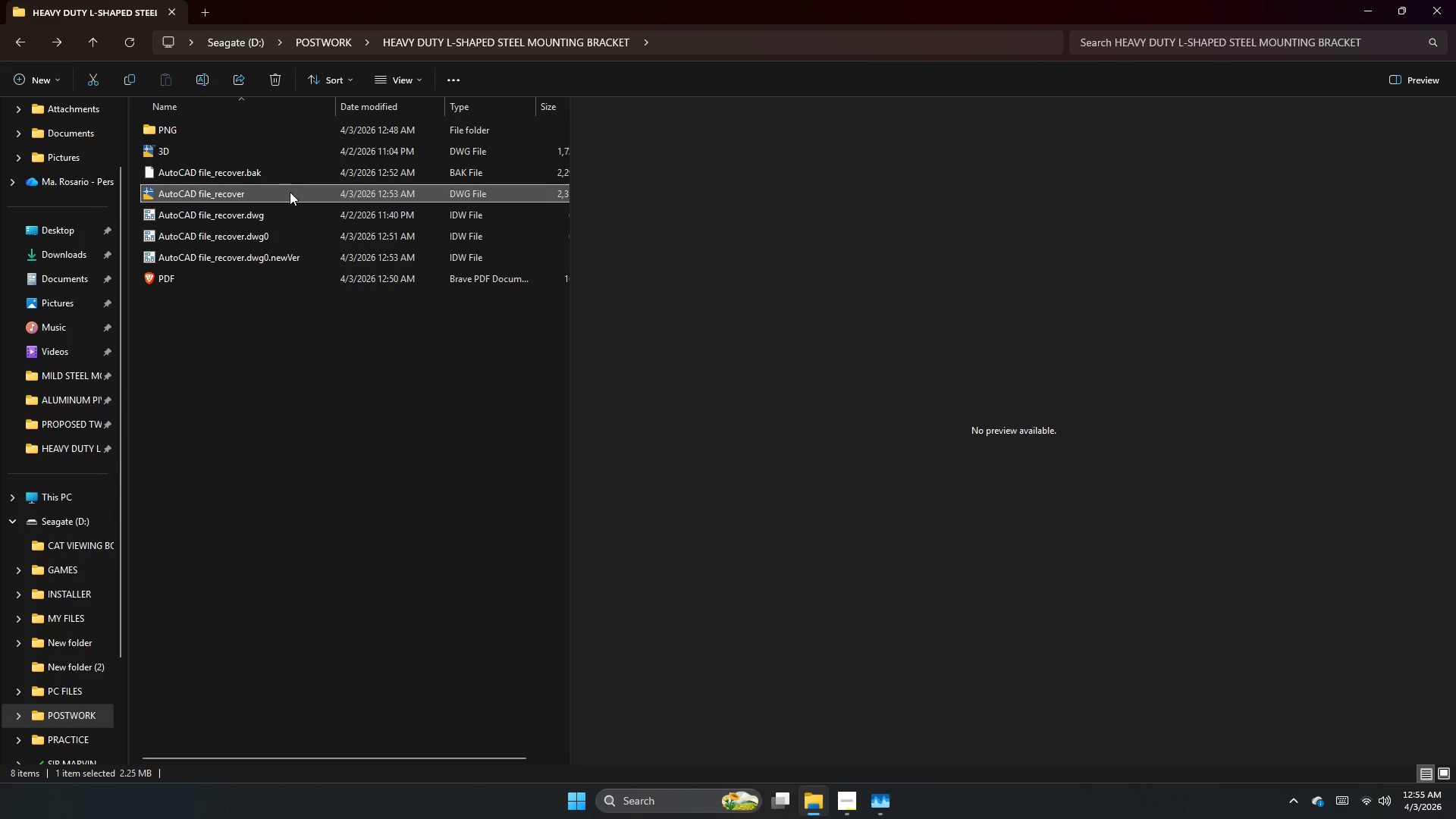 
double_click([291, 190])
 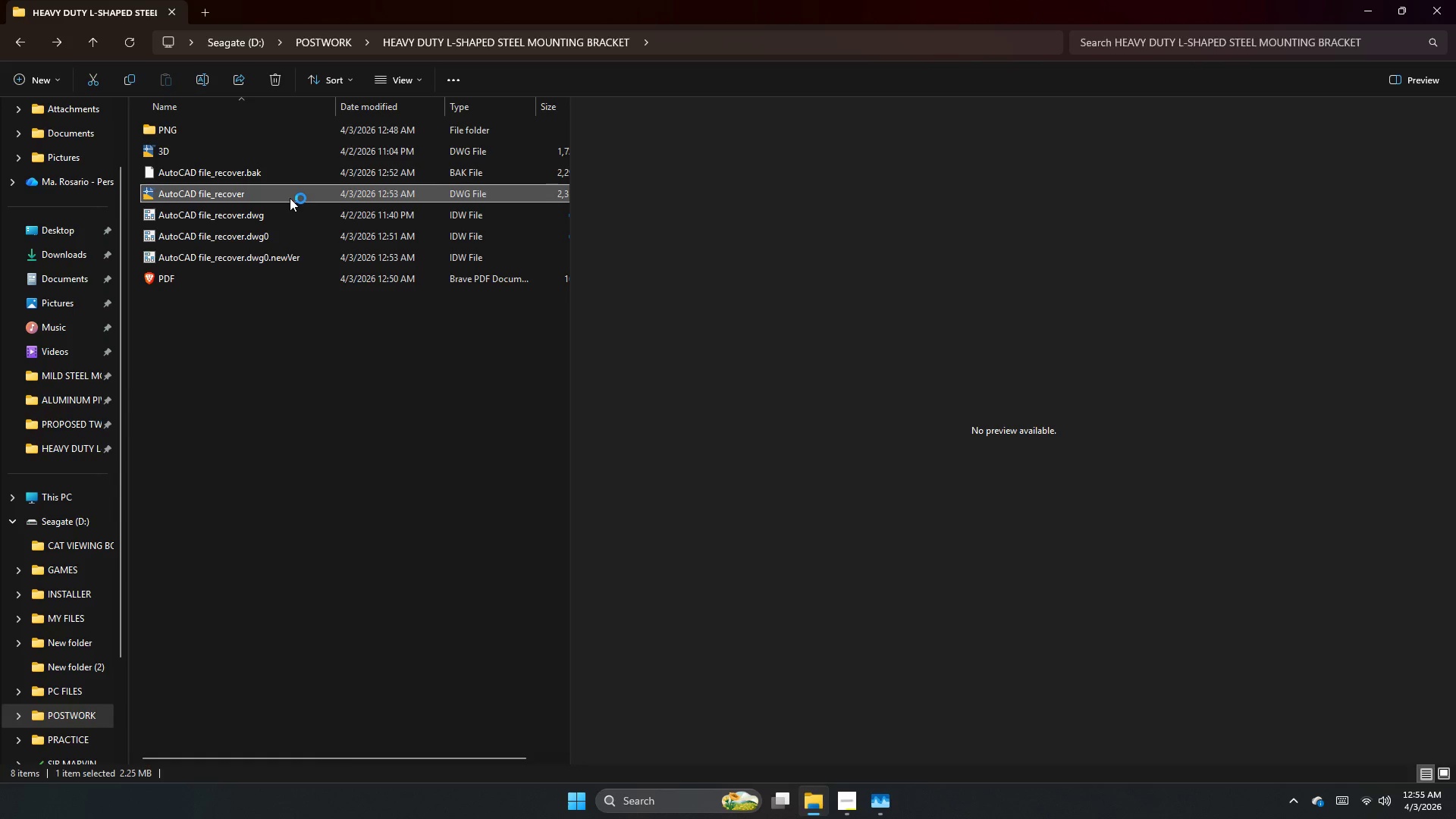 
mouse_move([293, 234])
 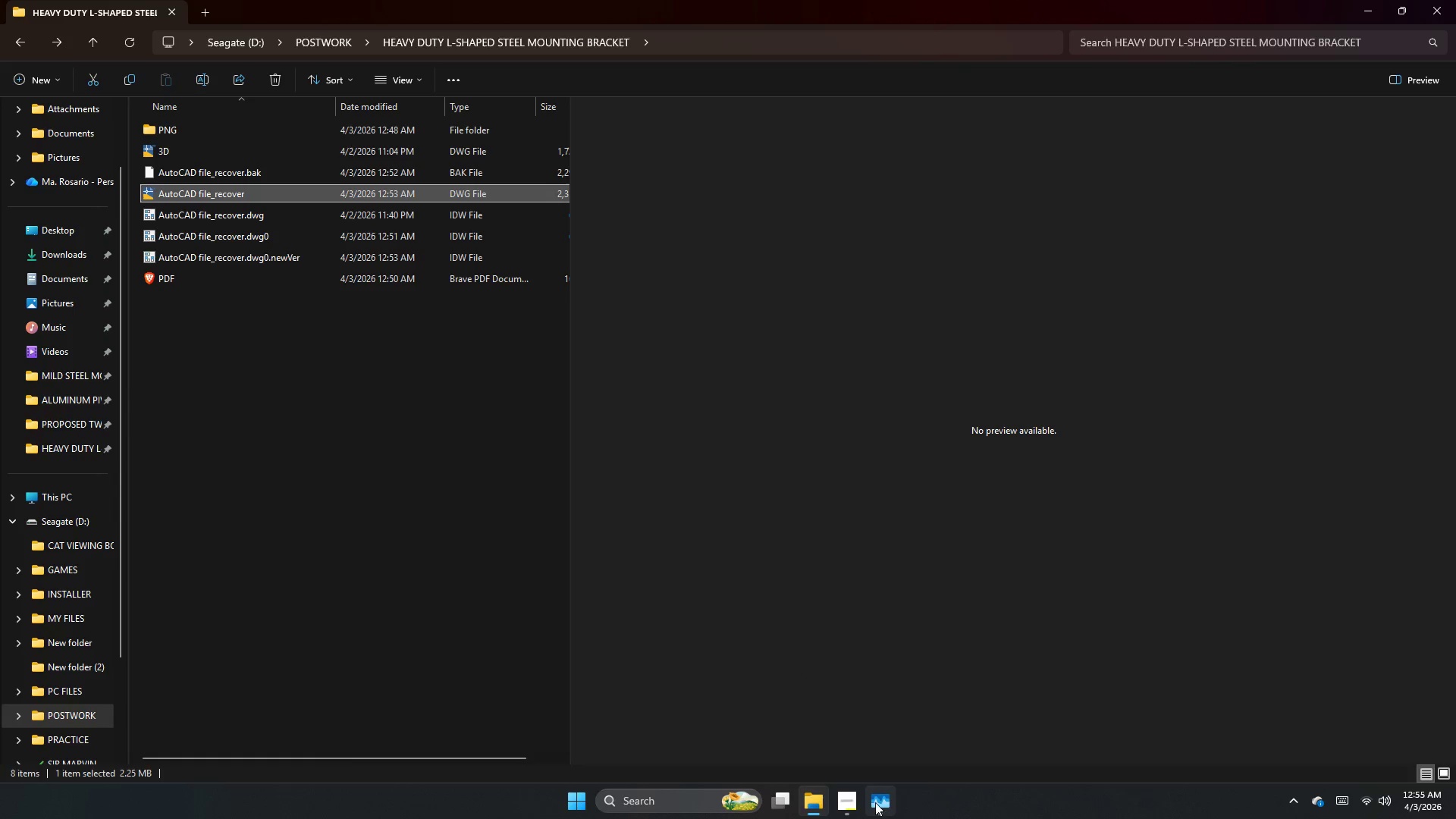 
left_click([875, 799])
 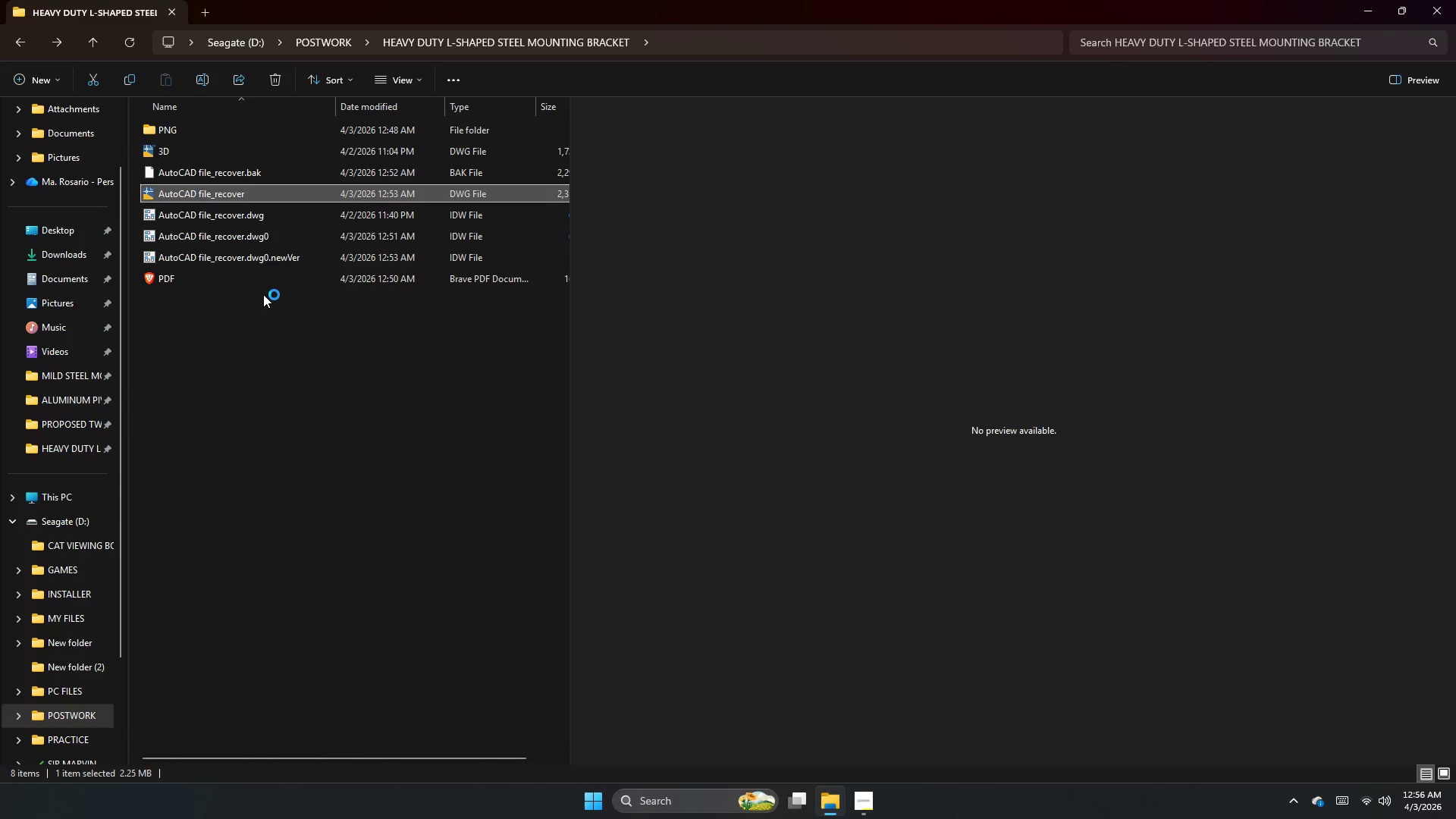 
wait(7.21)
 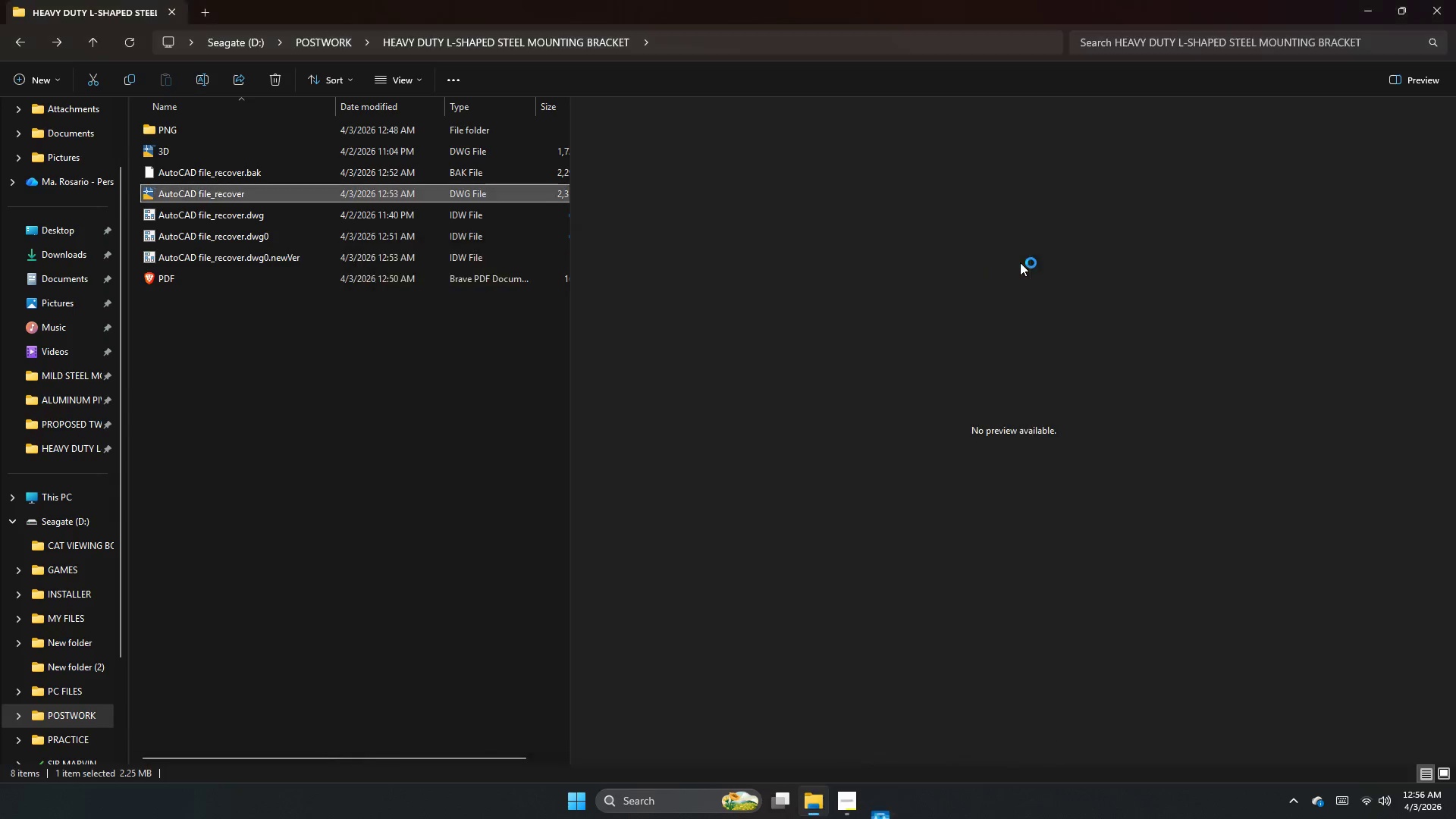 
mouse_move([462, 287])
 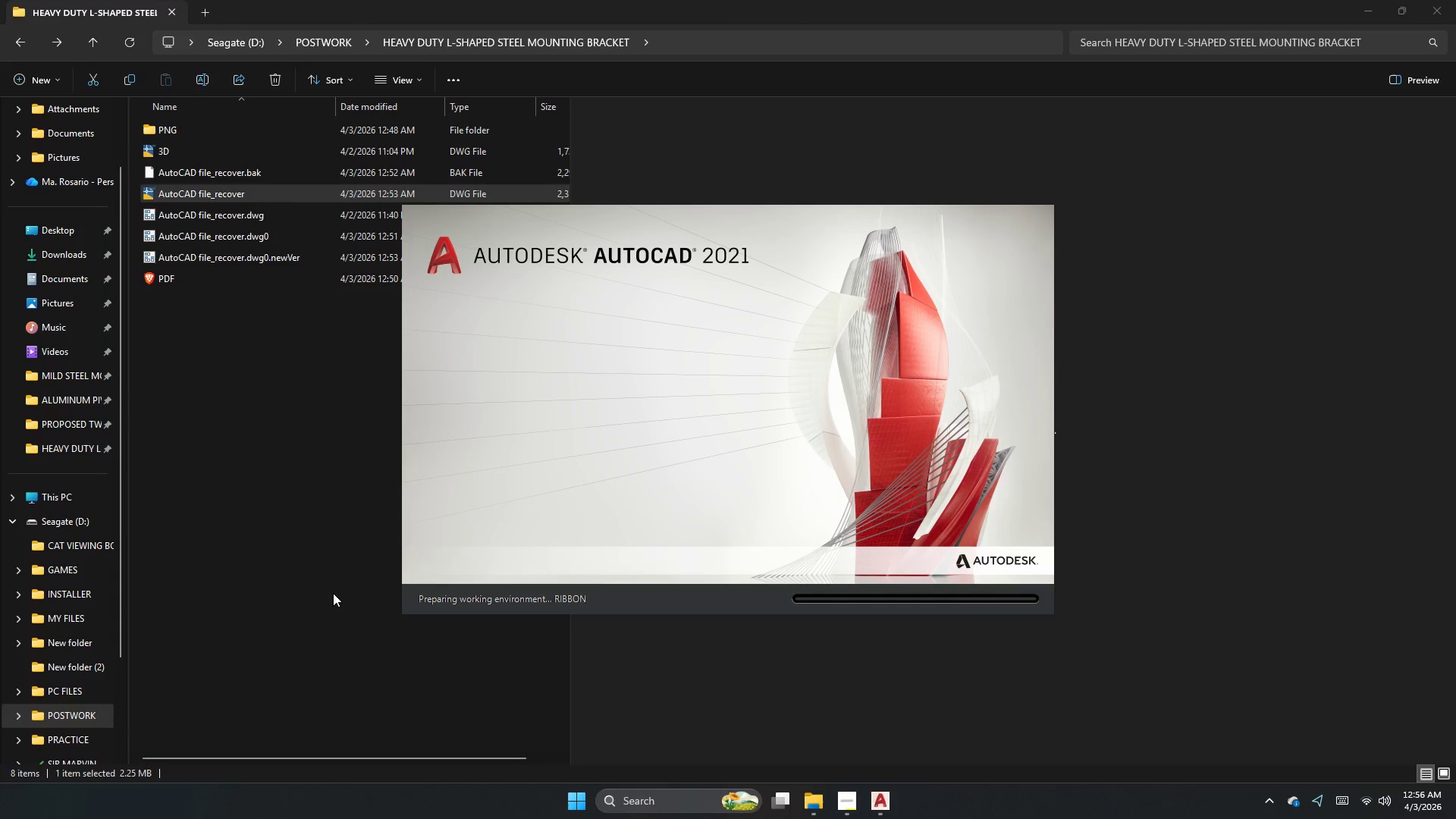 
left_click([836, 805])